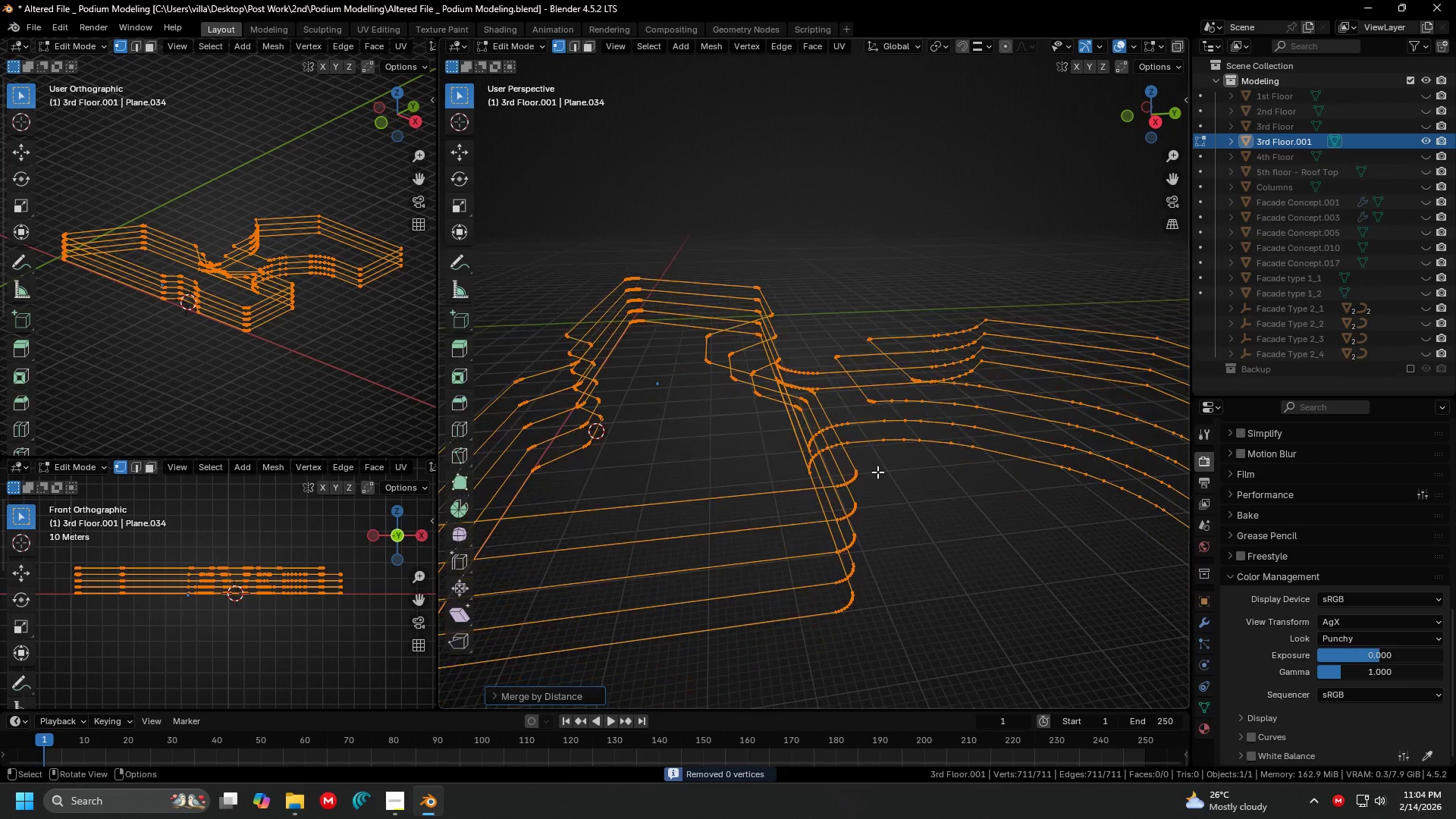 
scroll: coordinate [880, 468], scroll_direction: down, amount: 1.0
 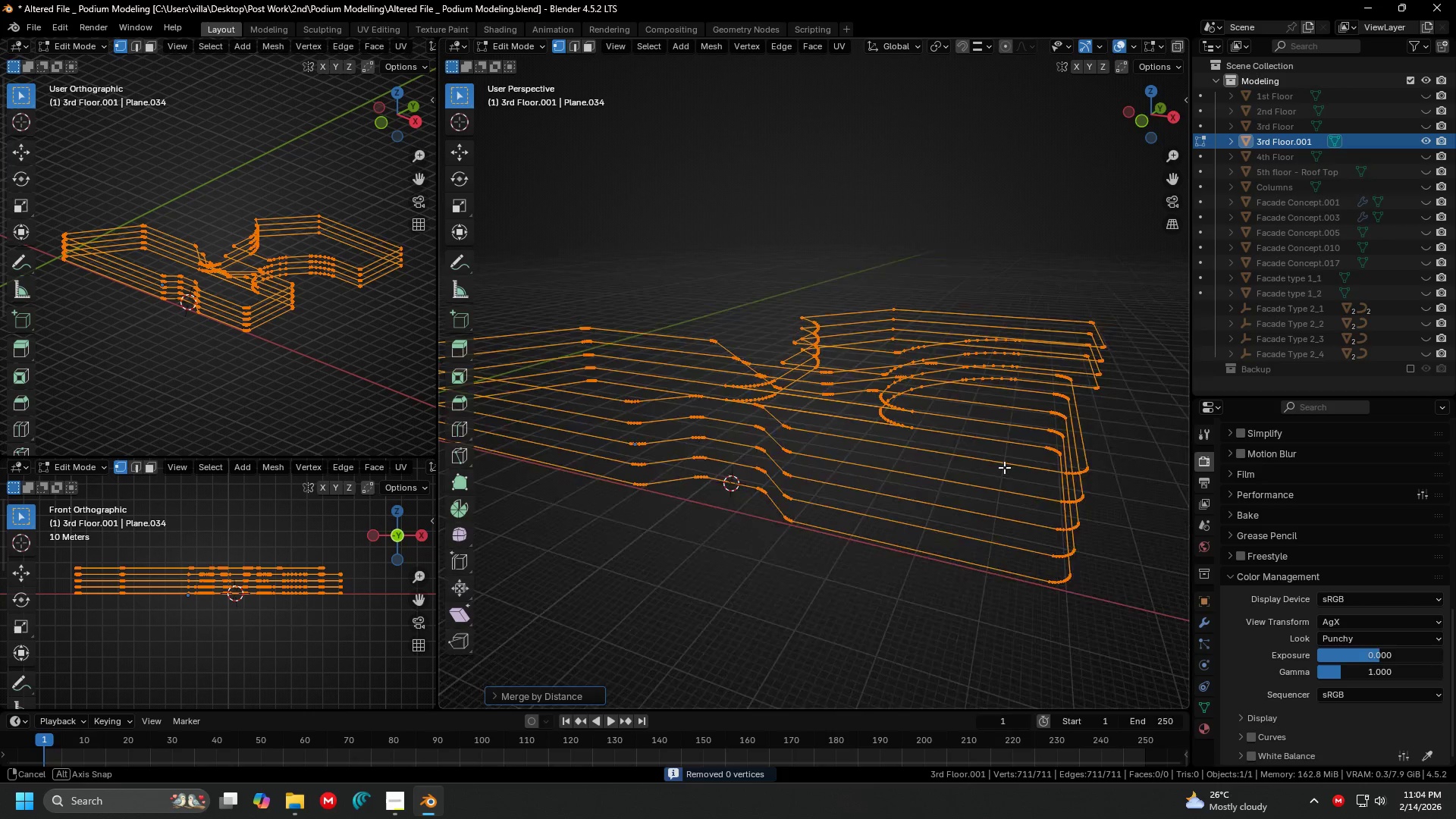 
key(Shift+ShiftLeft)
 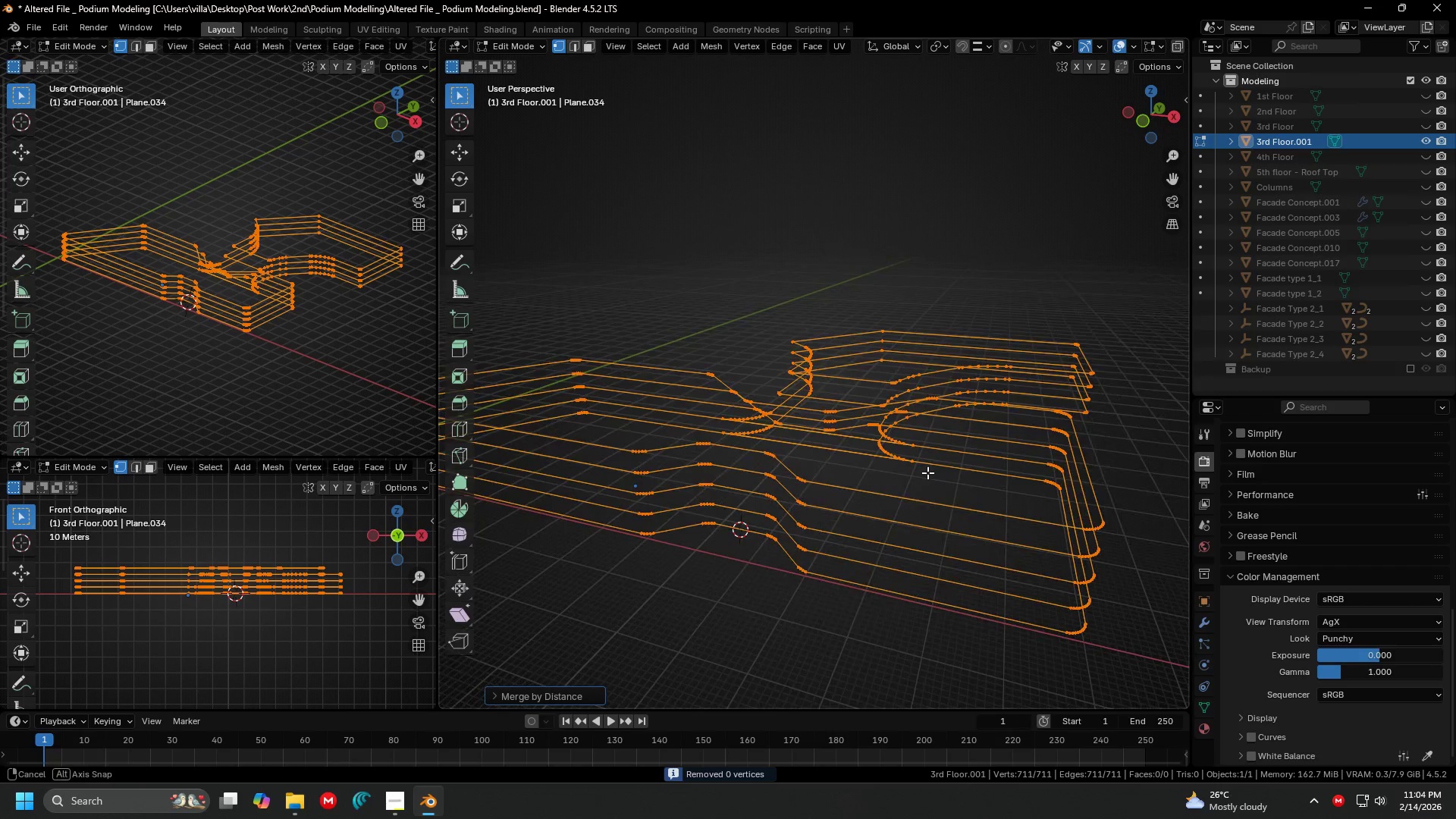 
key(X)
 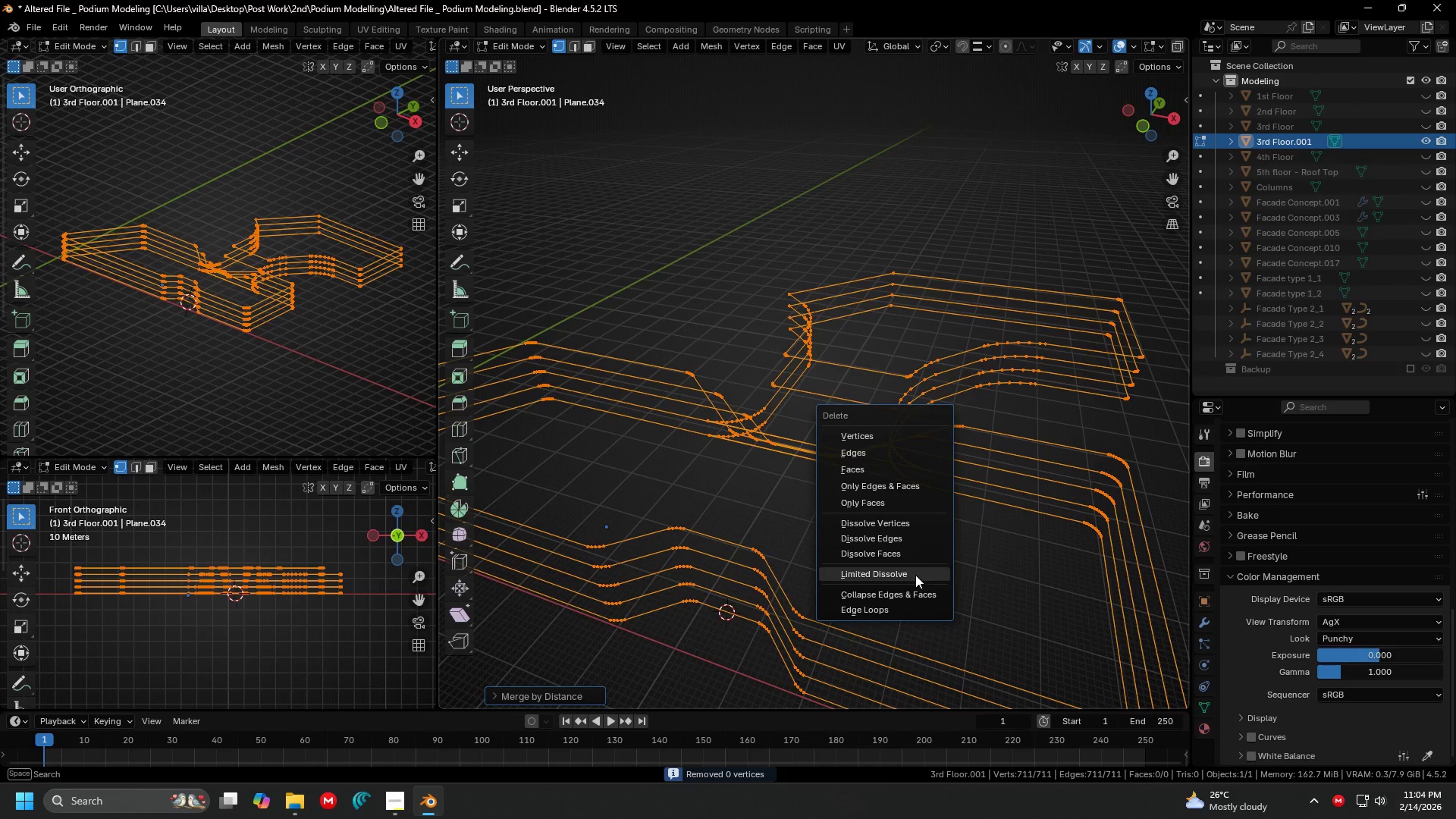 
scroll: coordinate [927, 500], scroll_direction: up, amount: 1.0
 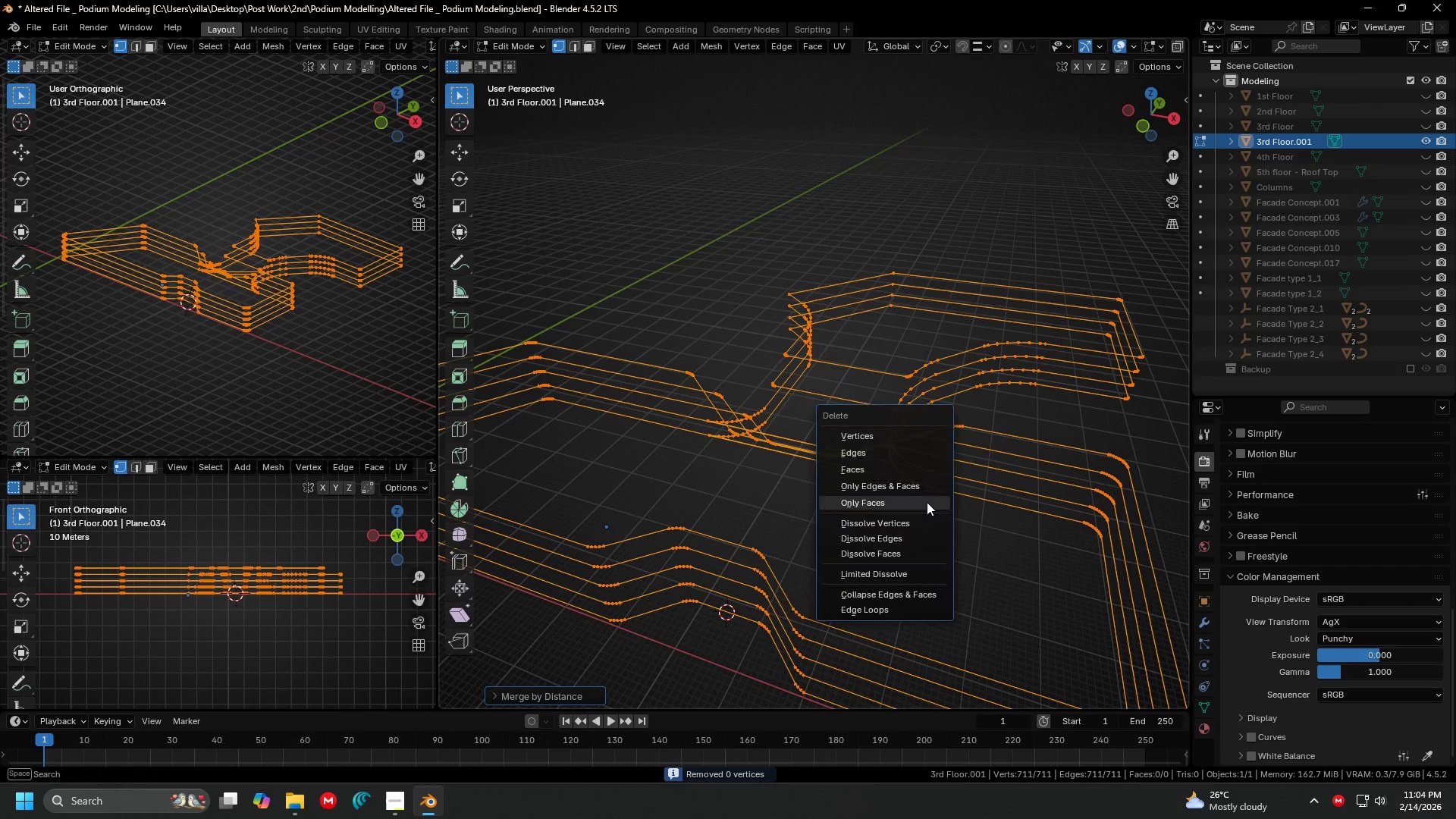 
left_click([915, 575])
 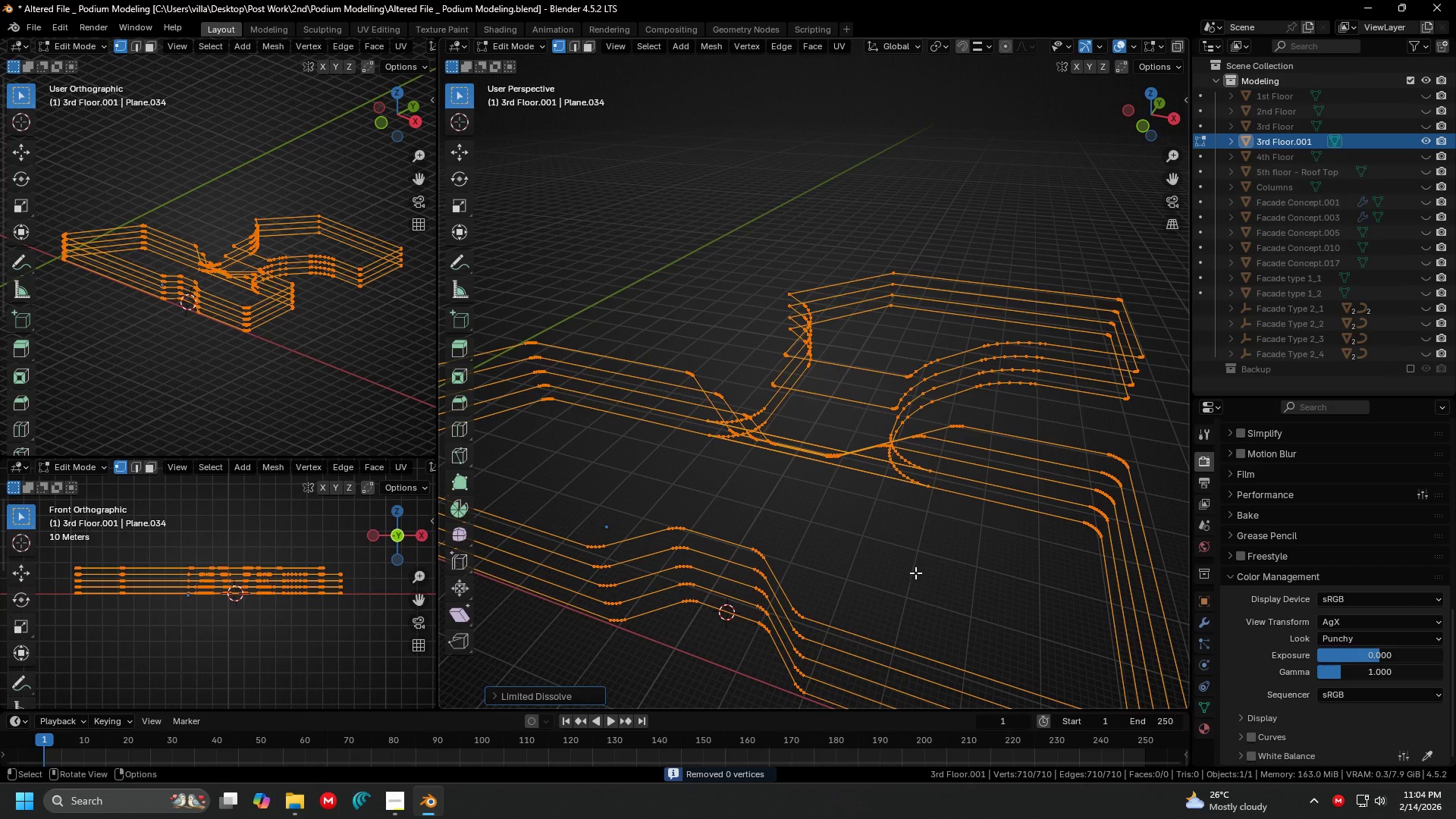 
key(Shift+ShiftLeft)
 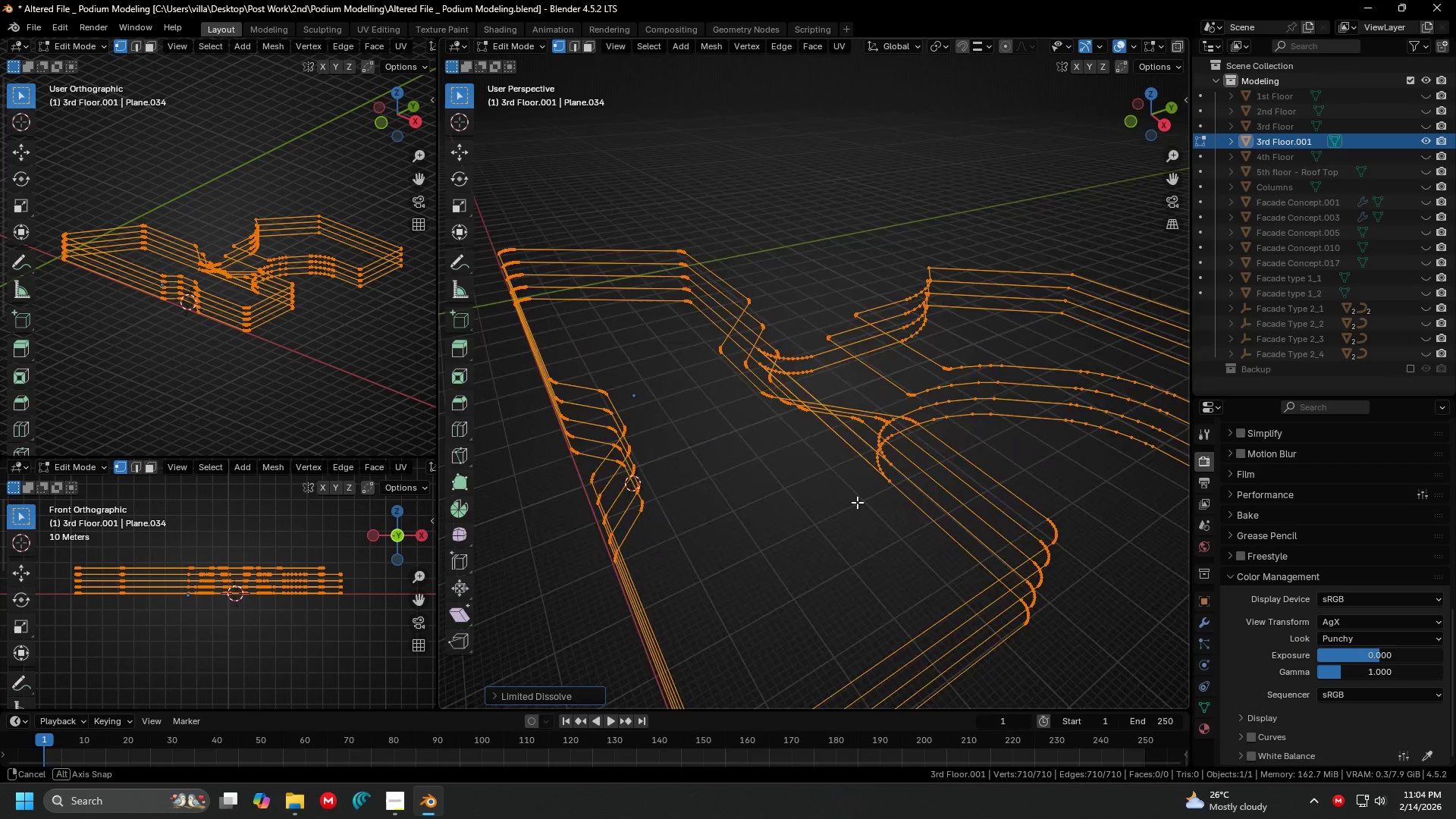 
key(Shift+ShiftLeft)
 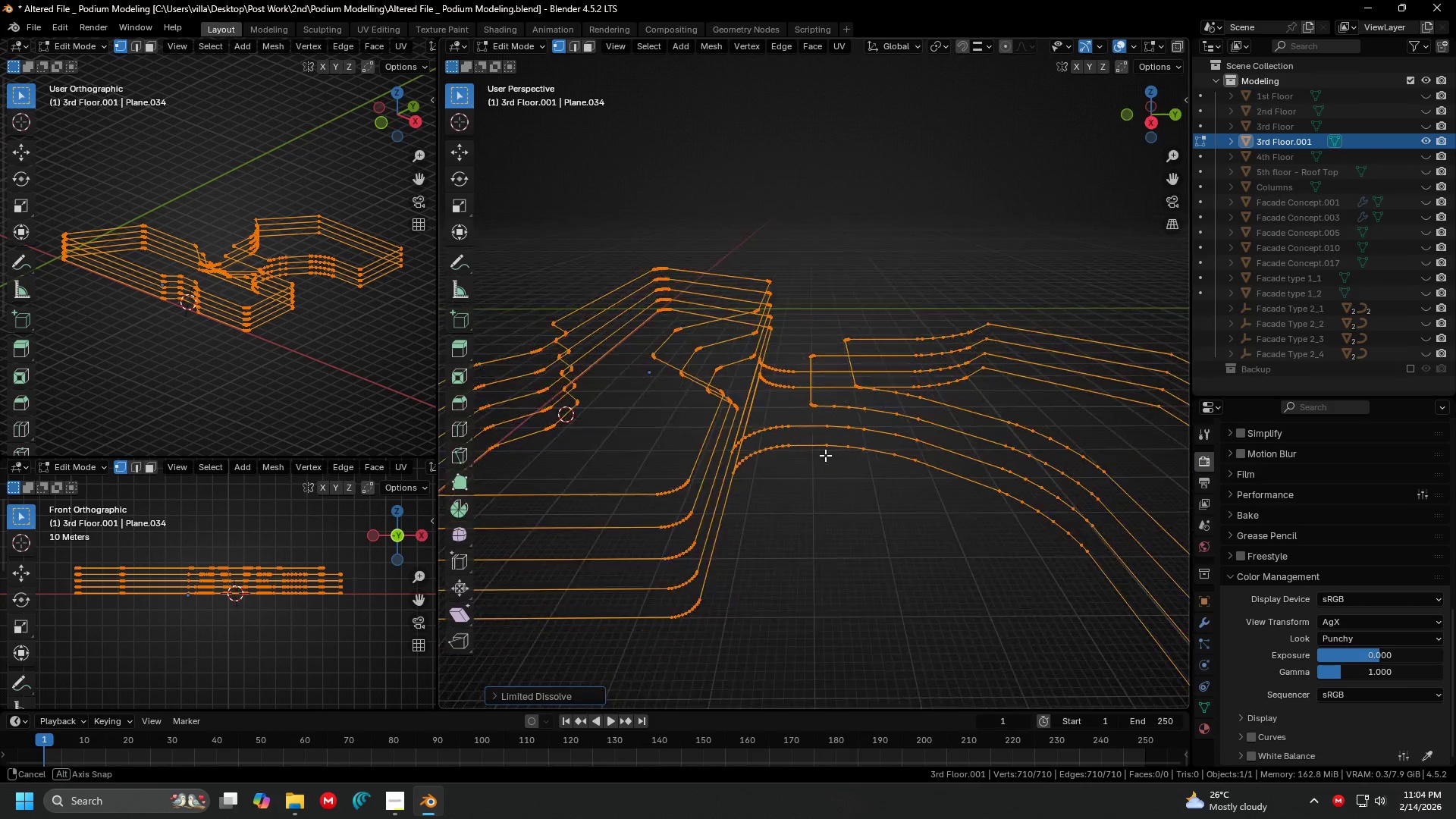 
scroll: coordinate [839, 458], scroll_direction: up, amount: 1.0
 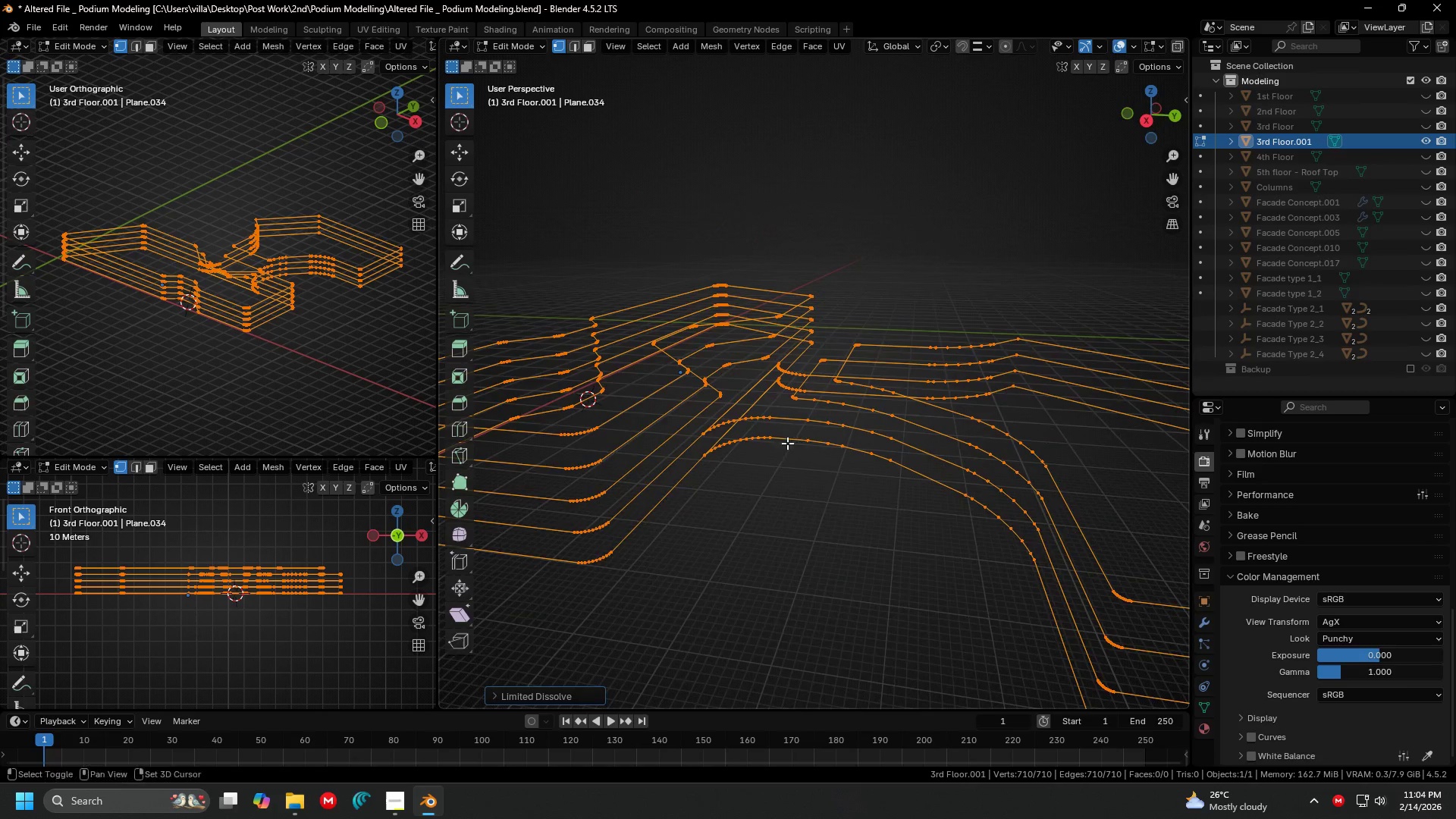 
key(Shift+ShiftLeft)
 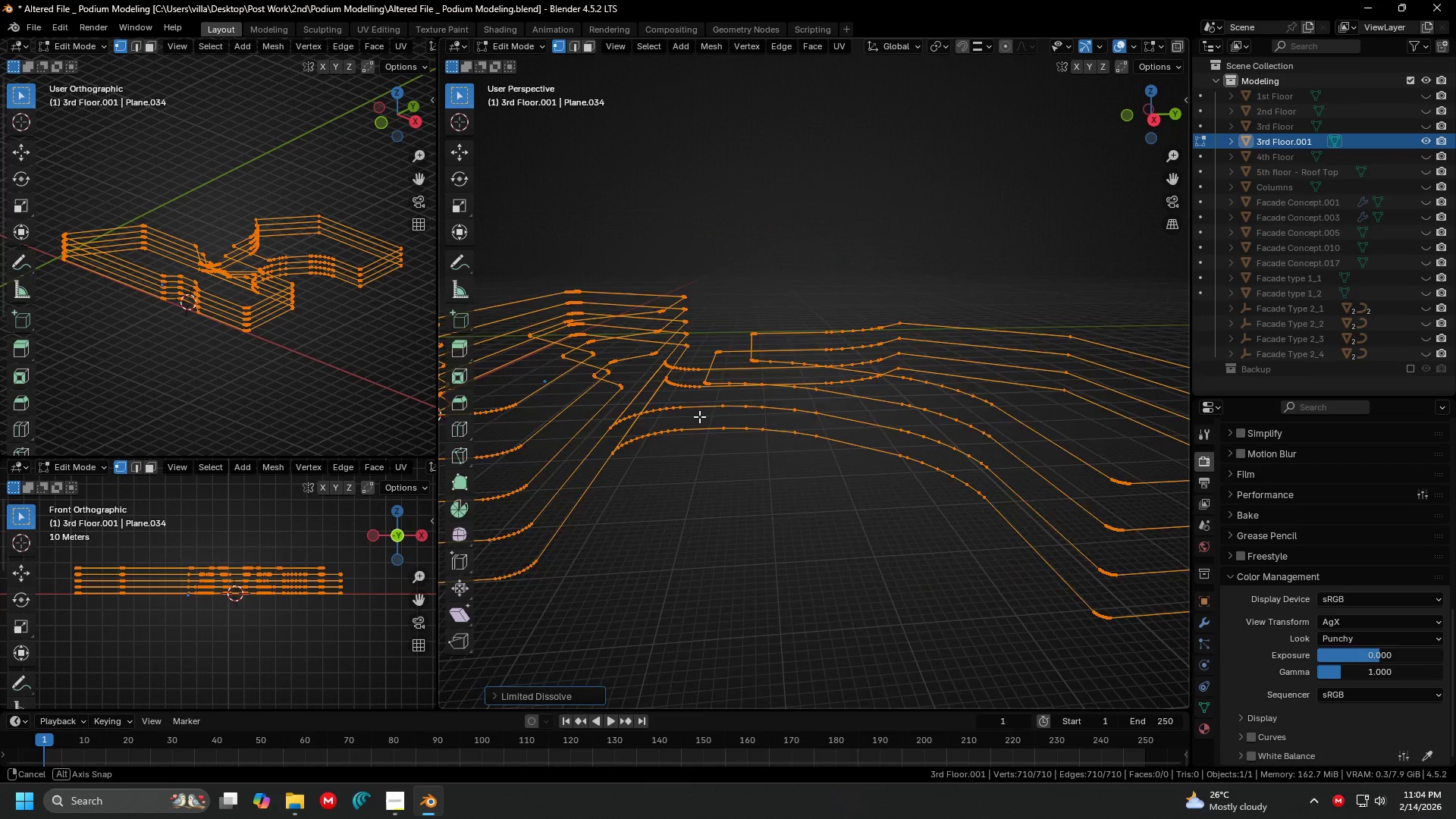 
key(Tab)
 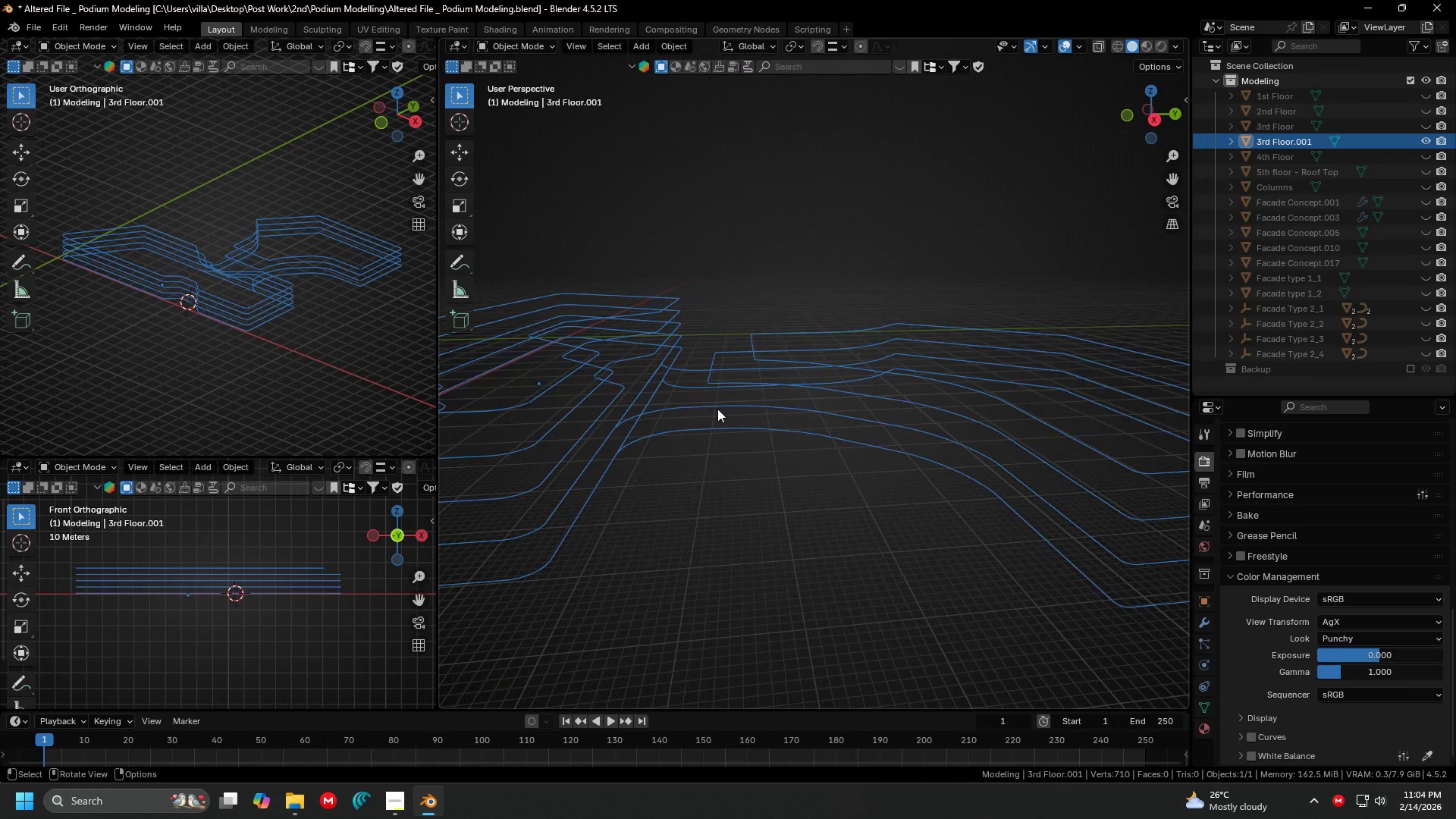 
key(Shift+ShiftLeft)
 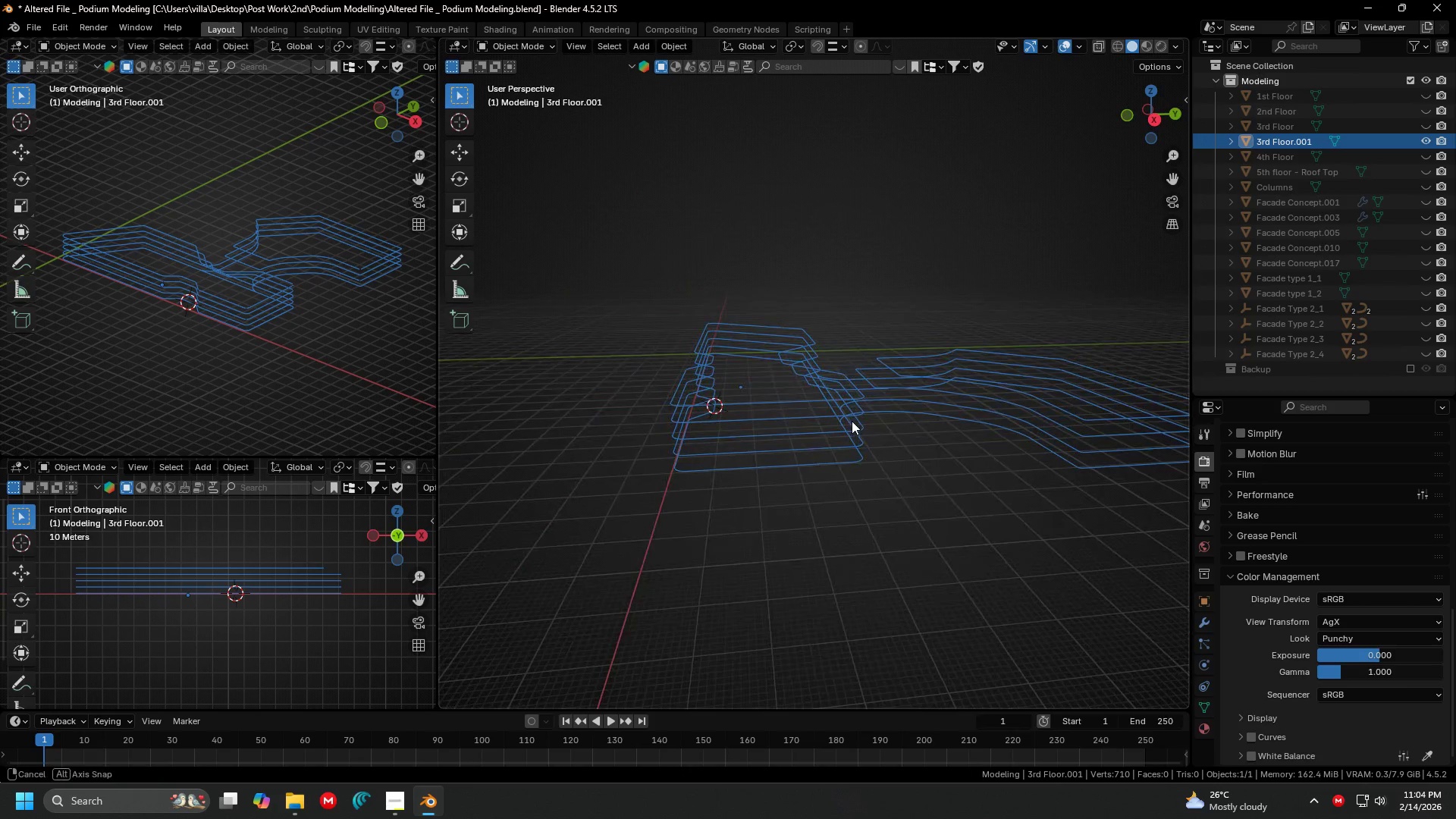 
scroll: coordinate [717, 409], scroll_direction: down, amount: 3.0
 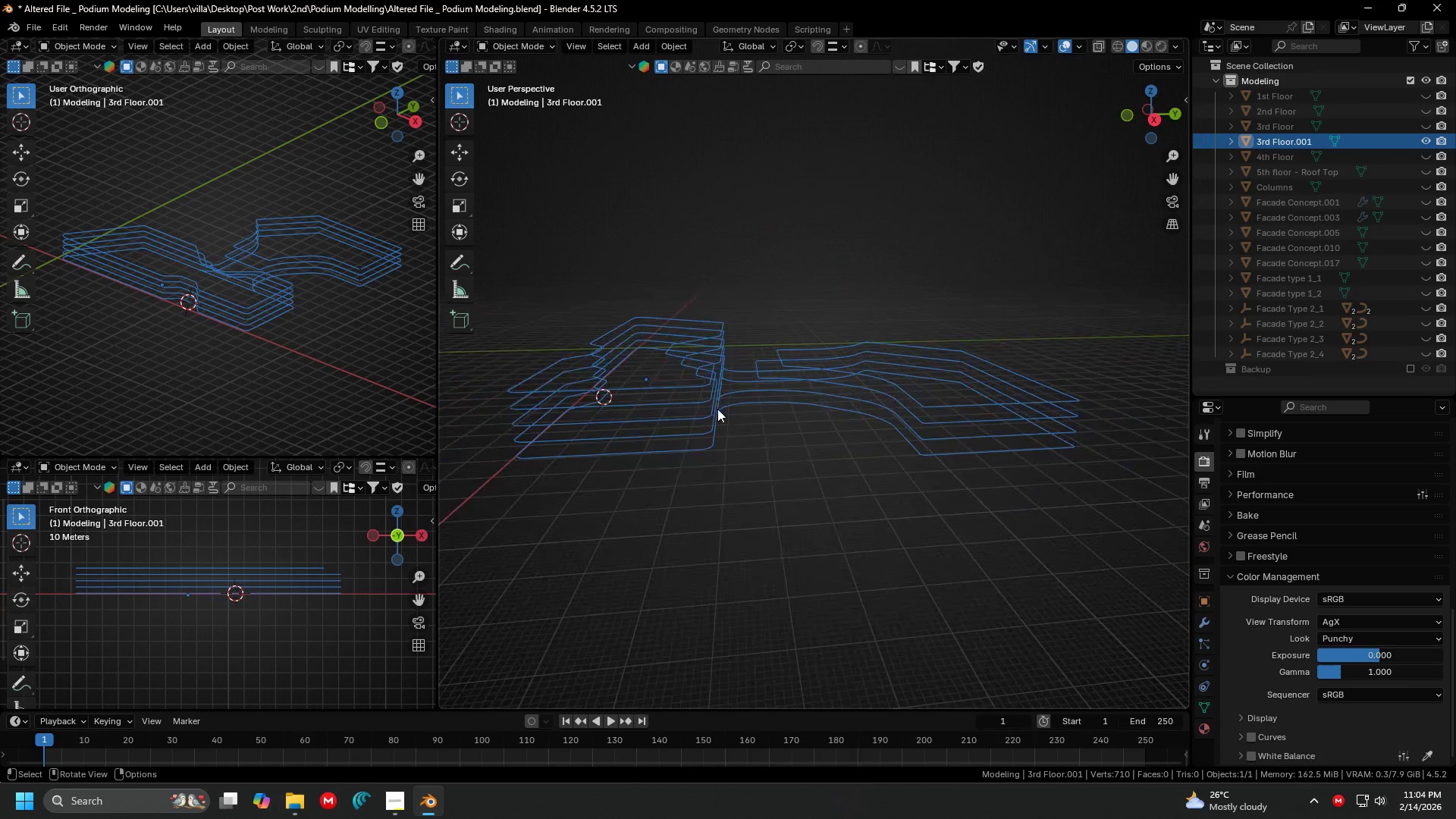 
scroll: coordinate [877, 412], scroll_direction: up, amount: 3.0
 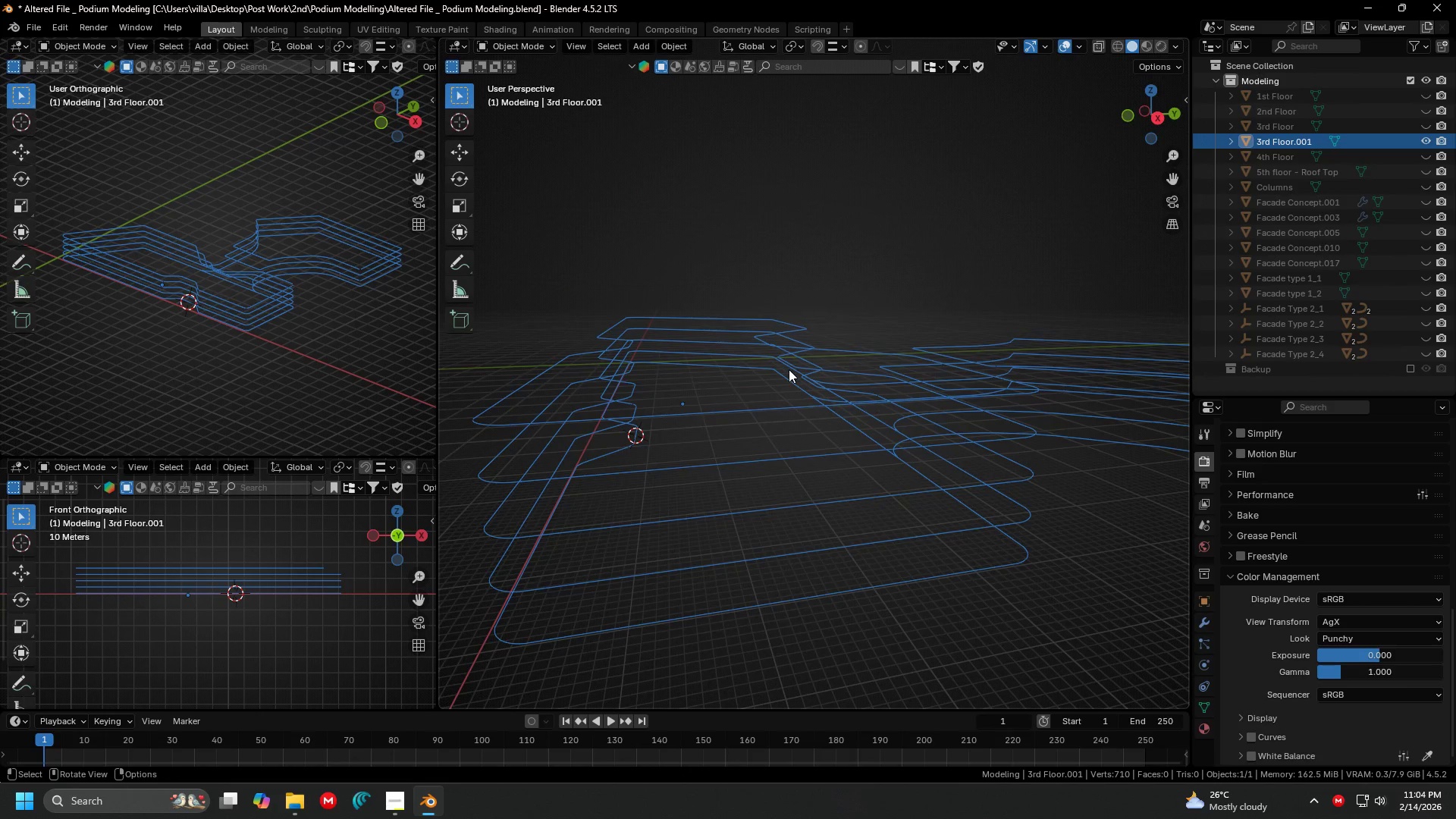 
right_click([789, 369])
 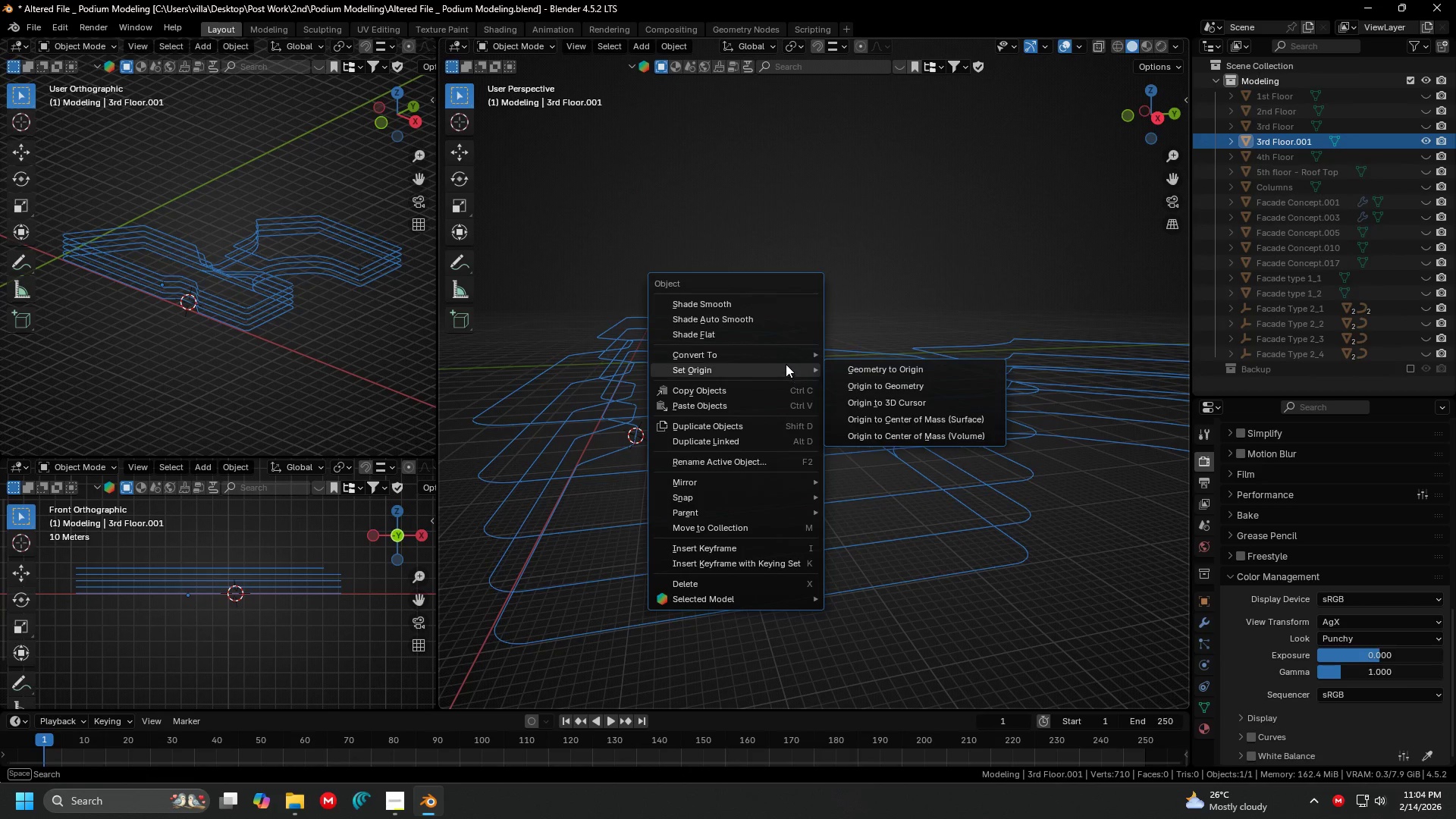 
left_click([782, 356])
 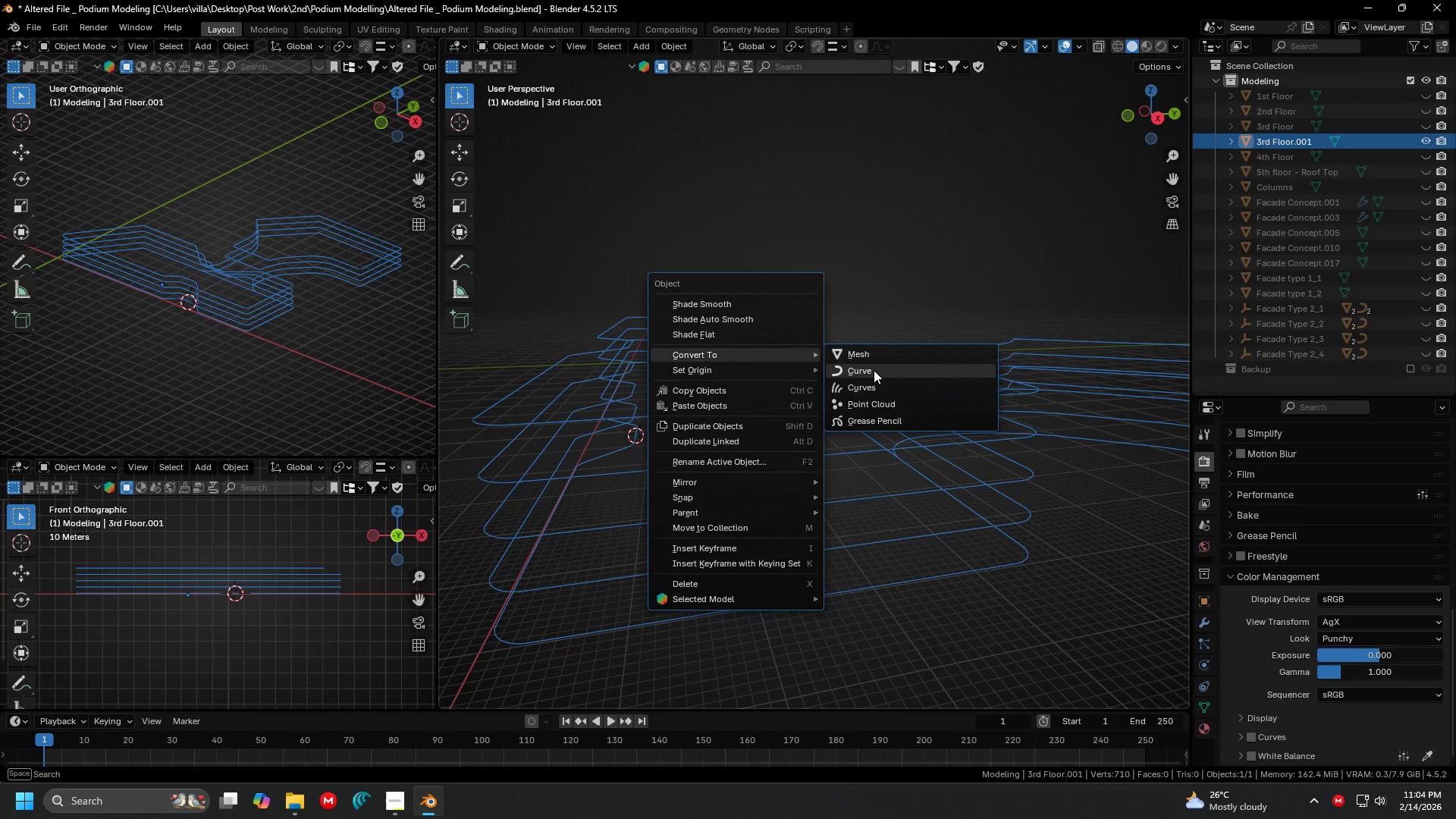 
left_click([874, 370])
 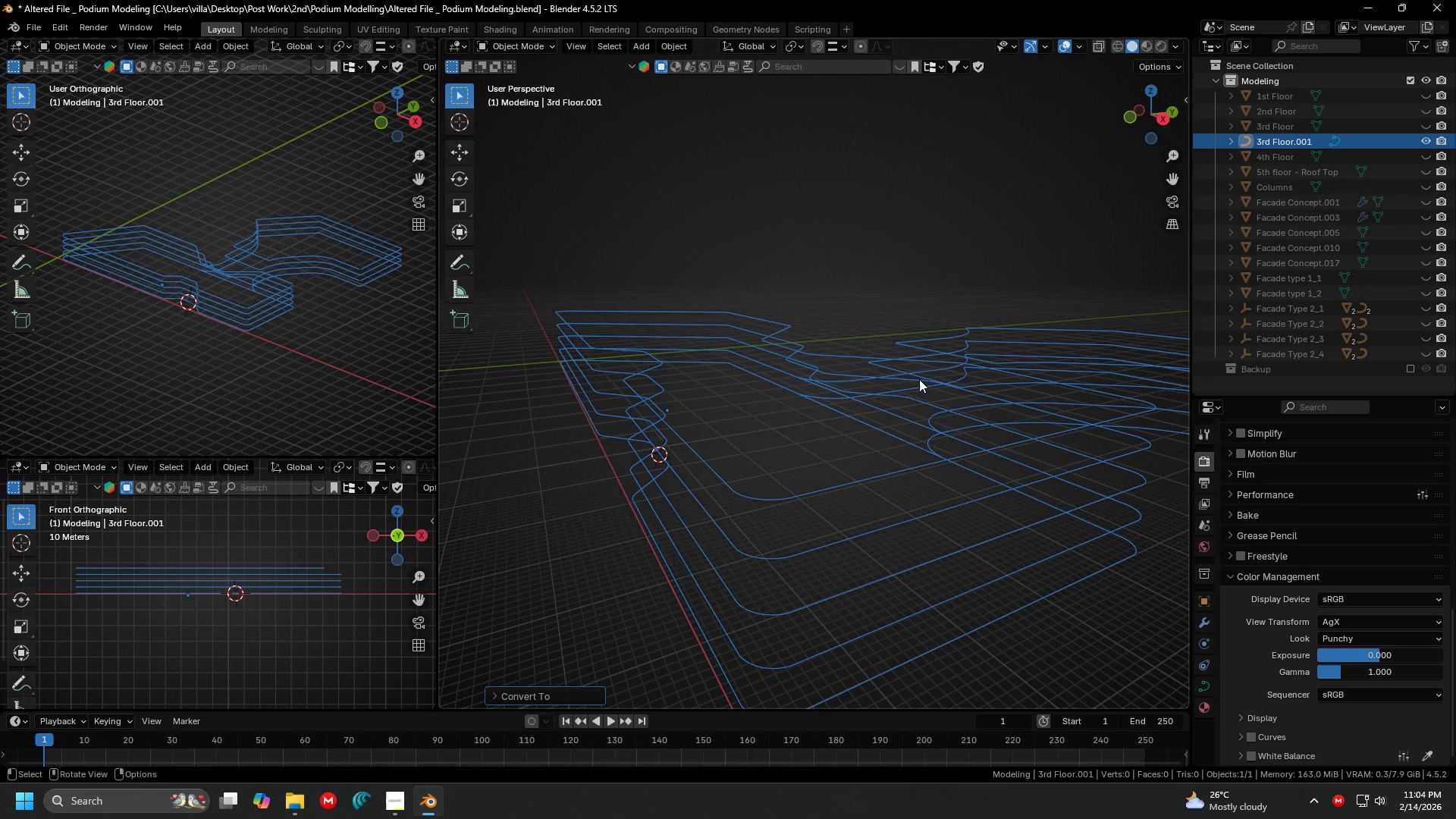 
key(Shift+ShiftLeft)
 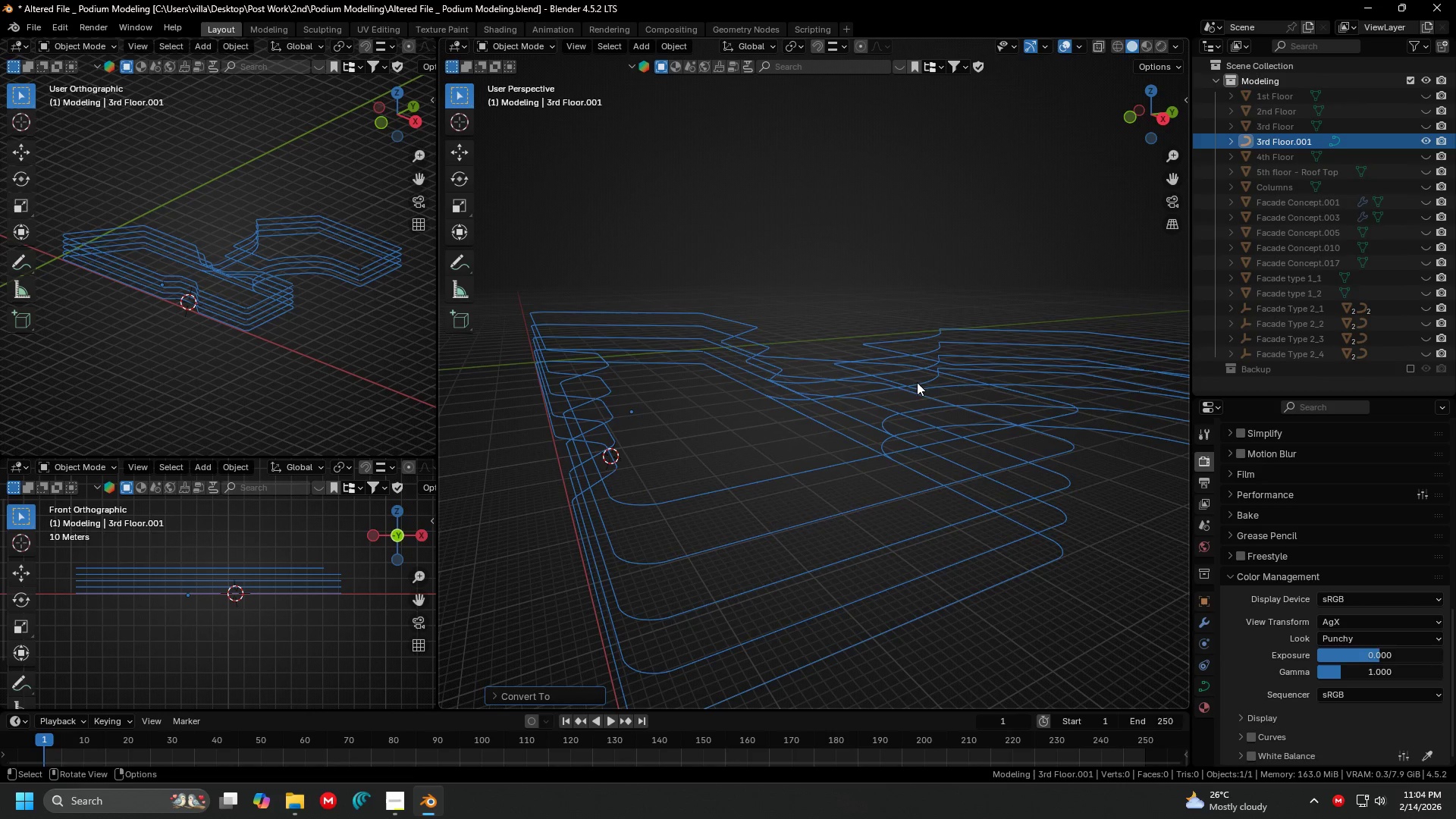 
hold_key(key=J, duration=0.83)
 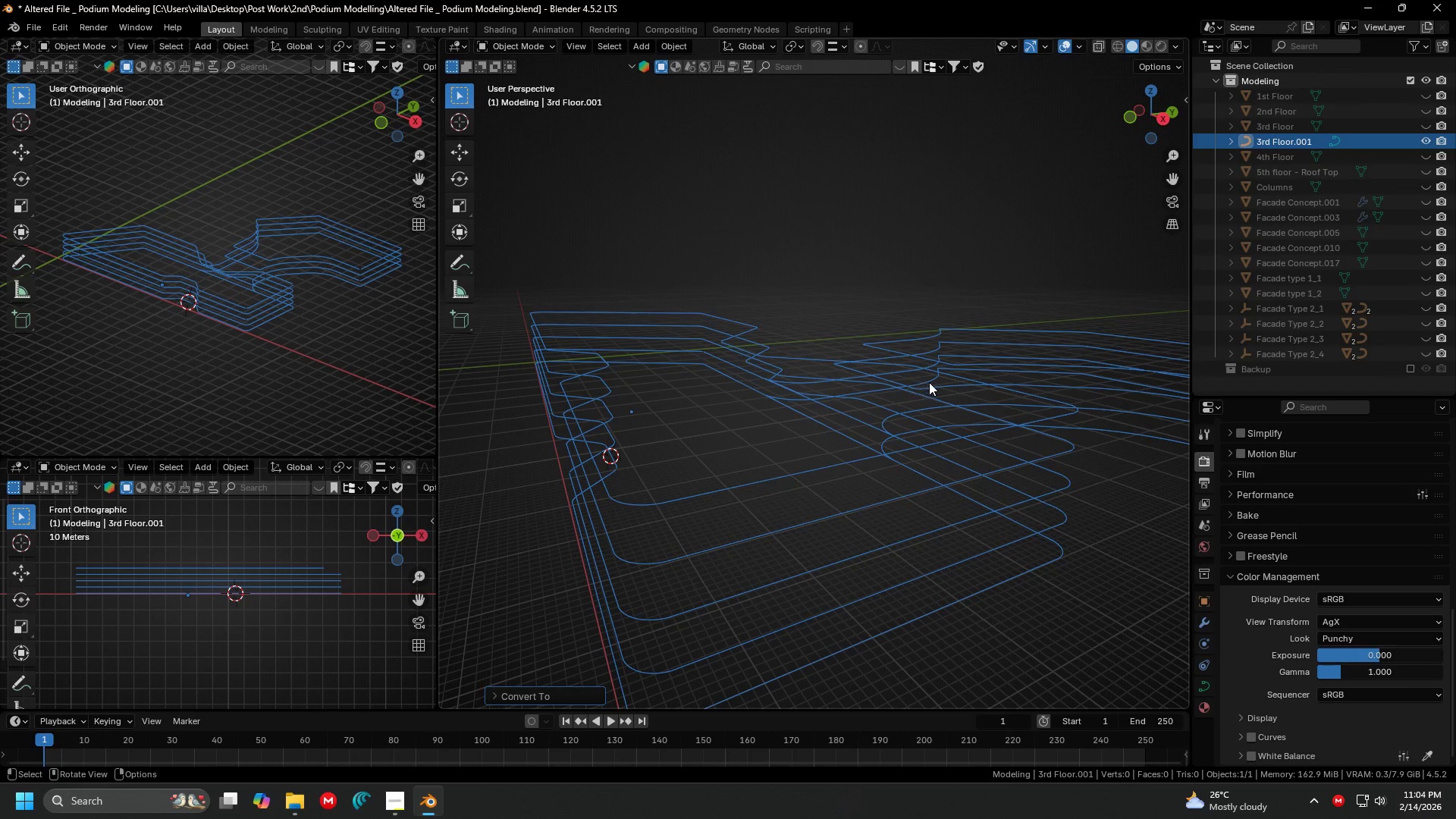 
hold_key(key=J, duration=1.38)
 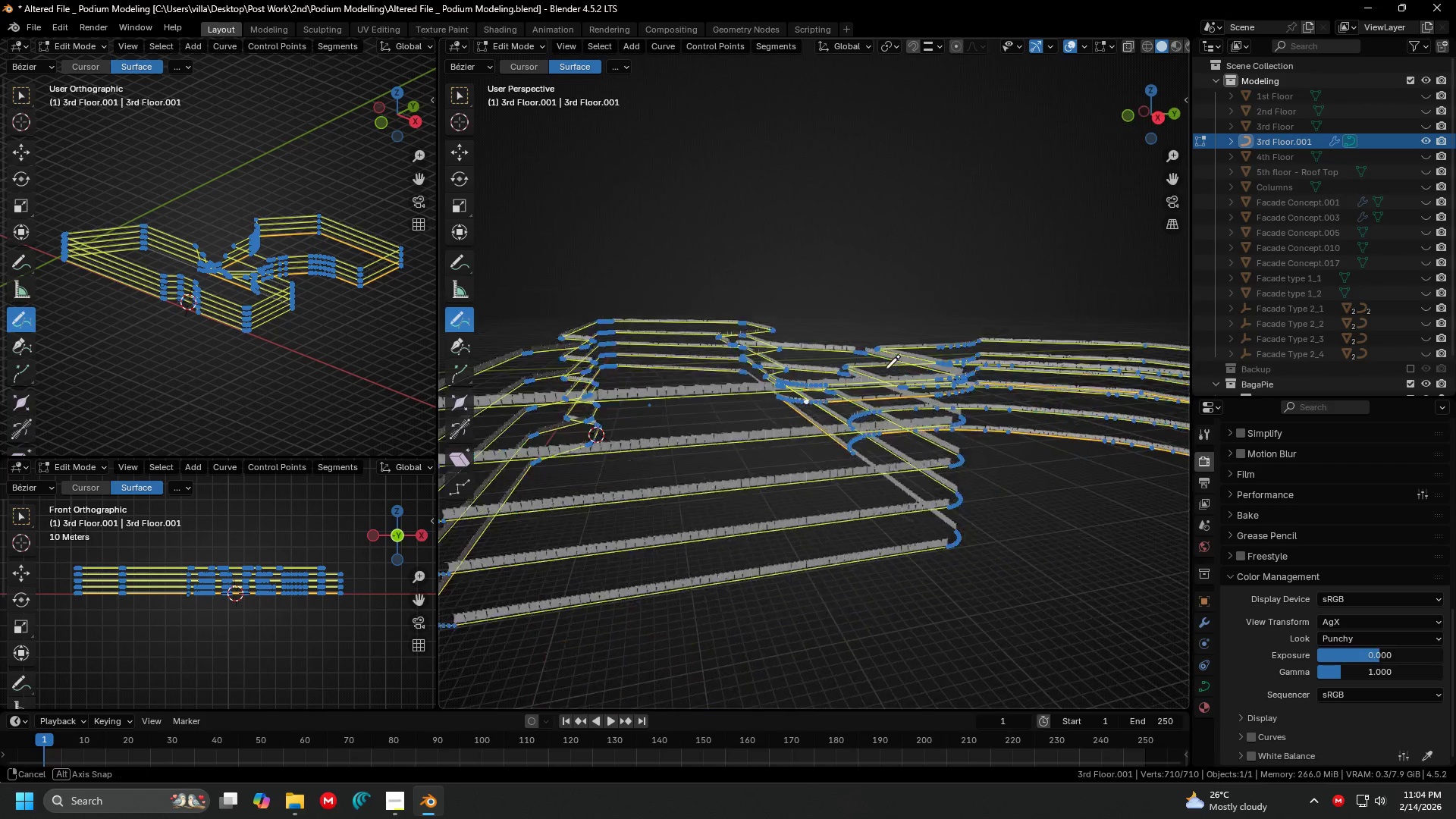 
hold_key(key=ShiftLeft, duration=0.36)
 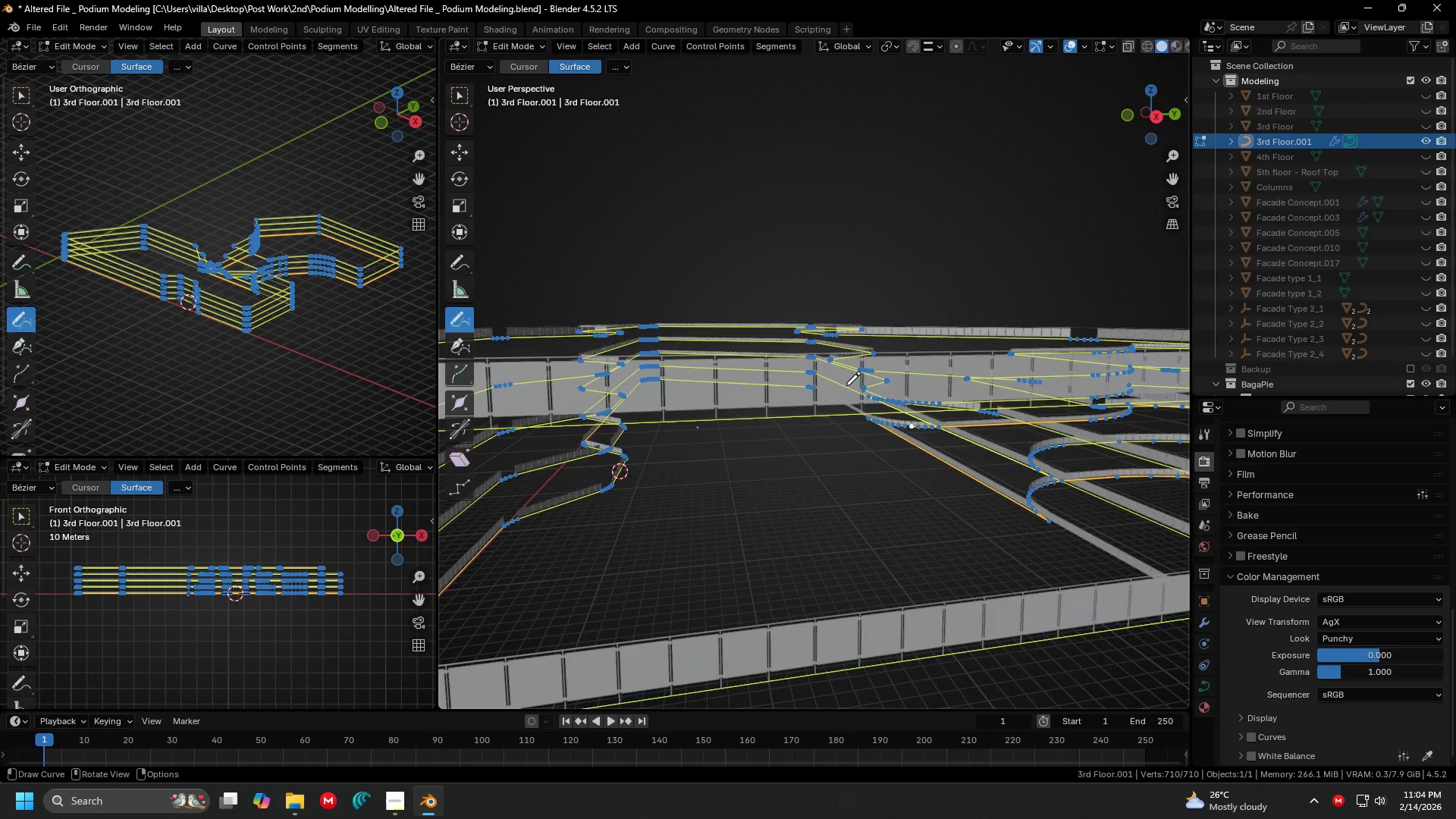 
scroll: coordinate [879, 365], scroll_direction: up, amount: 2.0
 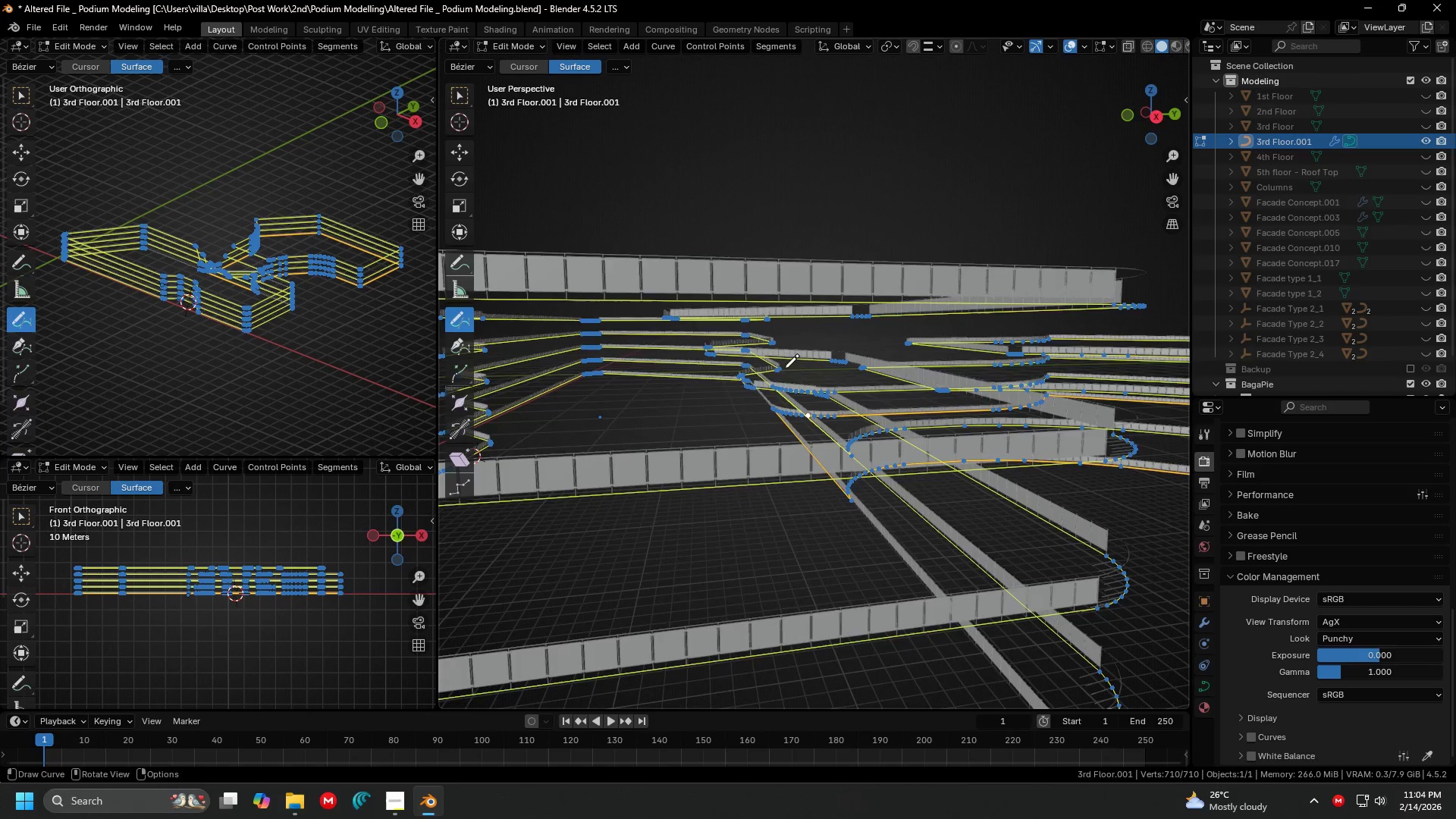 
key(Tab)
 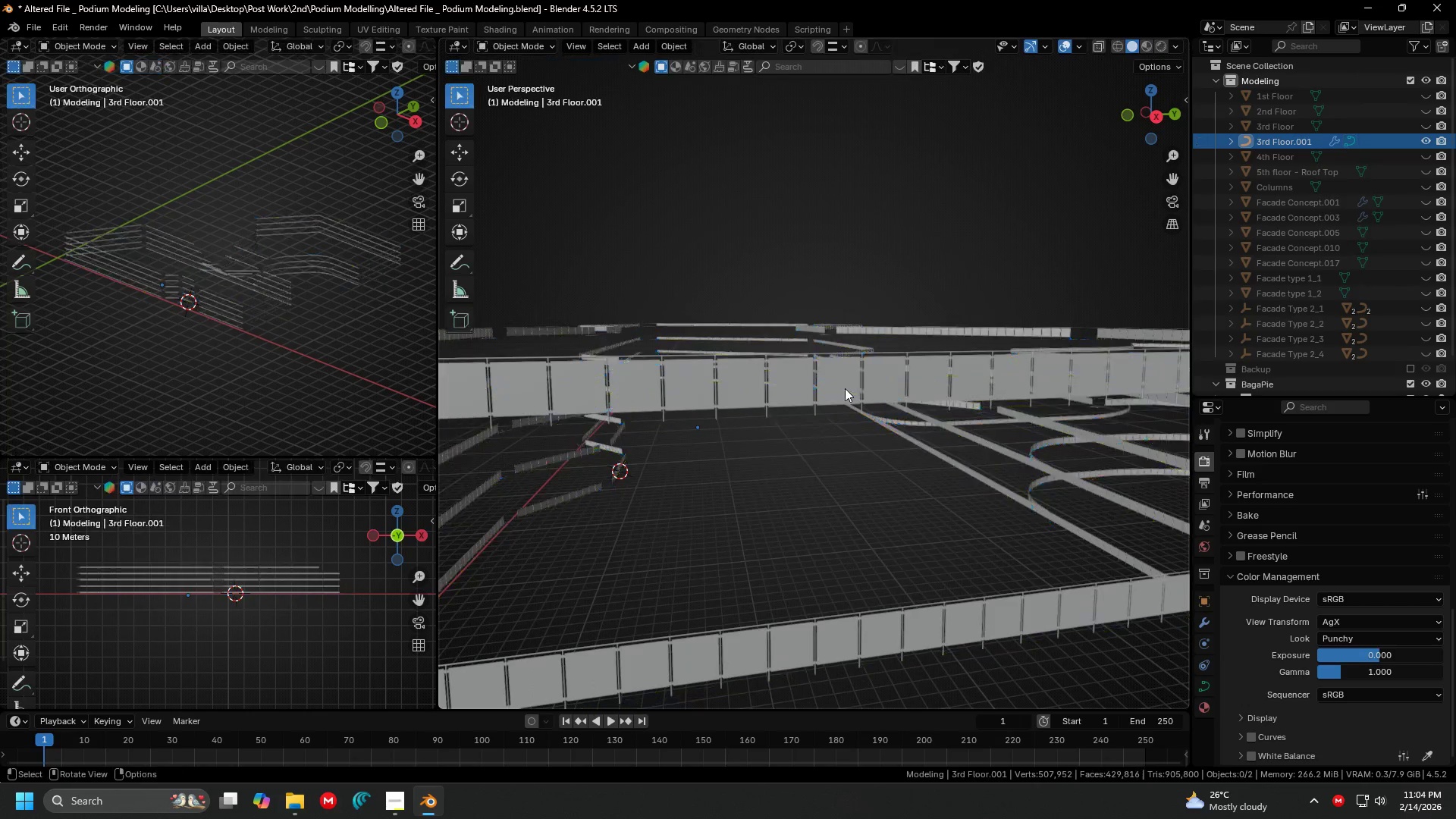 
key(Shift+ShiftLeft)
 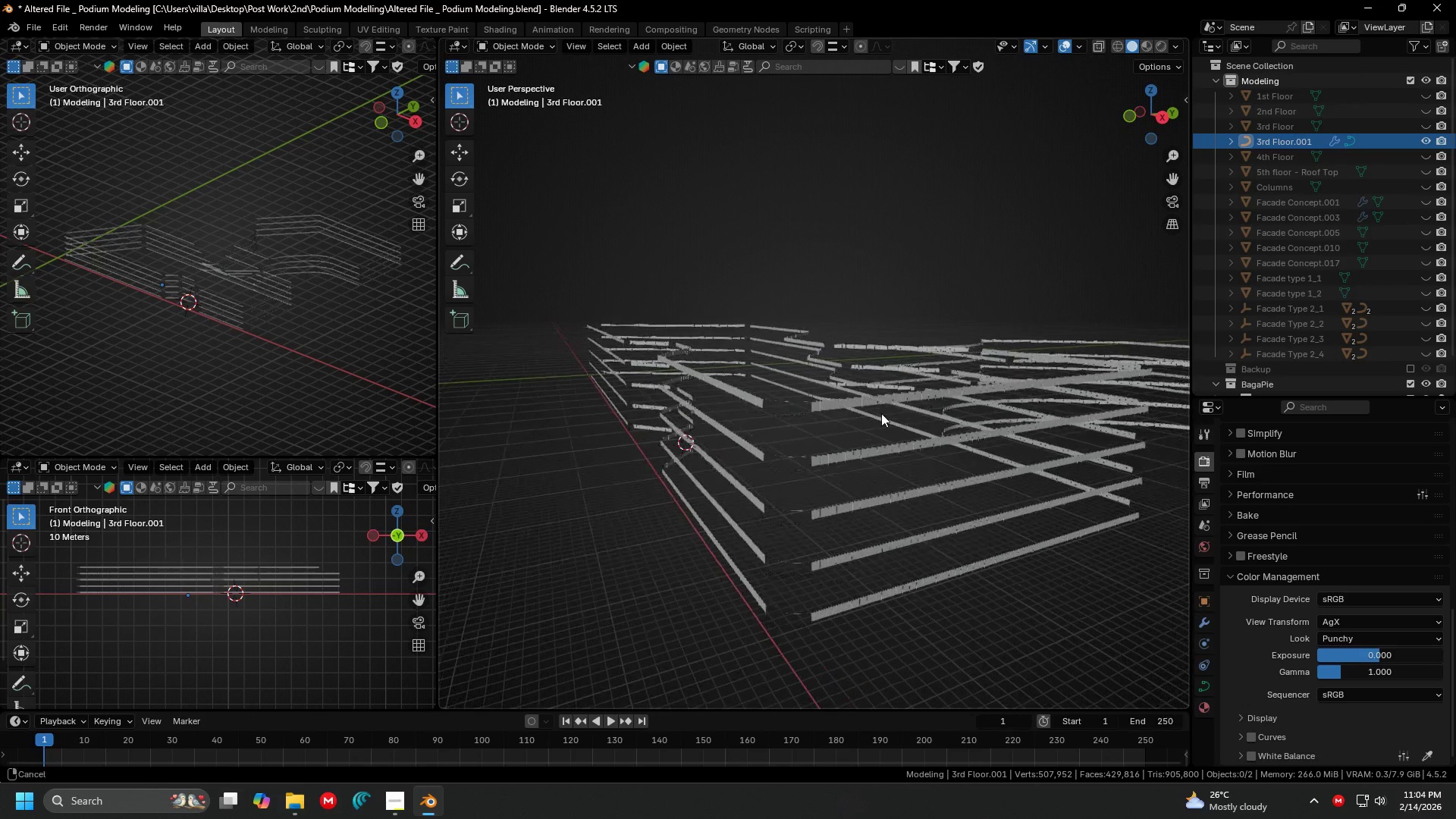 
scroll: coordinate [872, 410], scroll_direction: down, amount: 1.0
 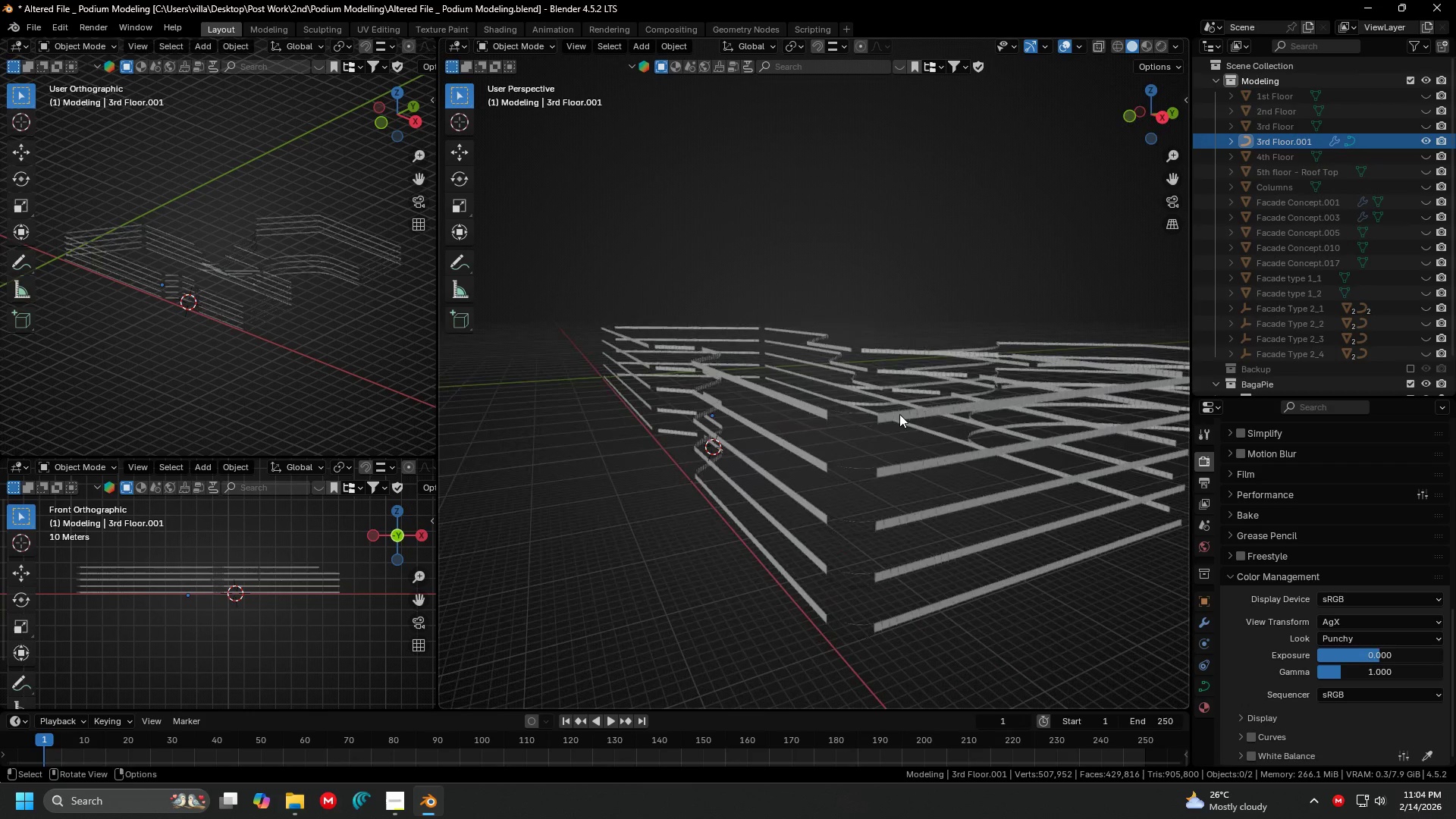 
scroll: coordinate [873, 416], scroll_direction: up, amount: 1.0
 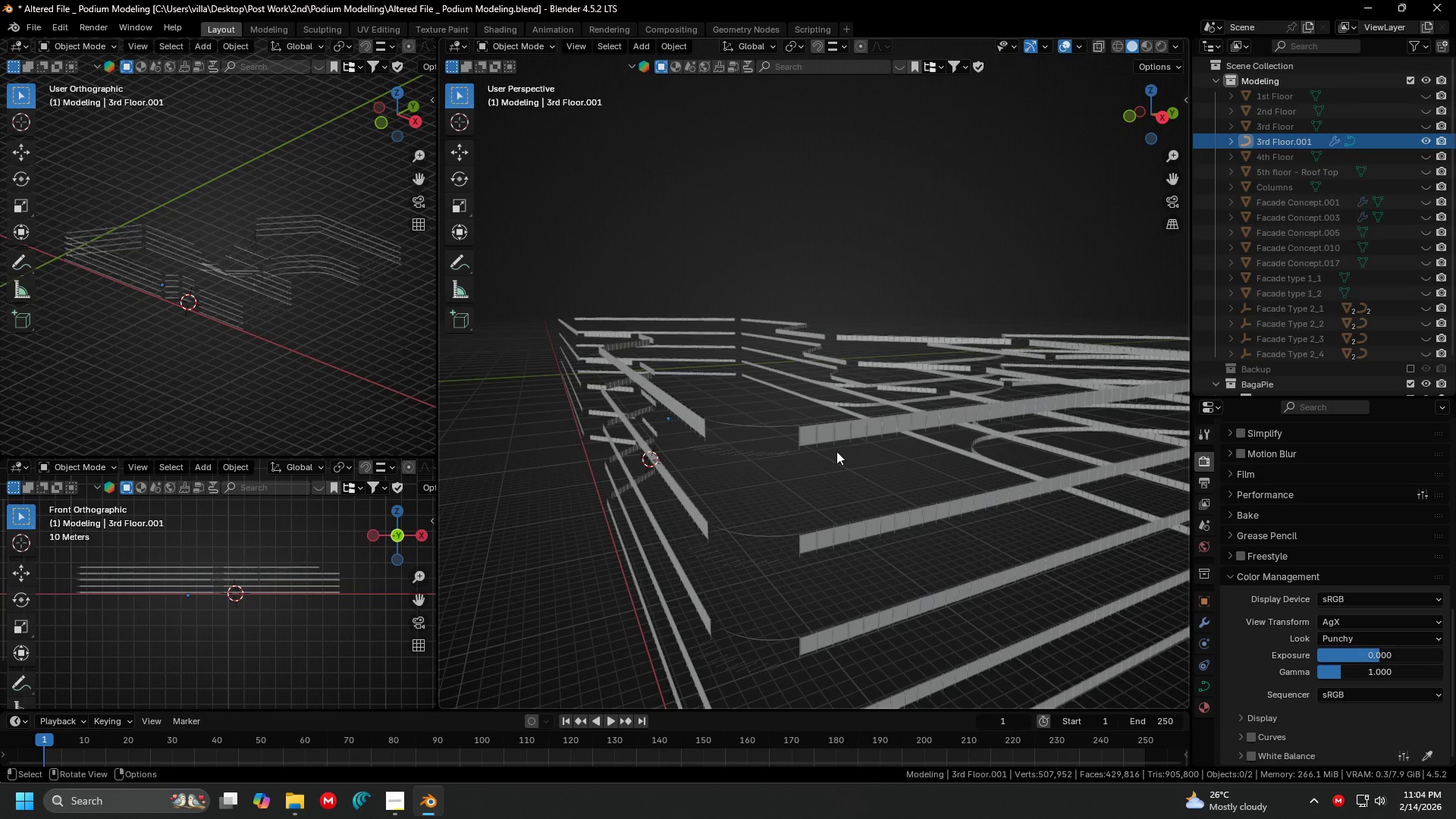 
left_click([844, 438])
 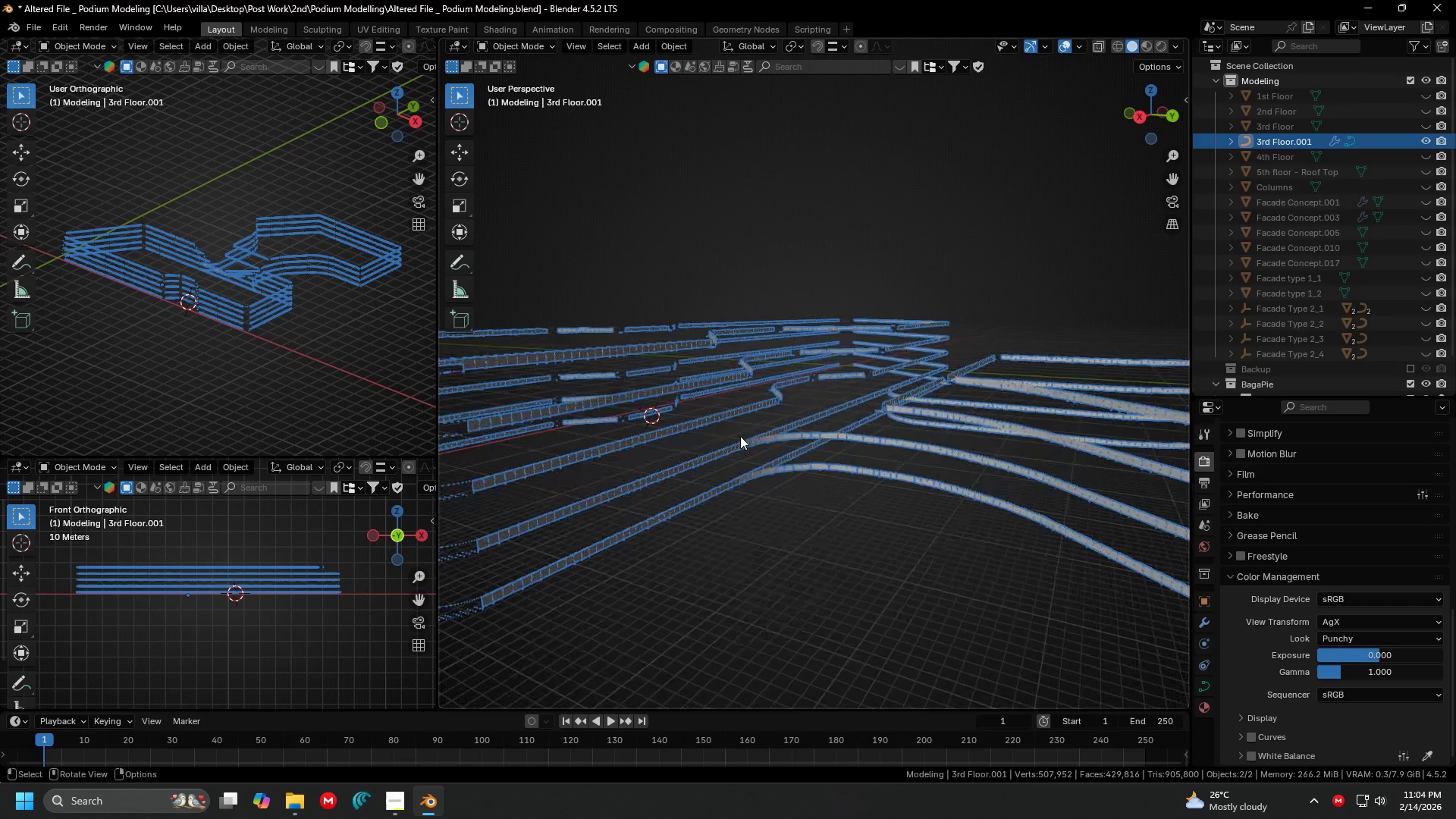 
hold_key(key=ShiftLeft, duration=0.36)
 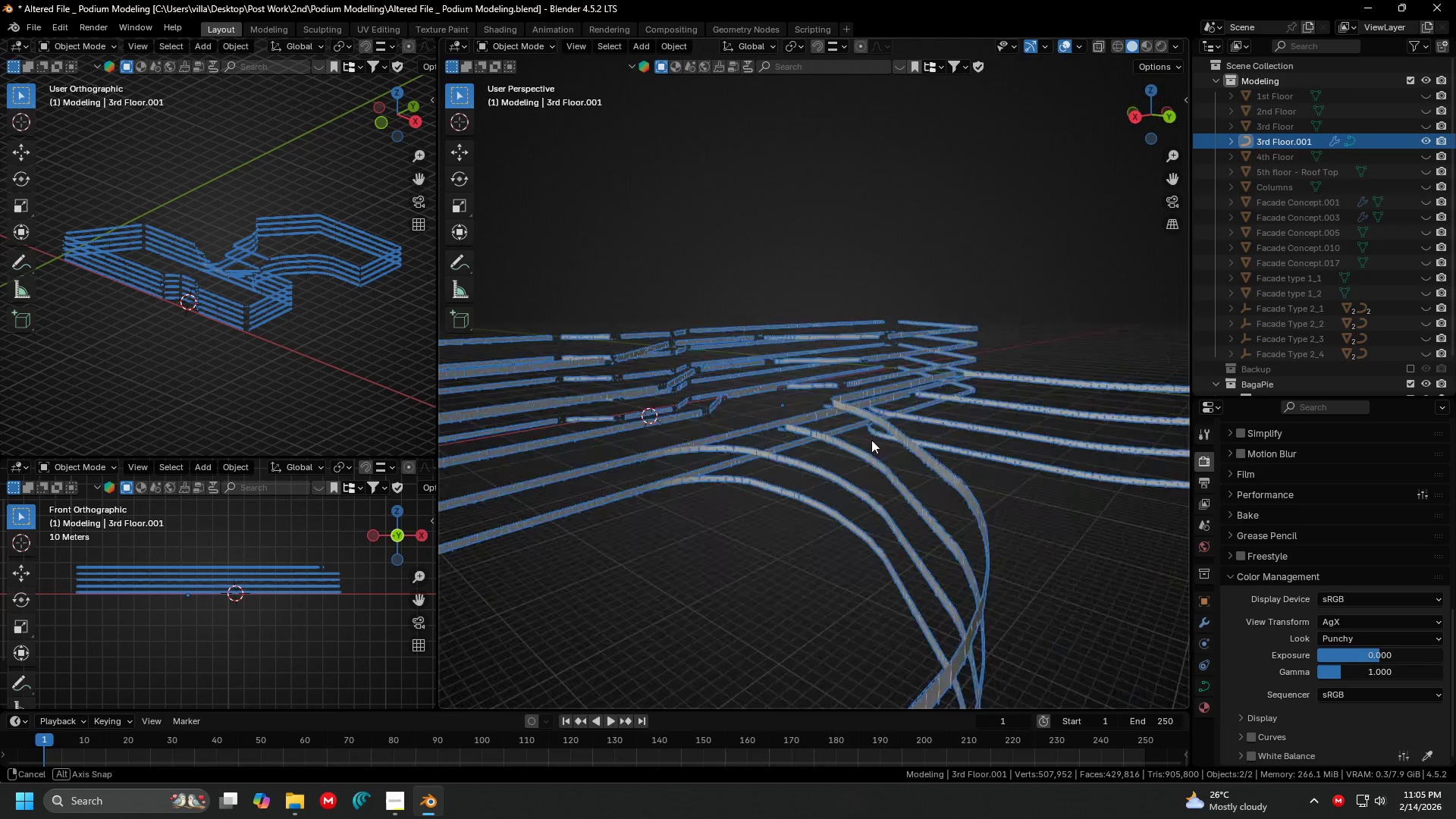 
key(Shift+ShiftLeft)
 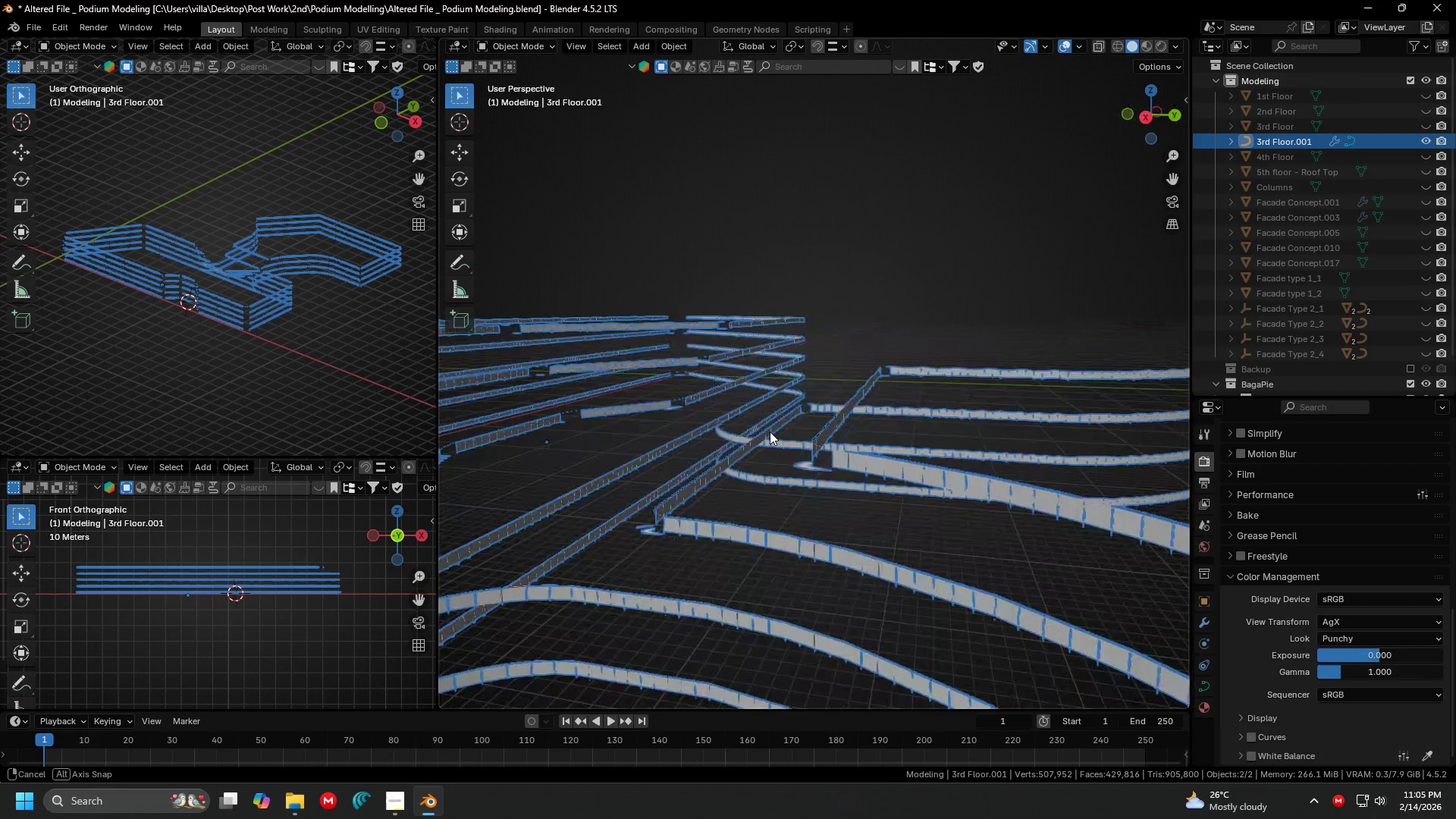 
scroll: coordinate [869, 440], scroll_direction: up, amount: 3.0
 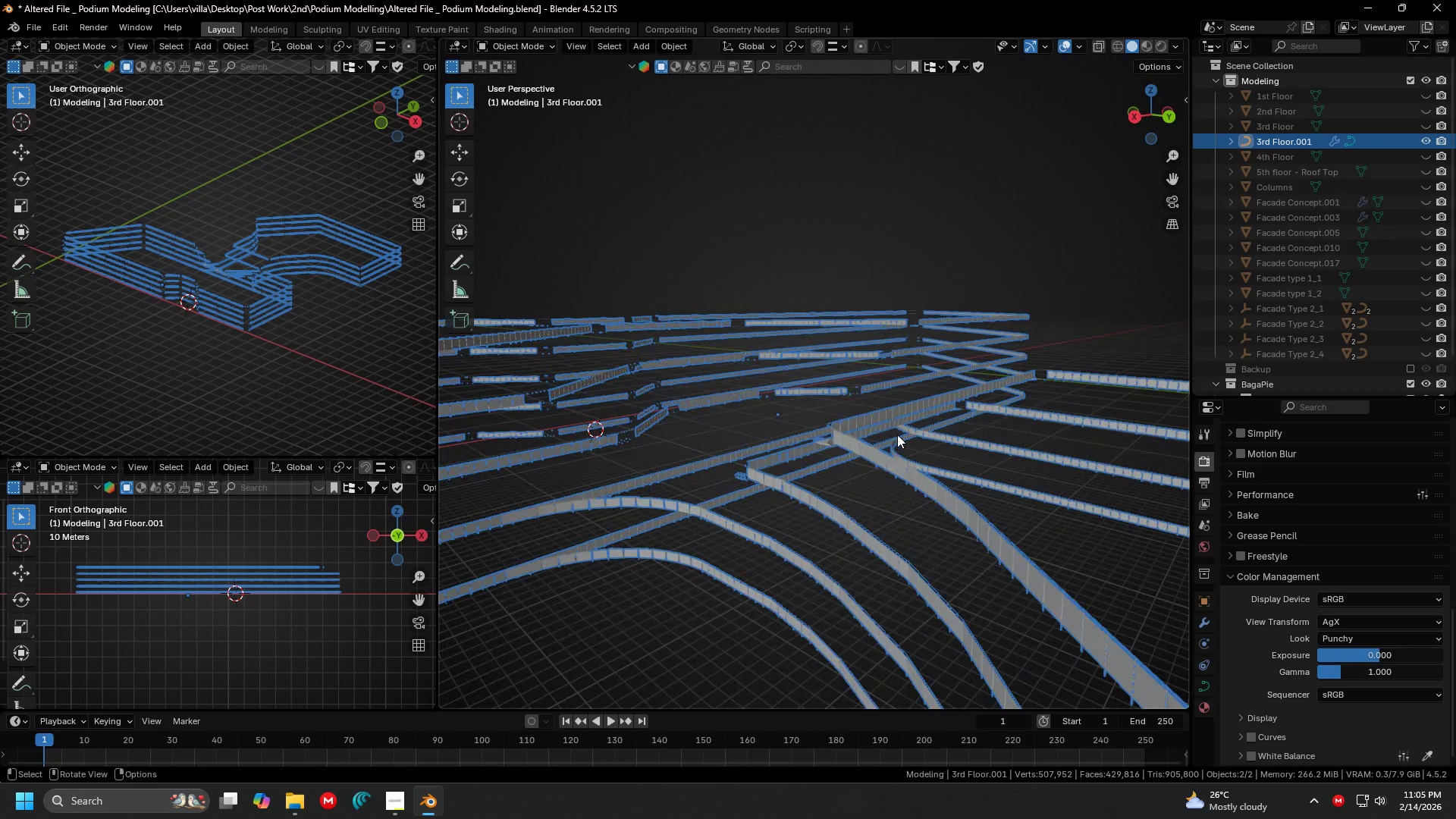 
key(Shift+ShiftLeft)
 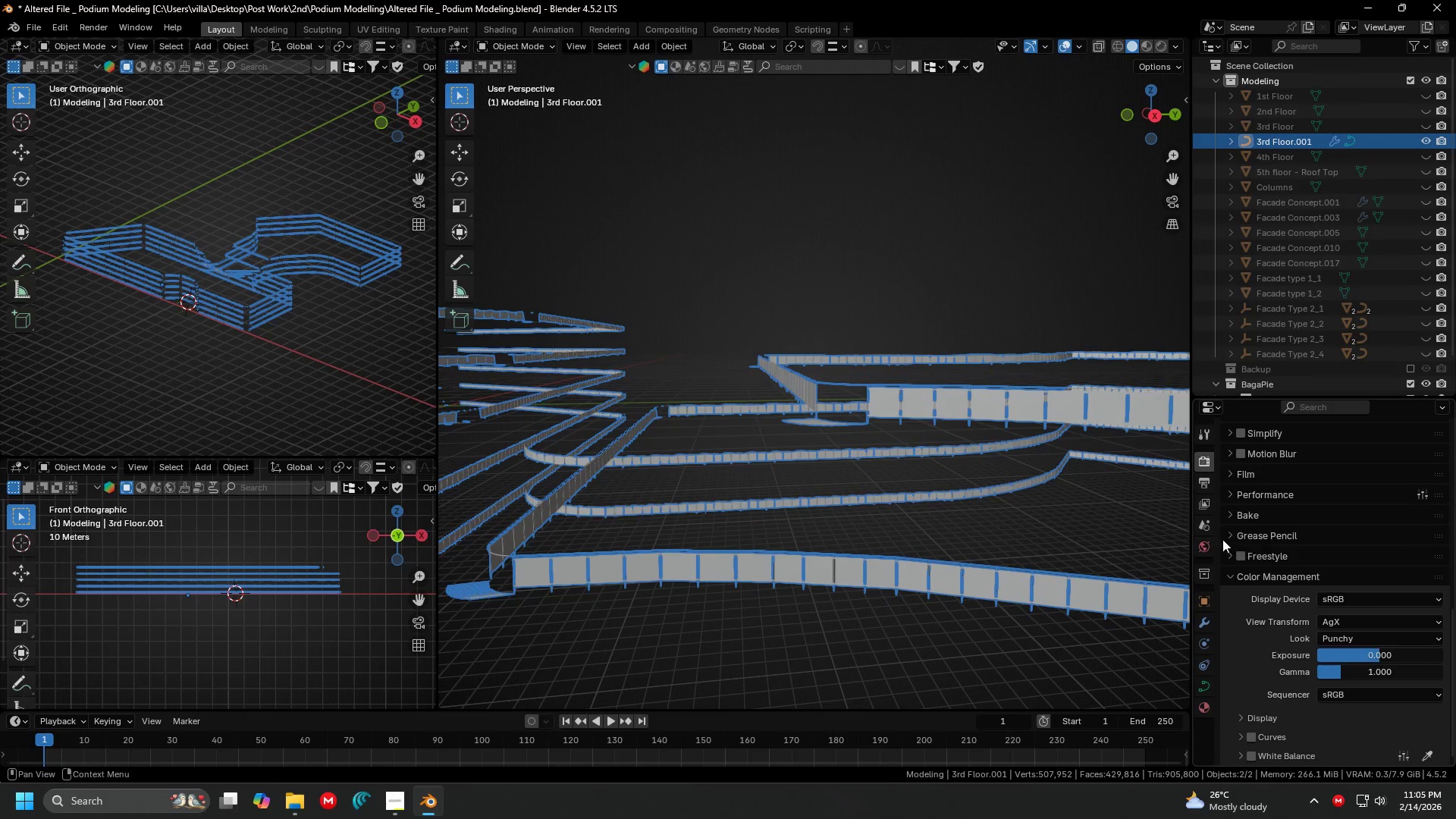 
scroll: coordinate [804, 423], scroll_direction: up, amount: 2.0
 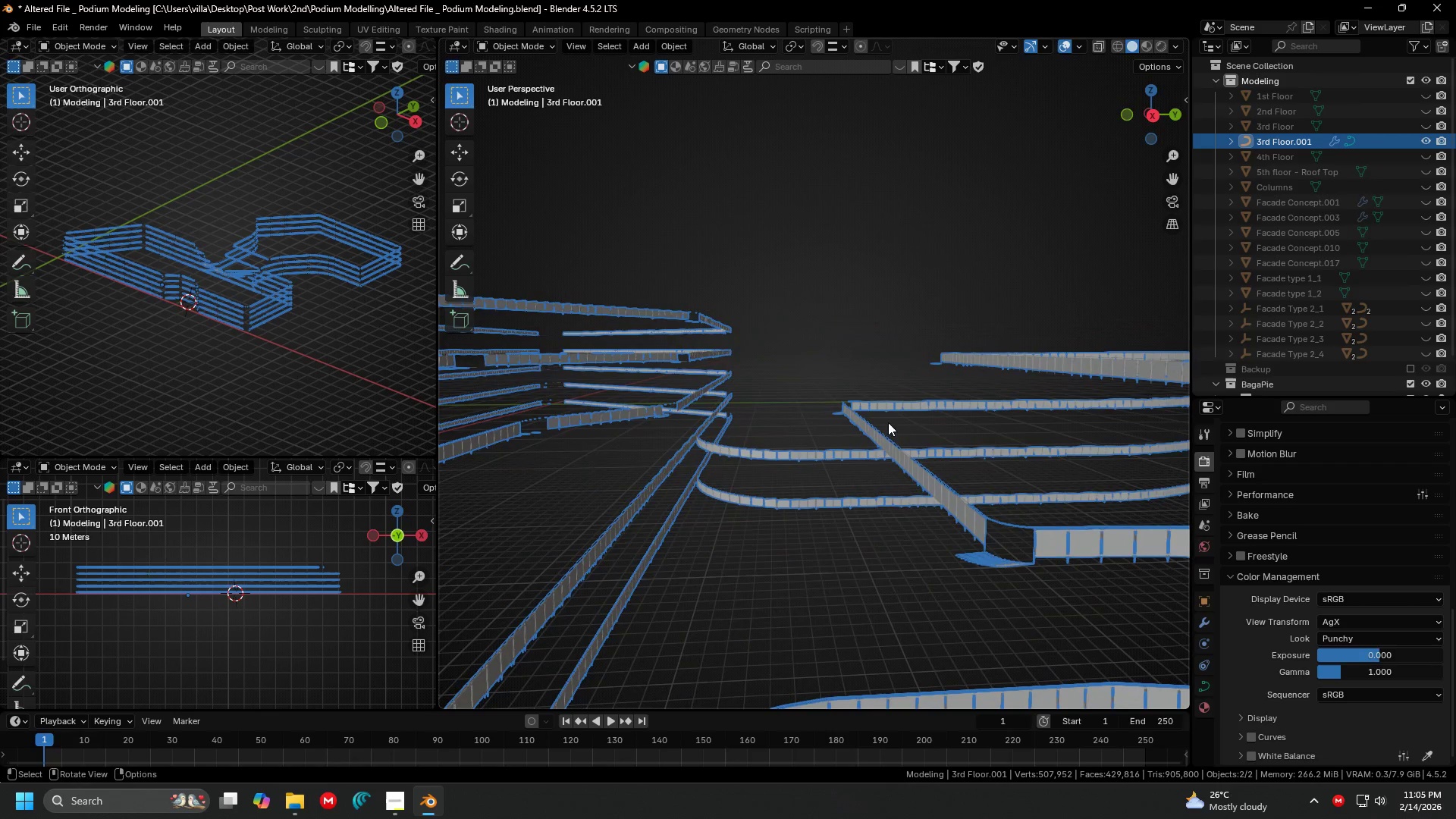 
left_click([1205, 617])
 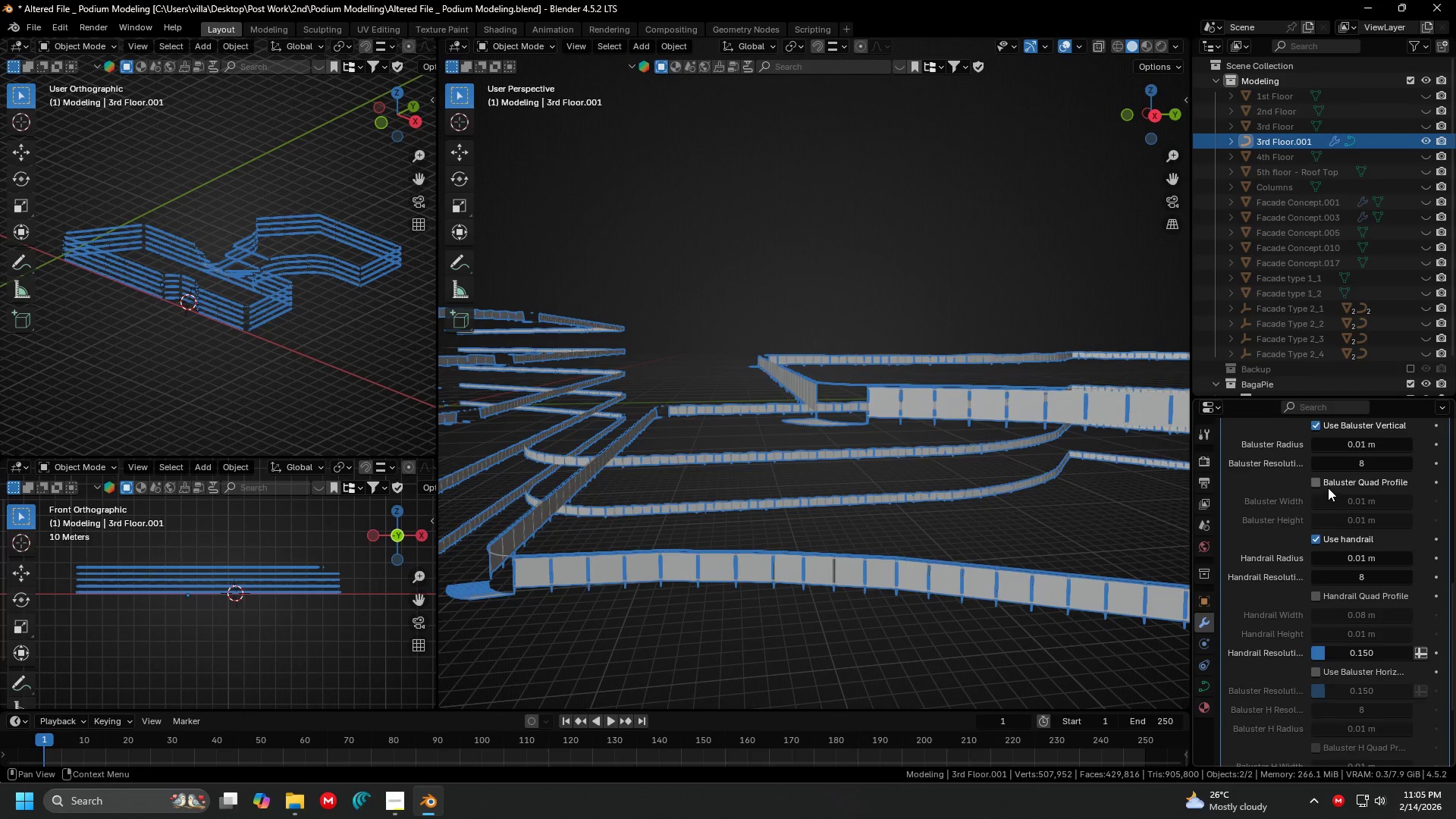 
scroll: coordinate [1329, 488], scroll_direction: up, amount: 20.0
 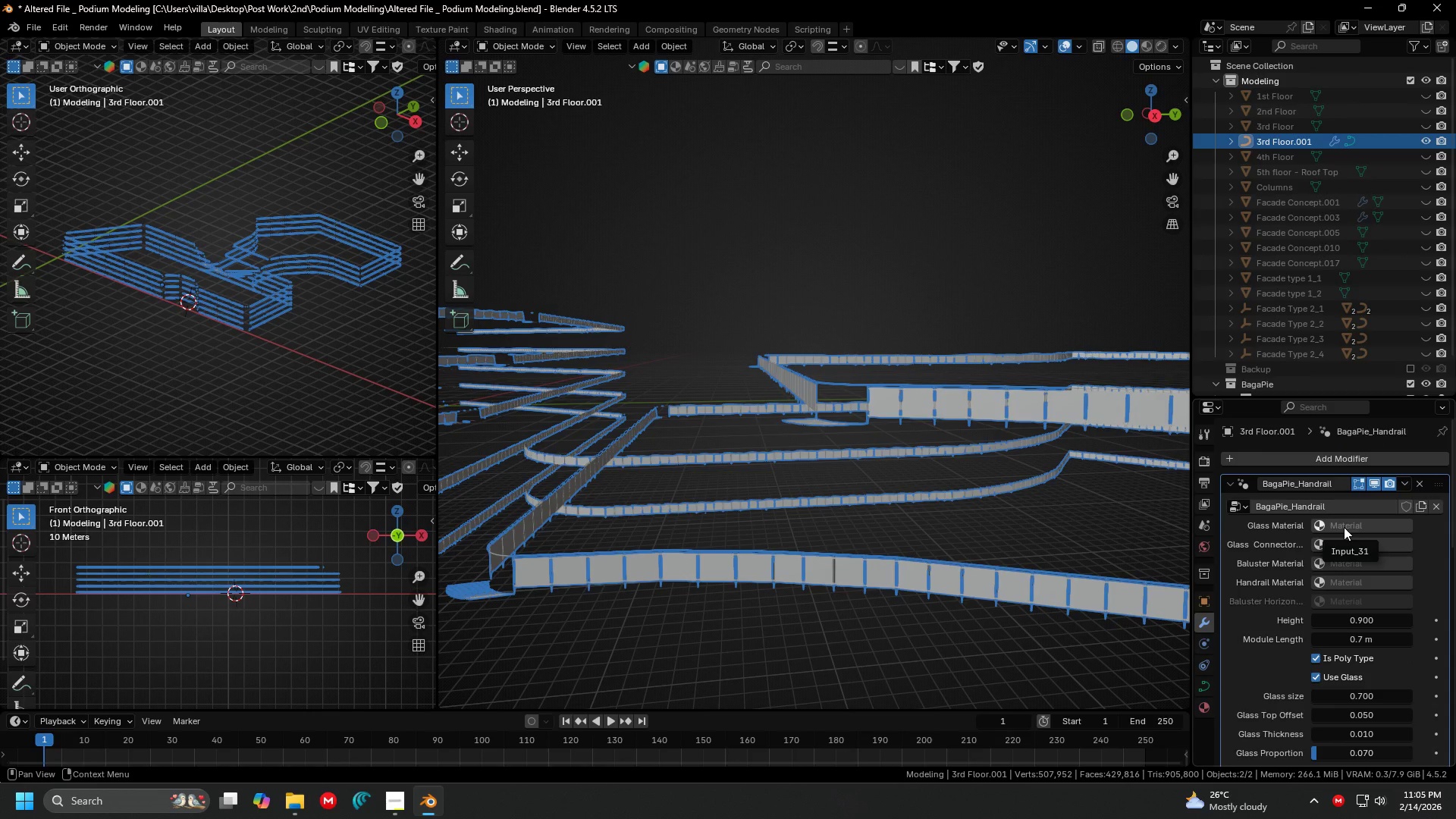 
left_click([1344, 529])
 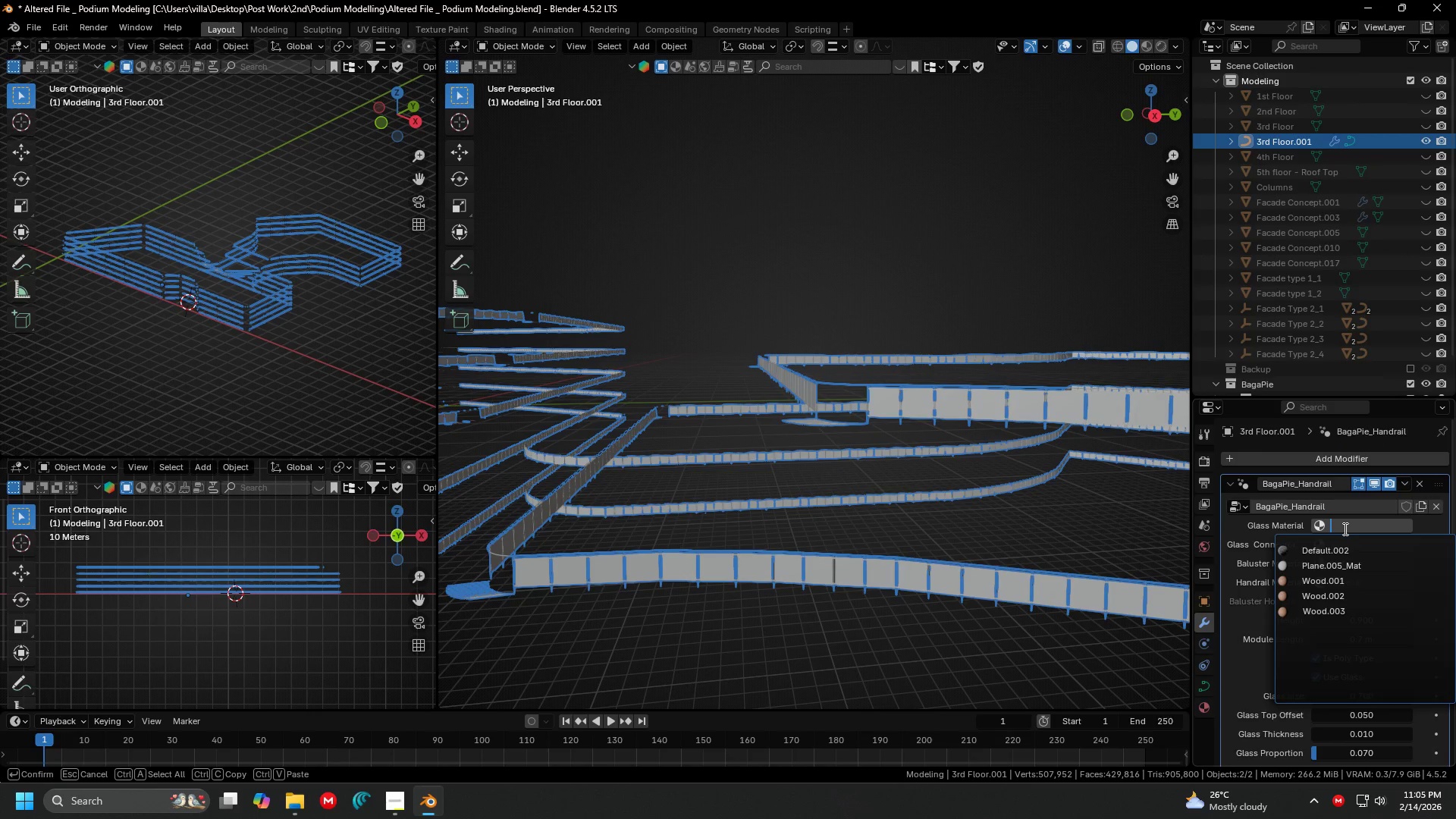 
type(Glass)
 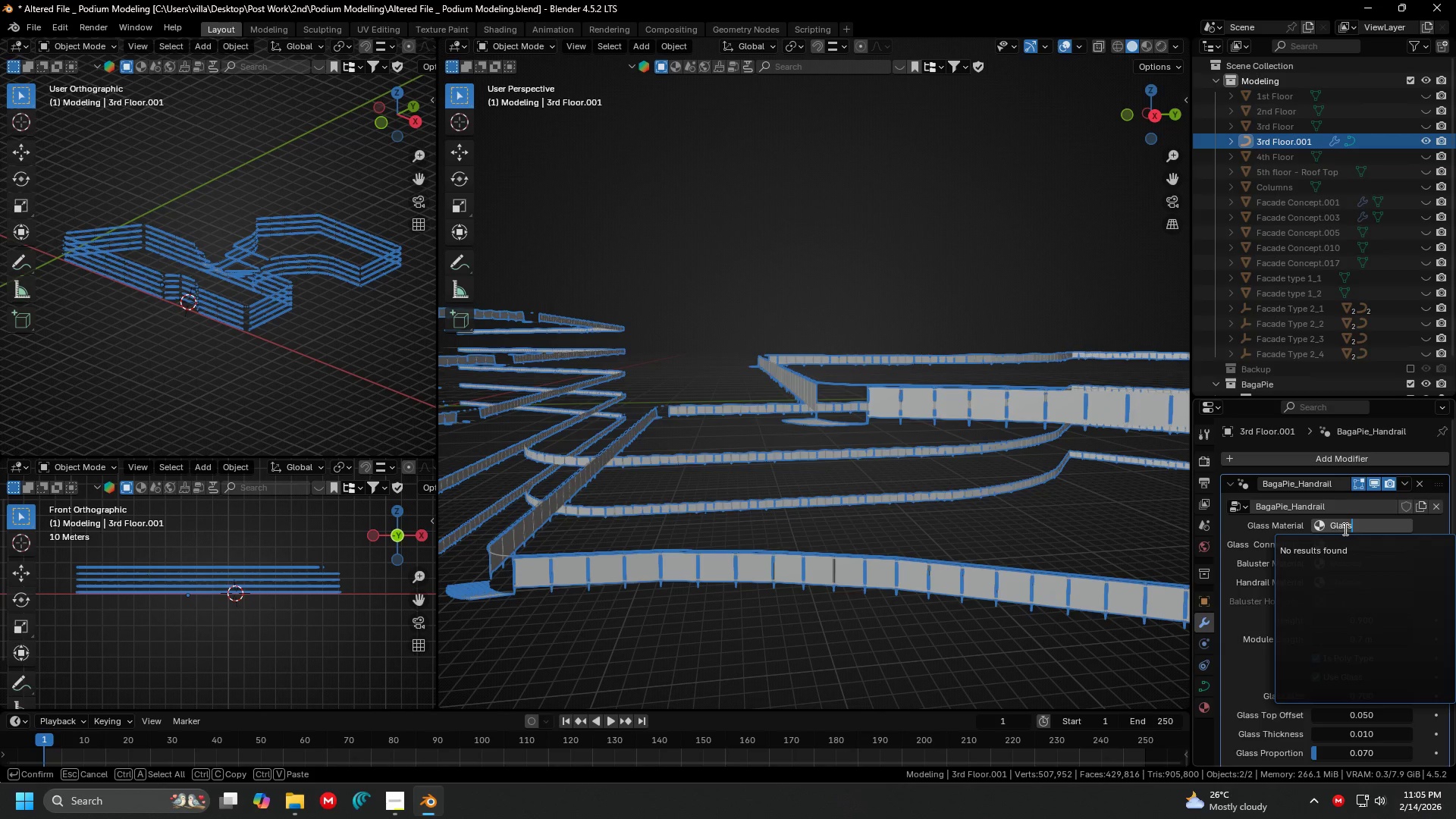 
key(Enter)
 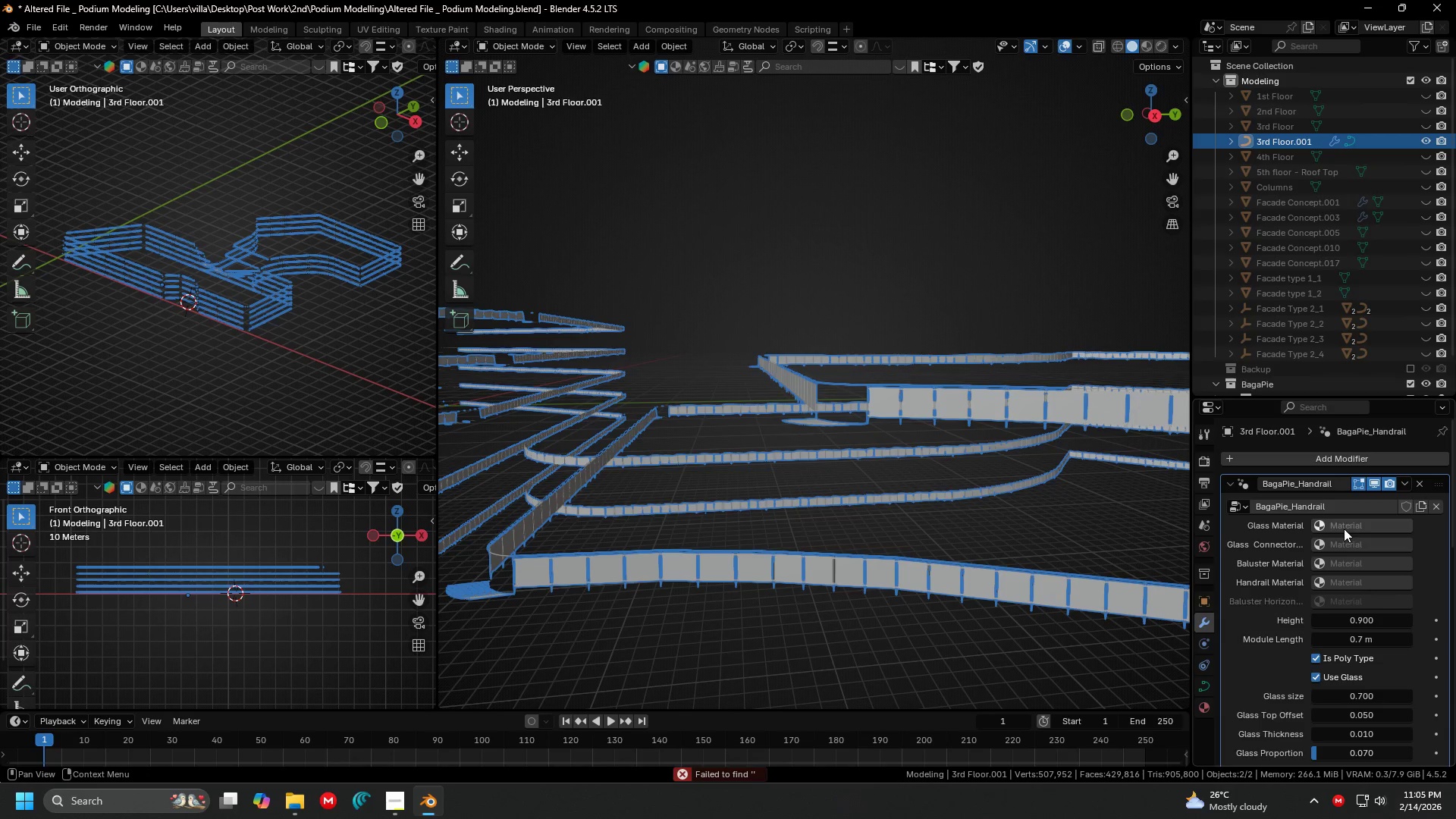 
scroll: coordinate [1339, 601], scroll_direction: down, amount: 10.0
 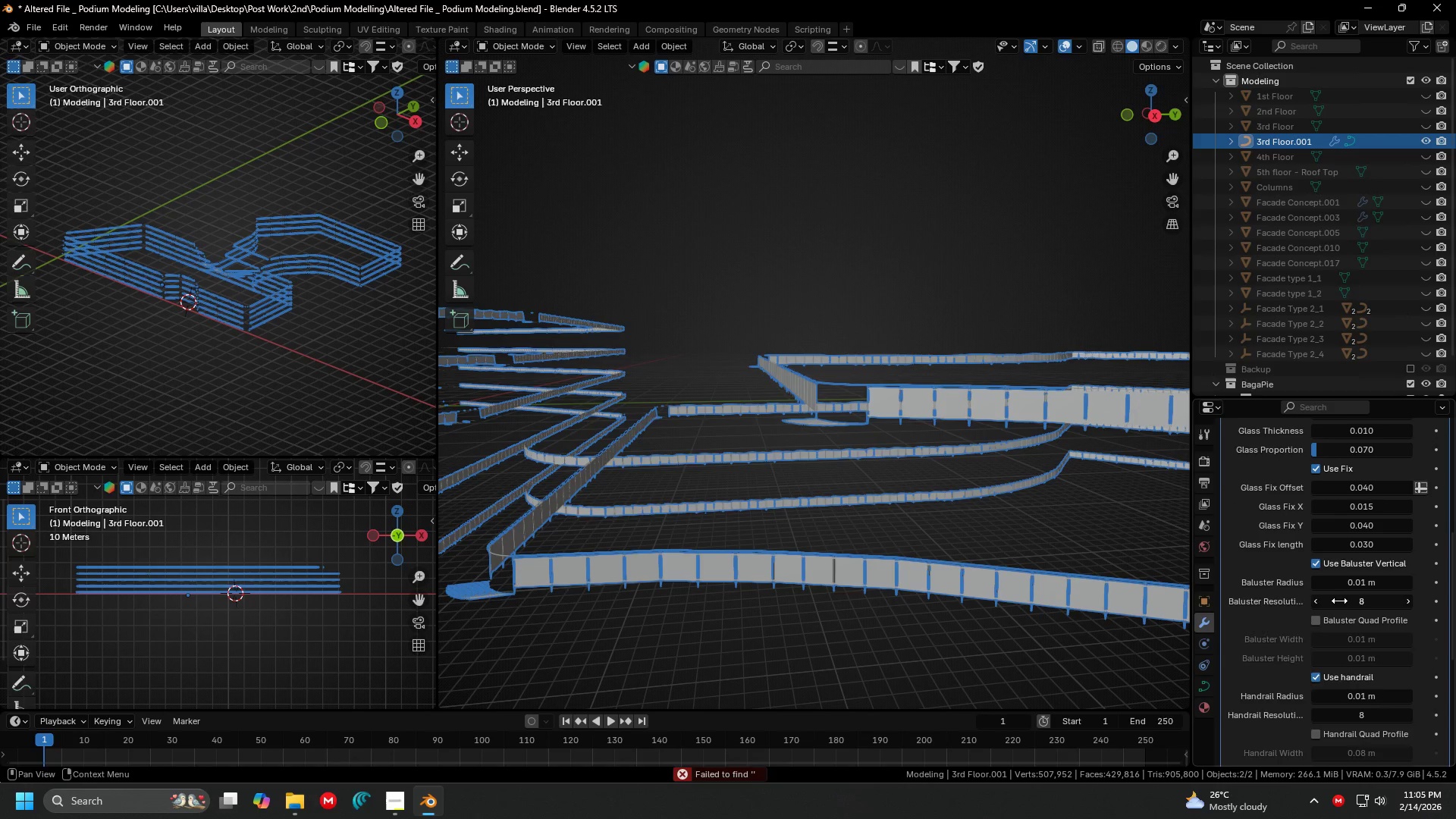 
scroll: coordinate [1339, 601], scroll_direction: up, amount: 5.0
 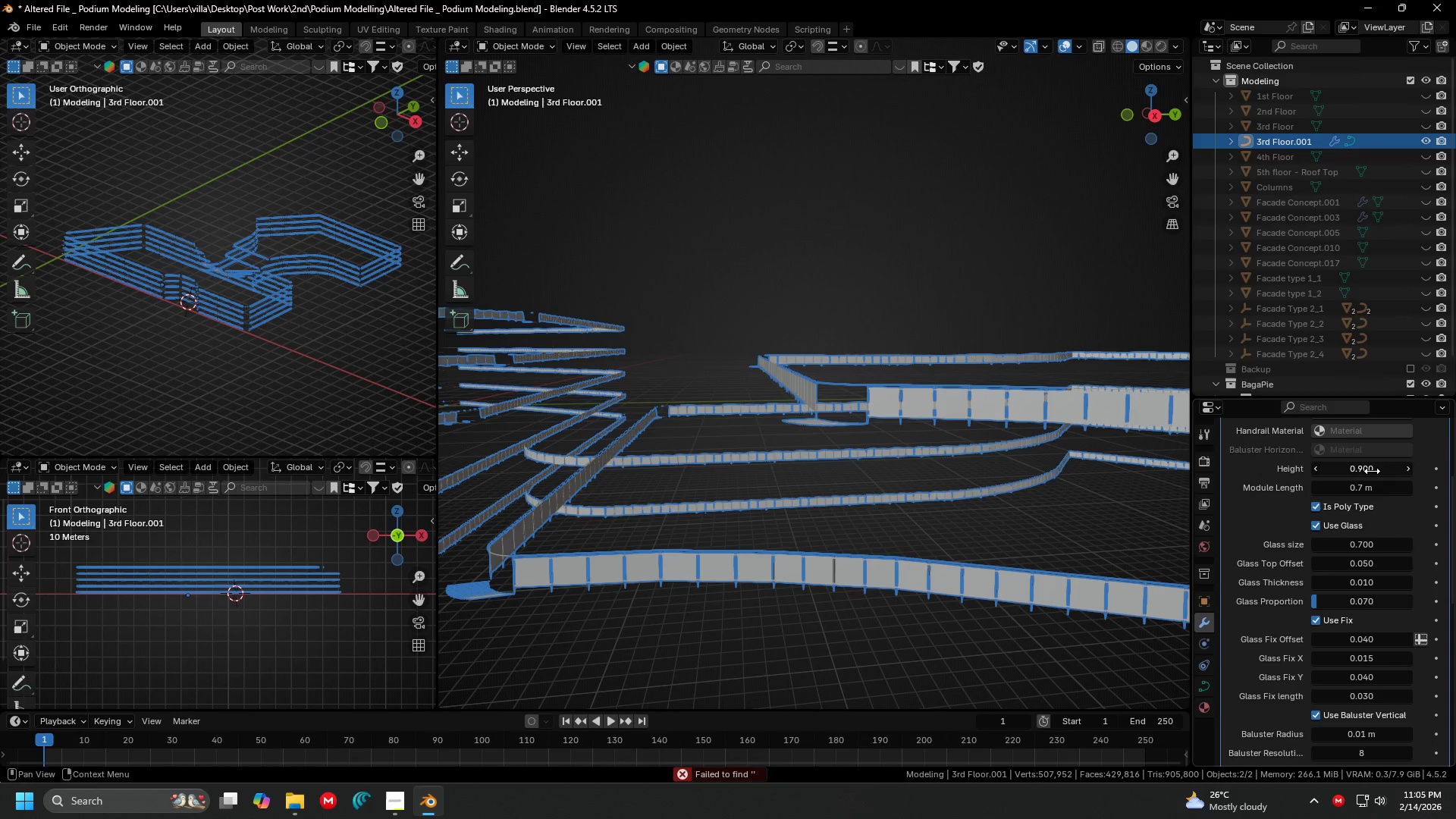 
left_click([1376, 485])
 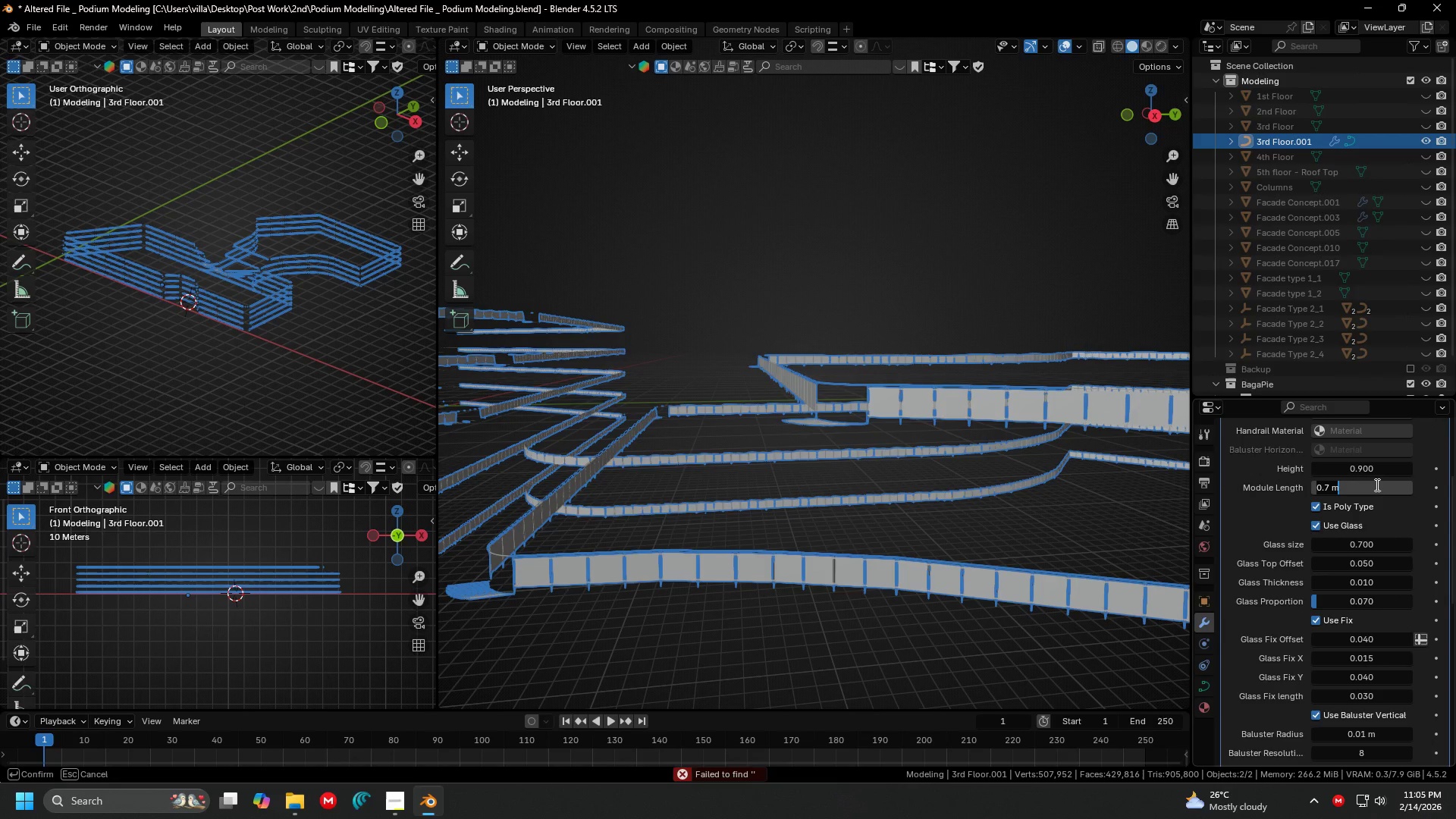 
key(1)
 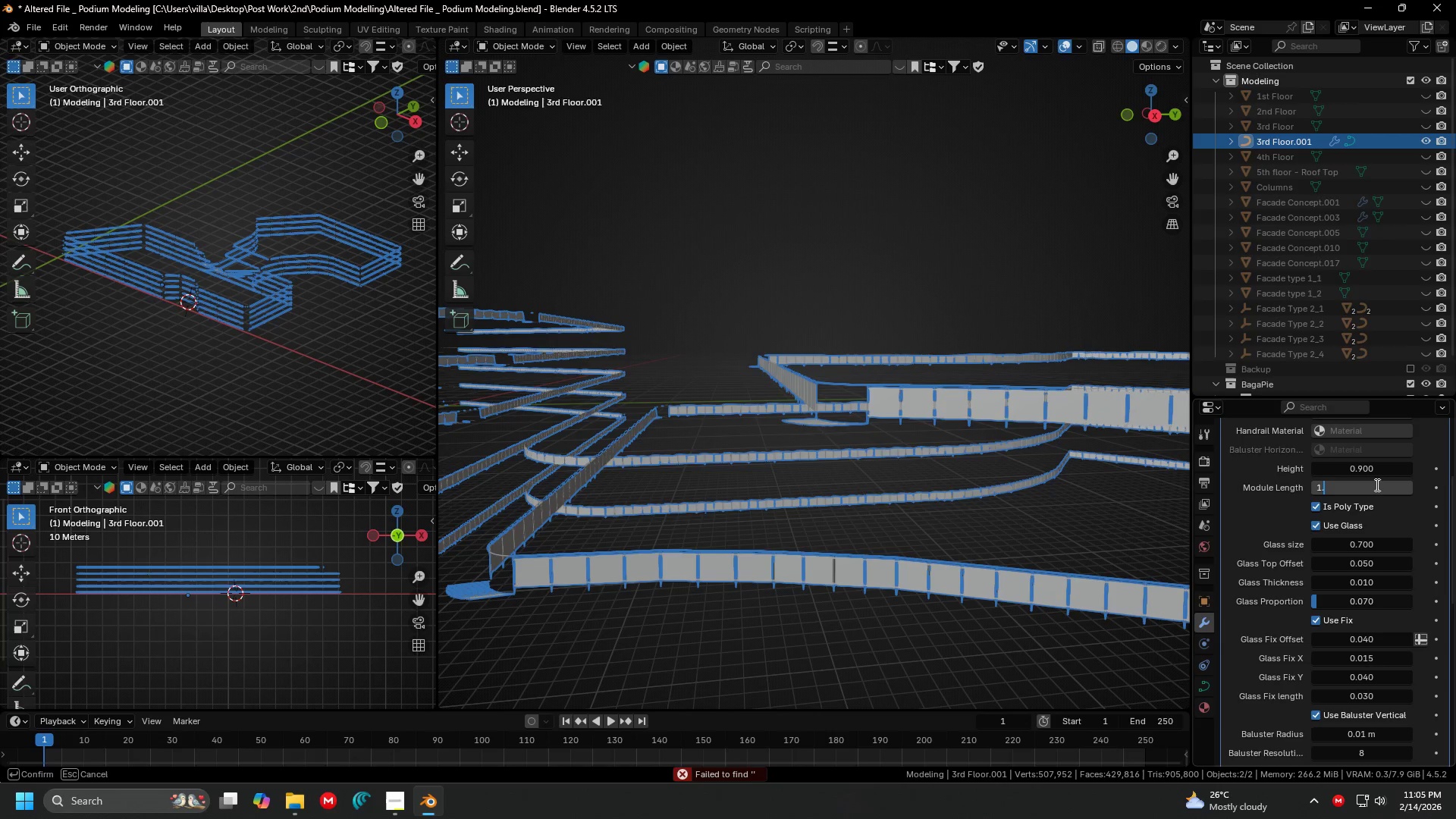 
key(Period)
 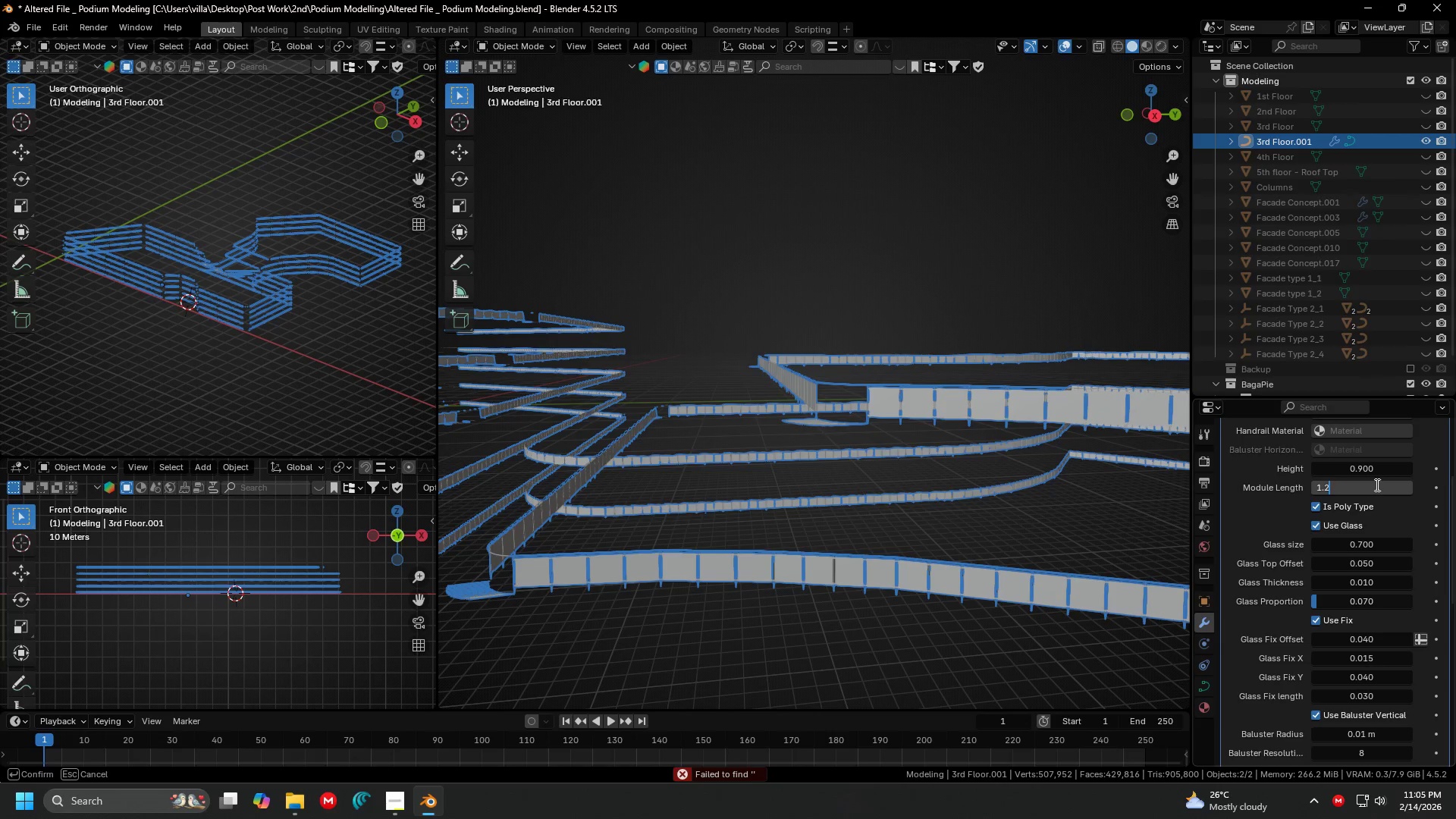 
key(2)
 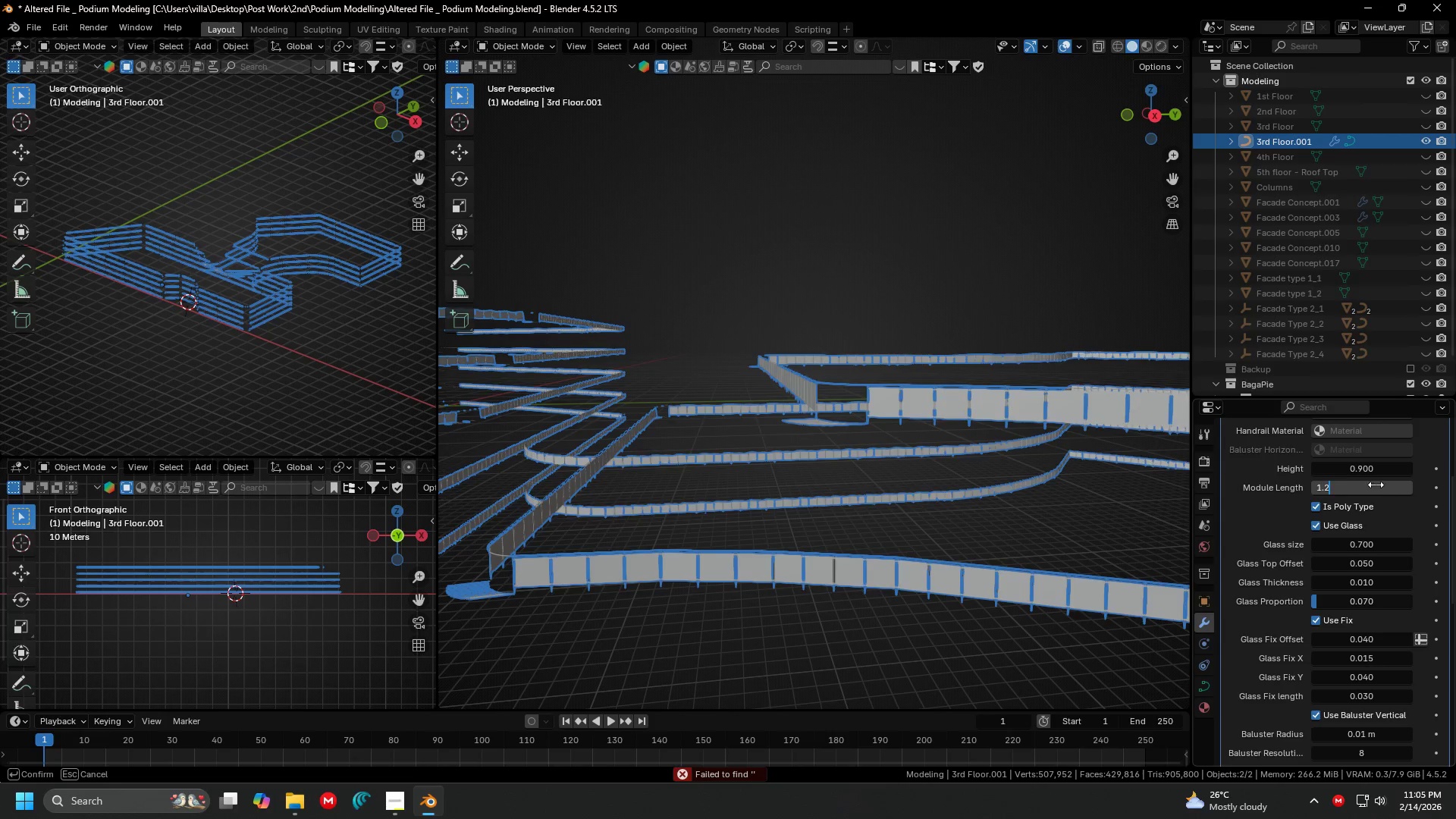 
key(Enter)
 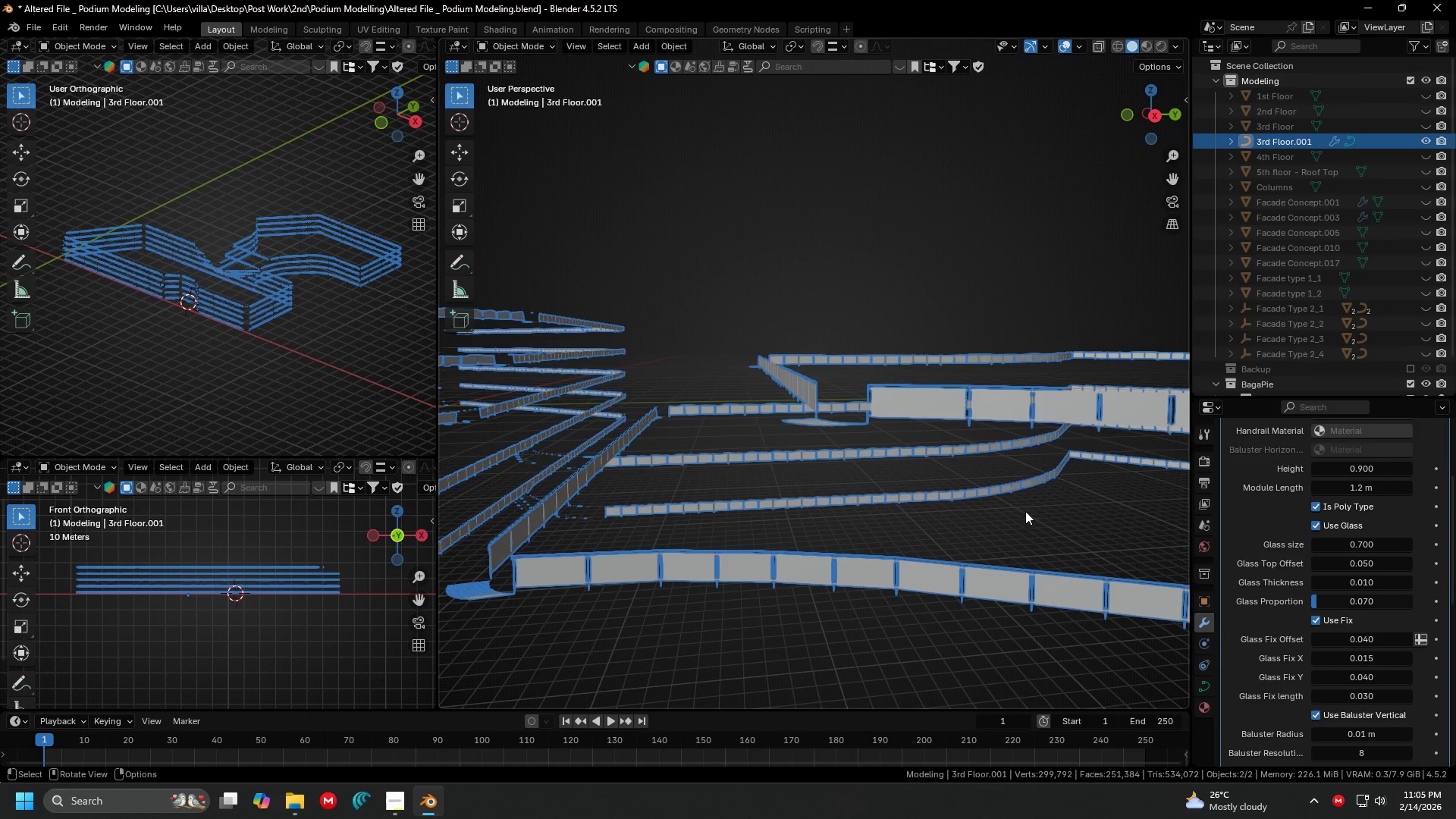 
key(Shift+ShiftLeft)
 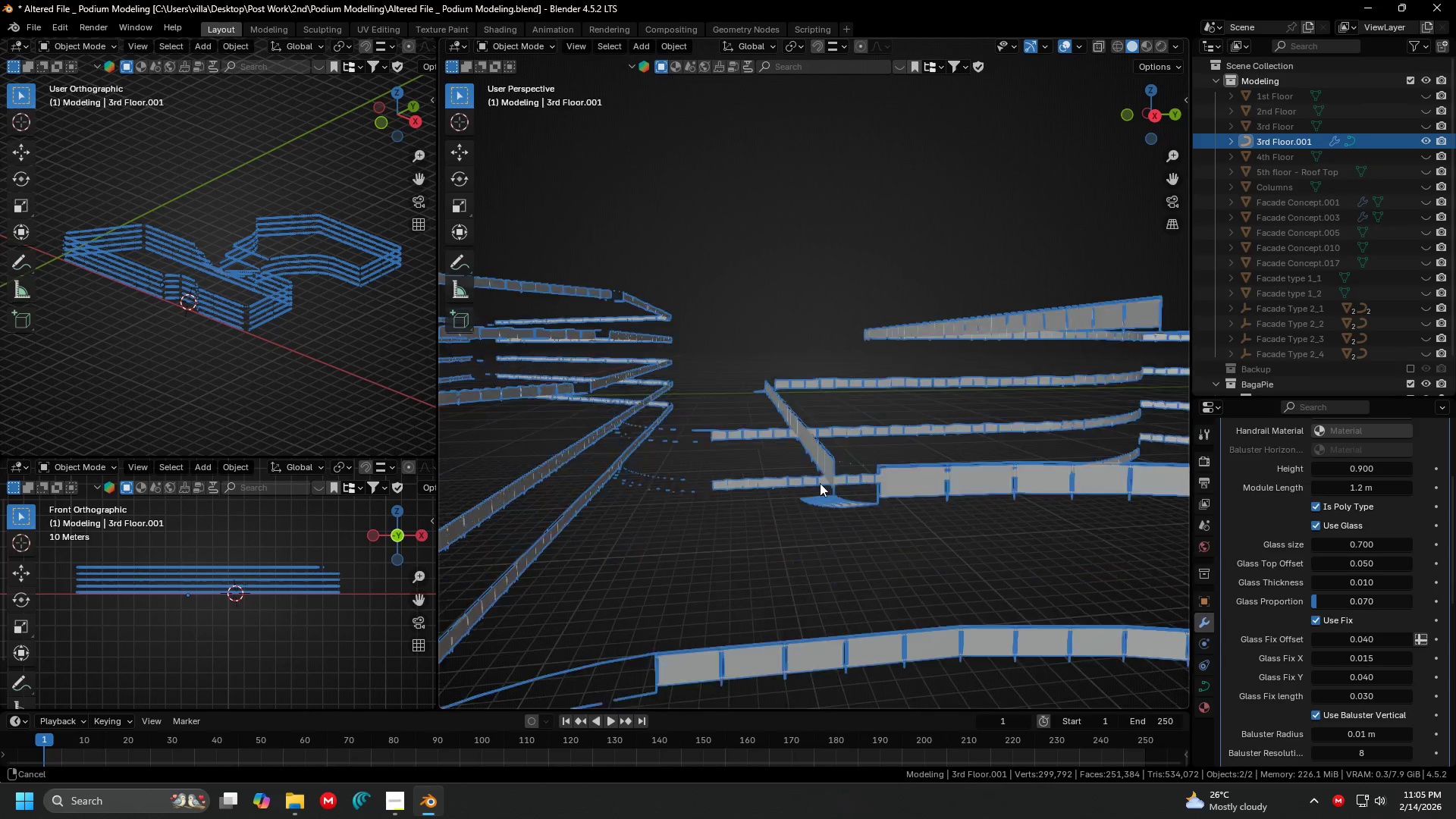 
scroll: coordinate [927, 474], scroll_direction: down, amount: 3.0
 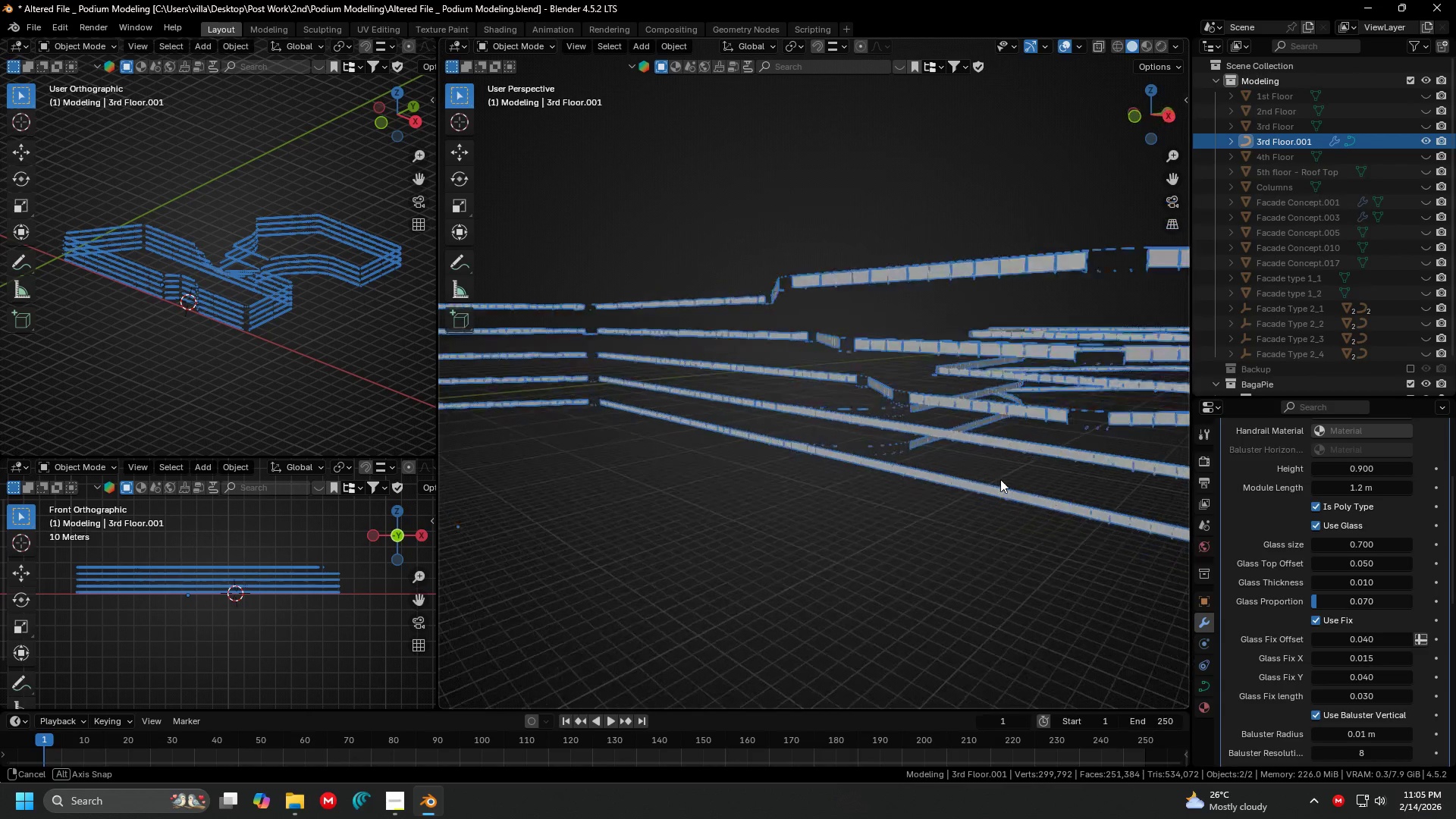 
key(Shift+ShiftLeft)
 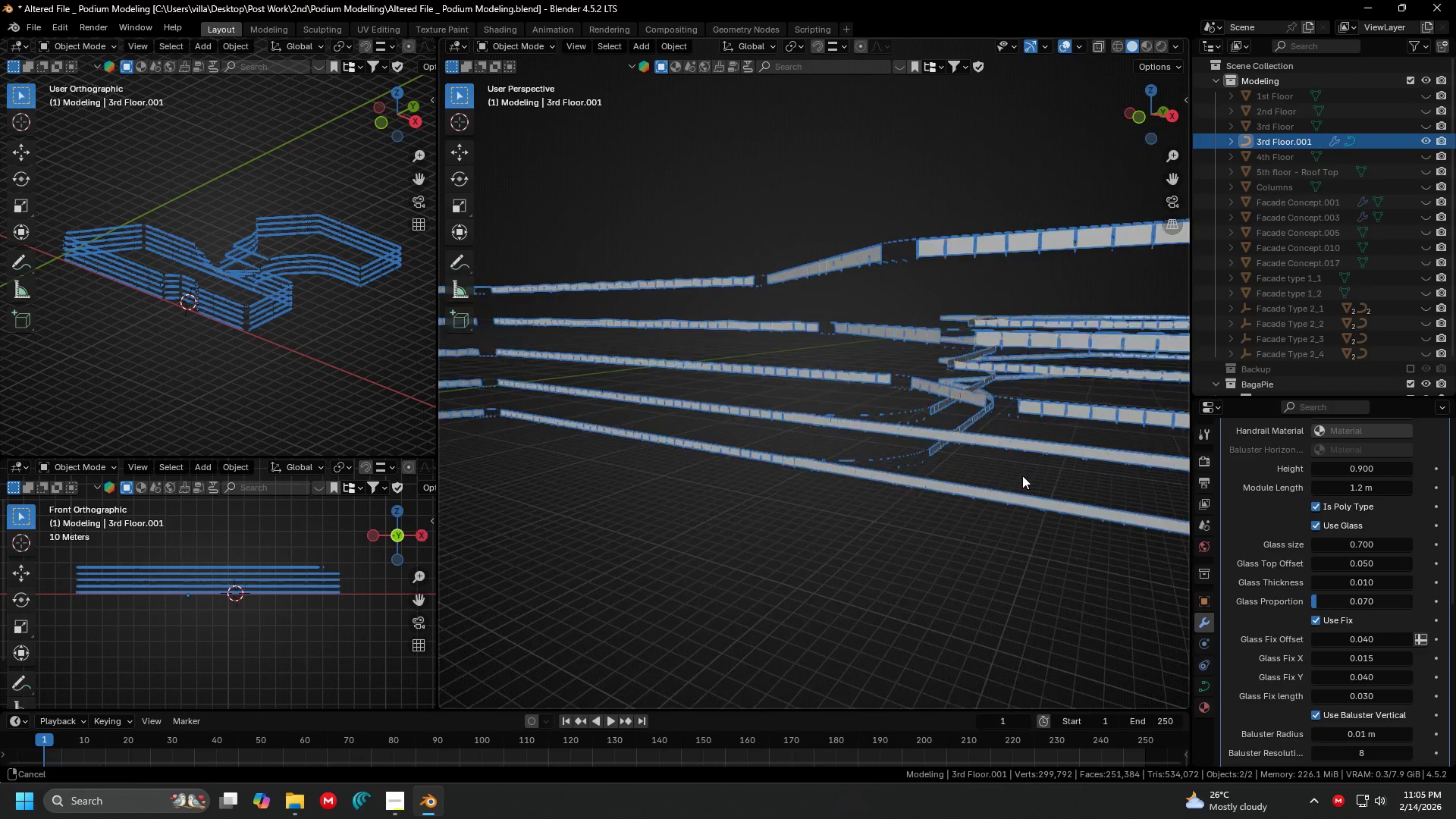 
scroll: coordinate [1030, 481], scroll_direction: up, amount: 1.0
 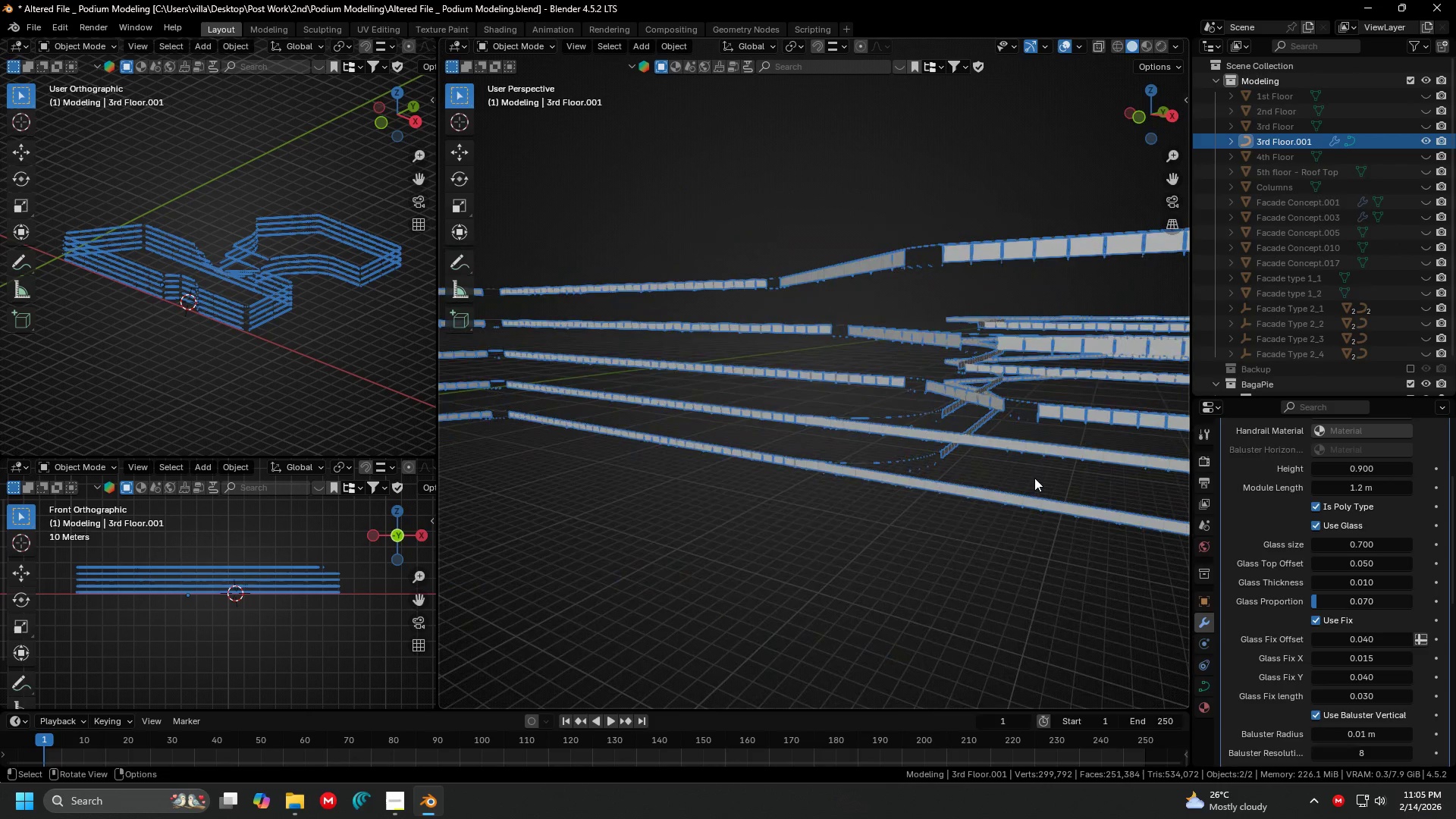 
scroll: coordinate [1007, 469], scroll_direction: down, amount: 1.0
 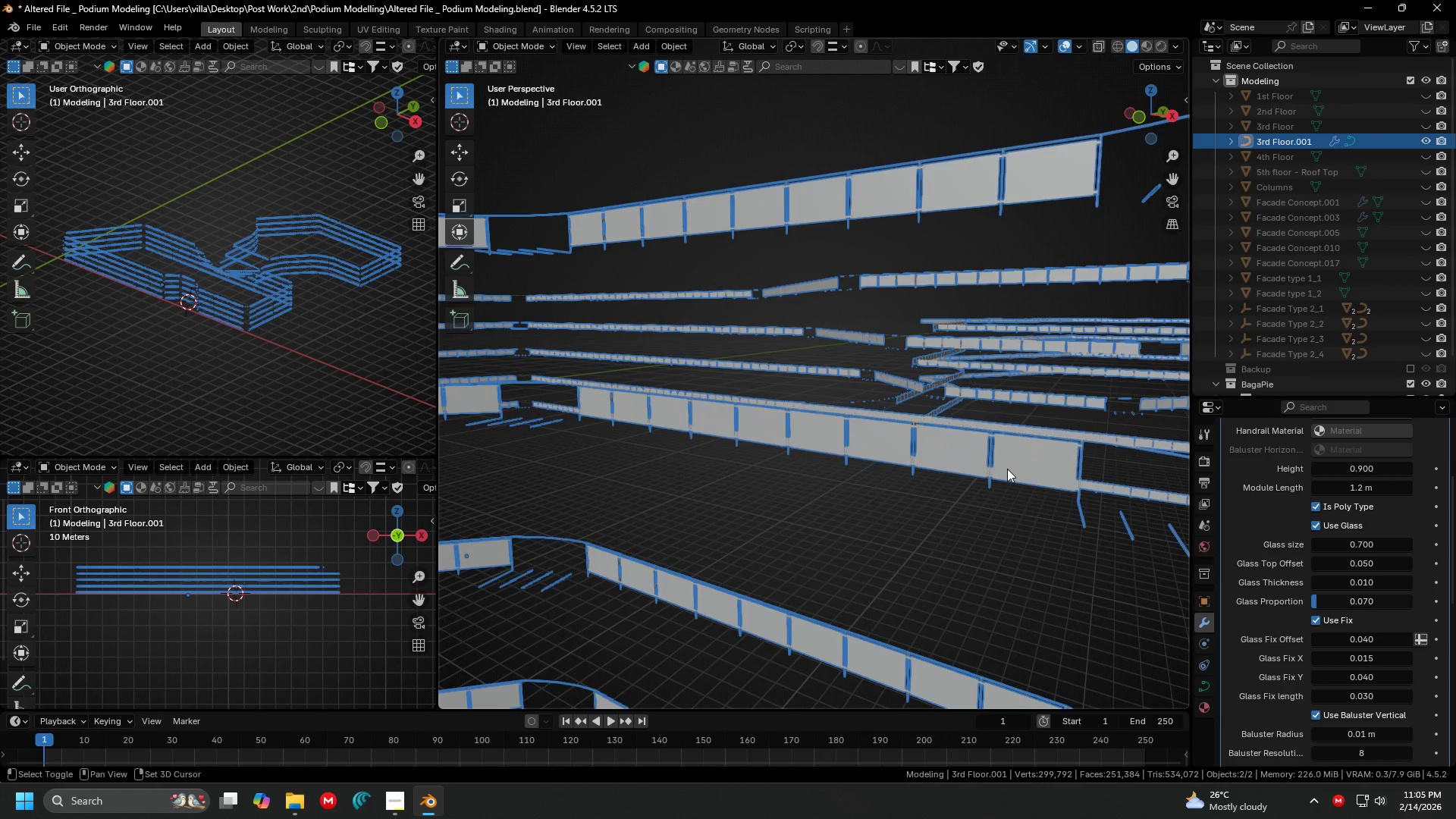 
key(Shift+ShiftLeft)
 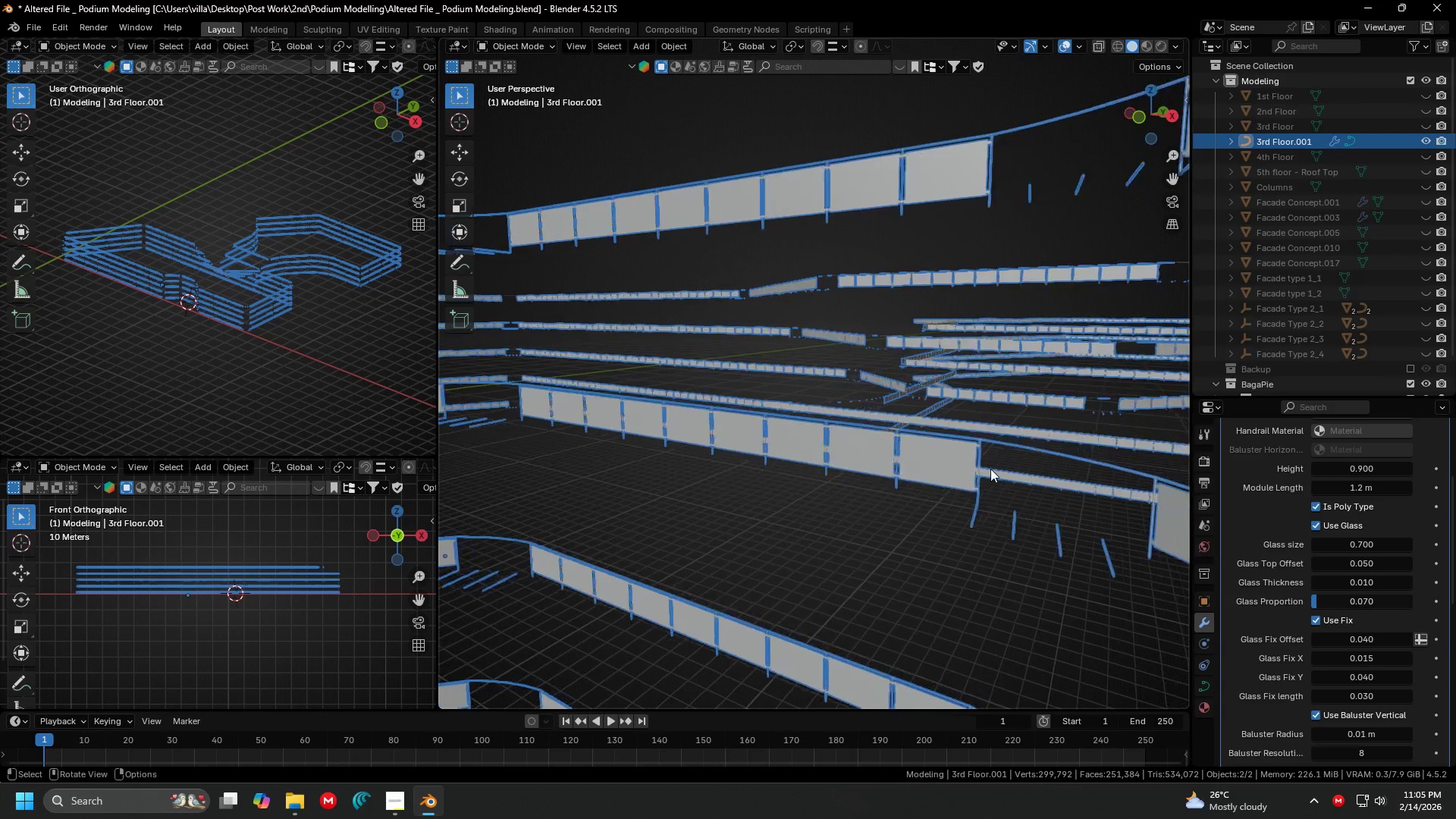 
key(Shift+ShiftLeft)
 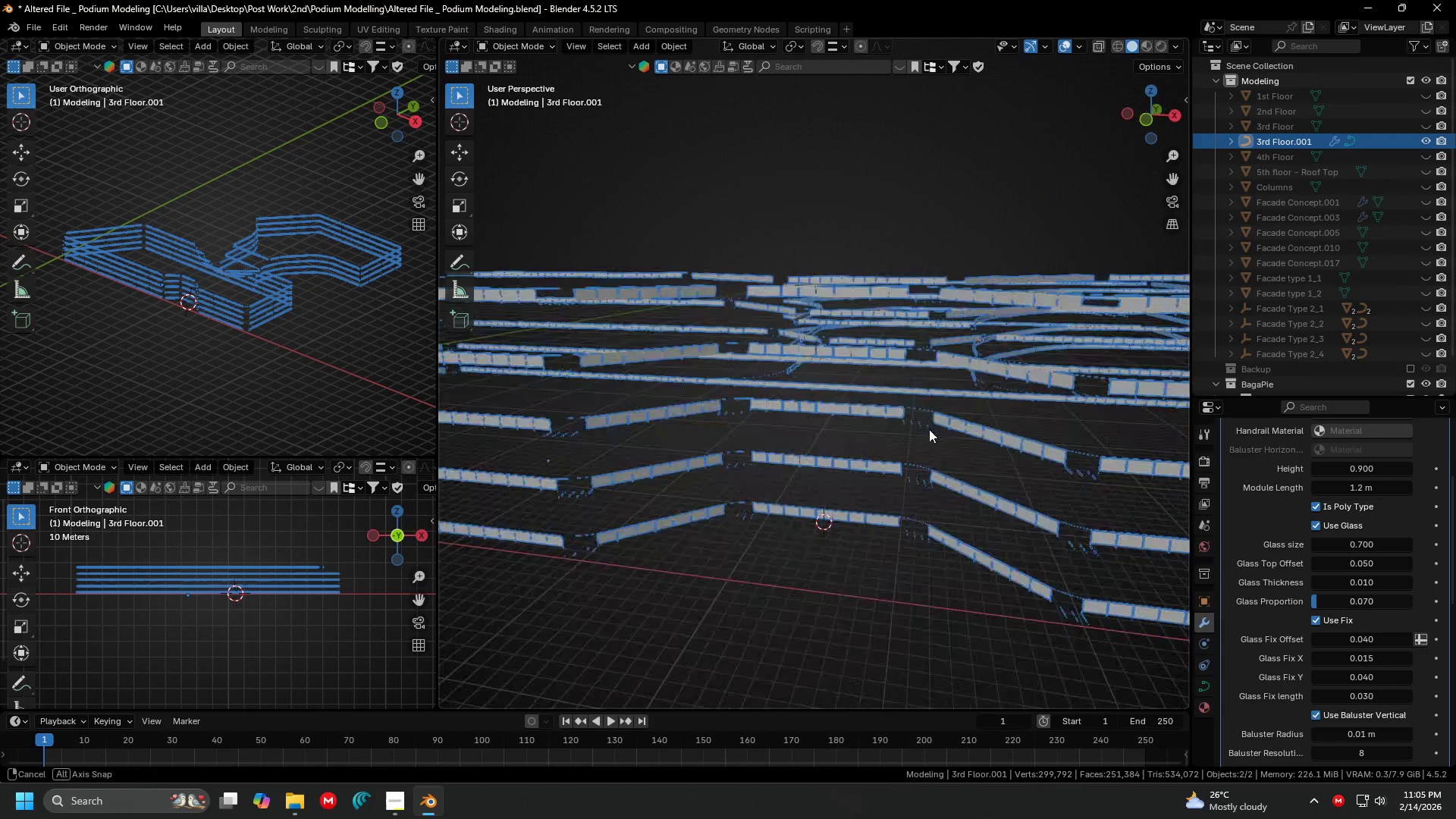 
scroll: coordinate [990, 469], scroll_direction: down, amount: 2.0
 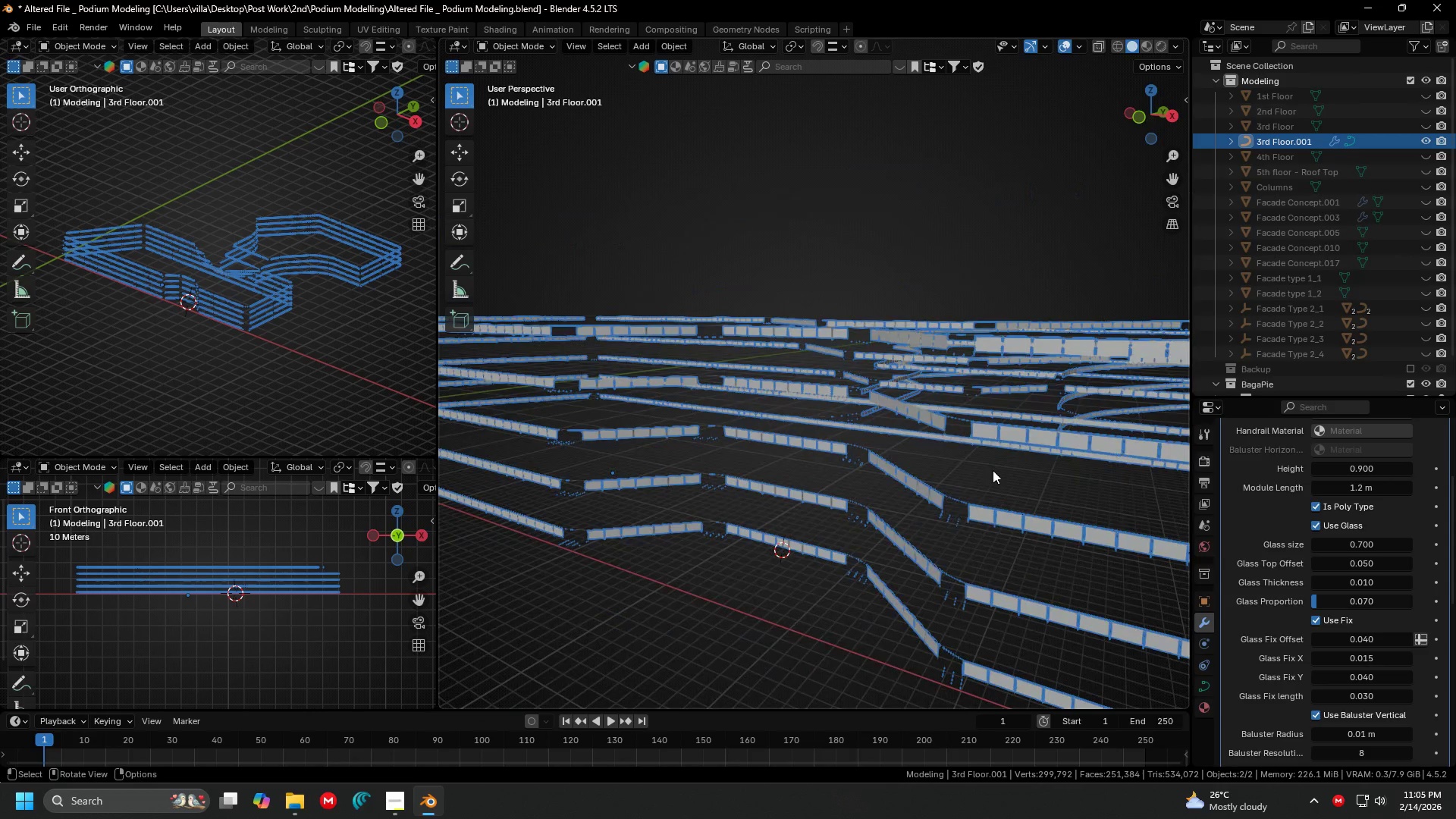 
scroll: coordinate [954, 438], scroll_direction: up, amount: 1.0
 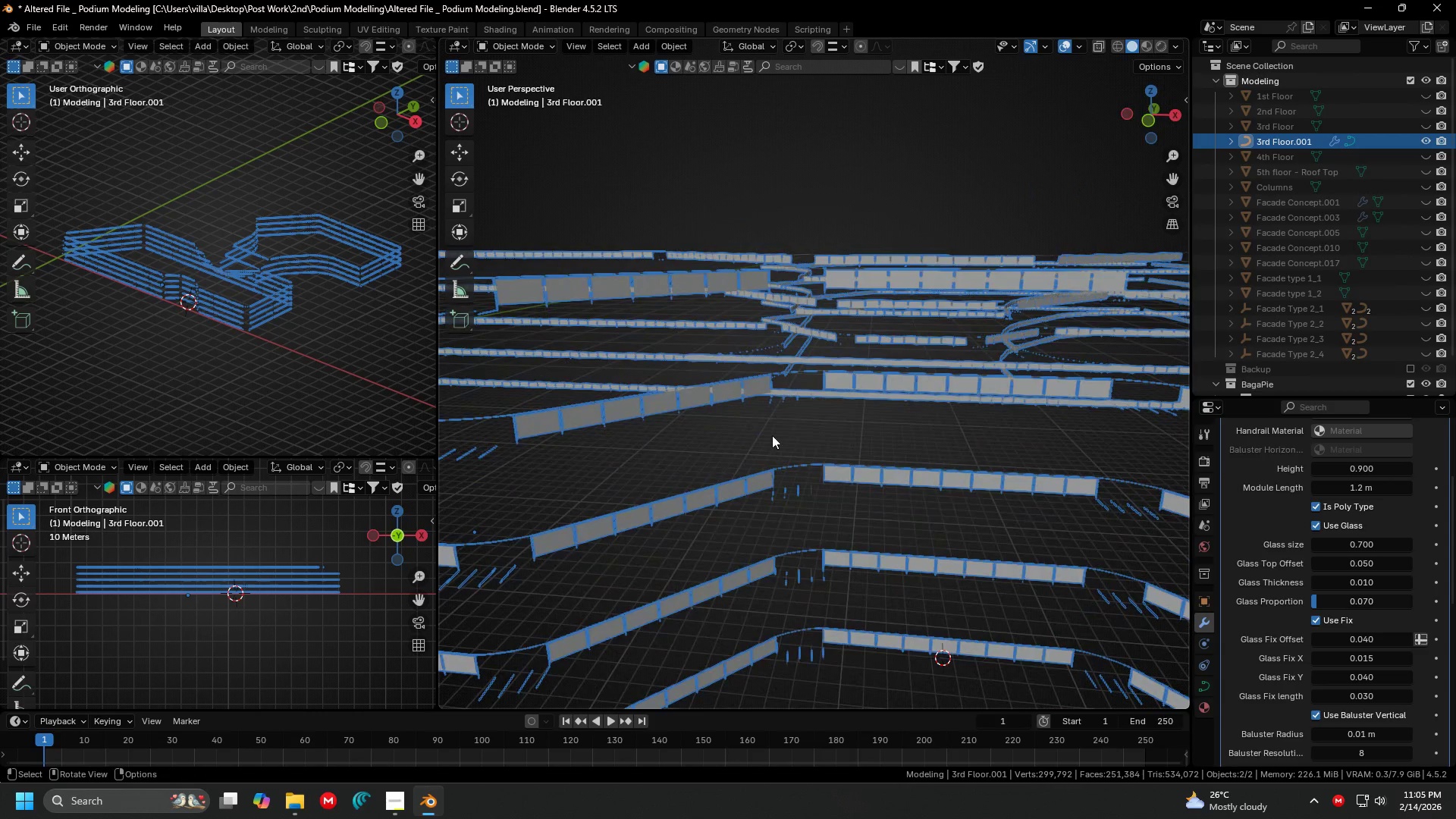 
key(Shift+ShiftLeft)
 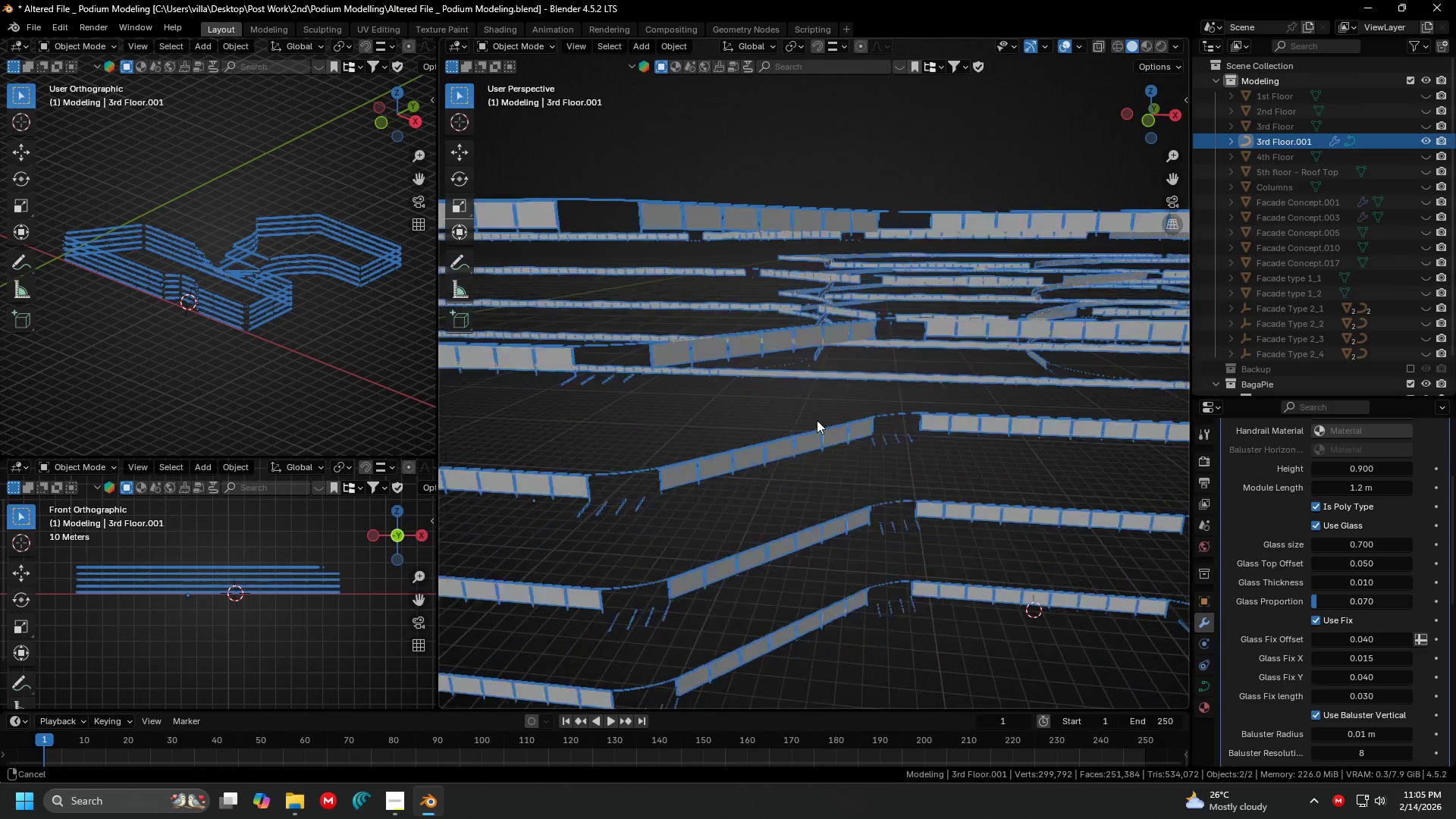 
key(Tab)
 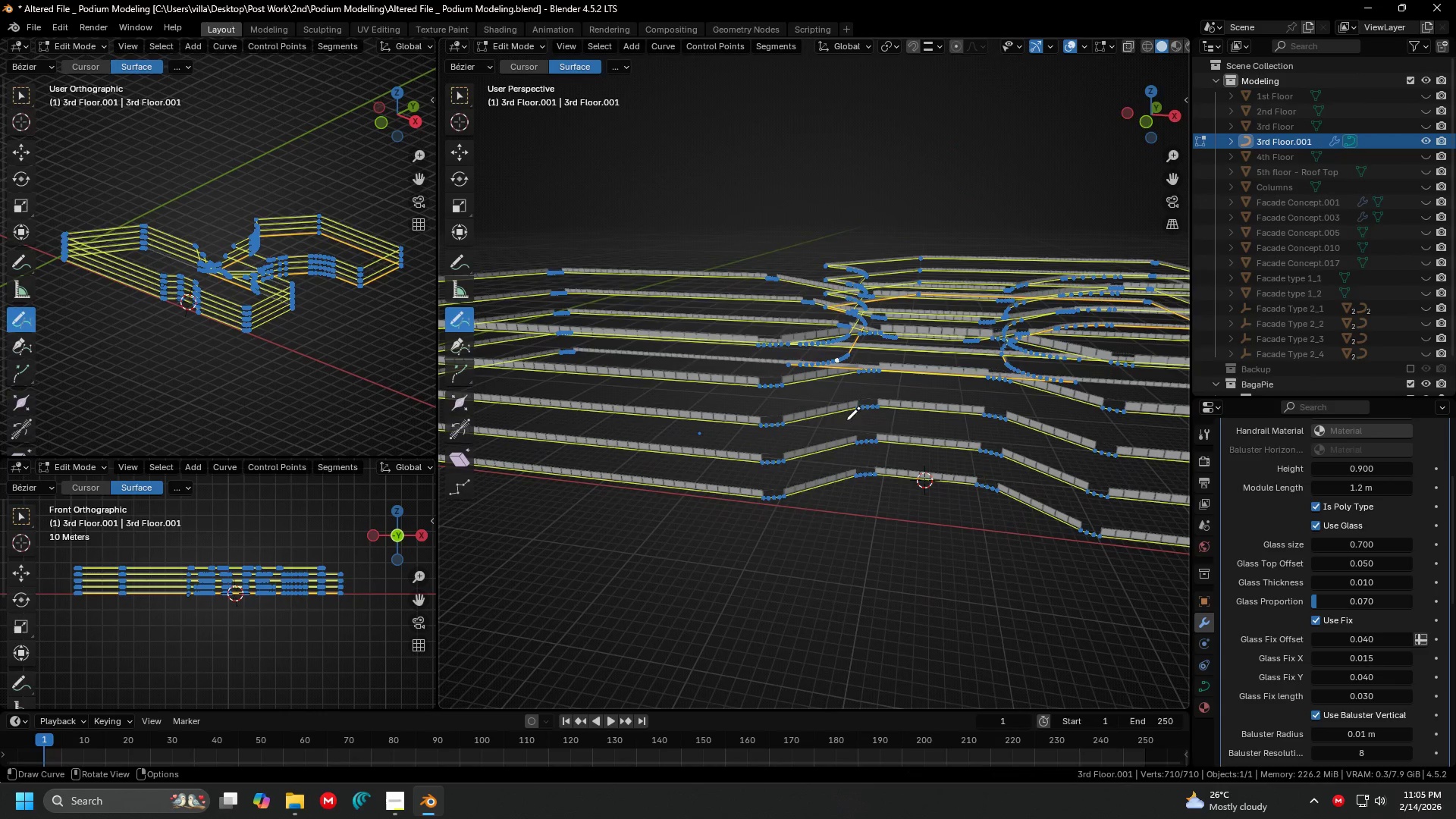 
scroll: coordinate [866, 404], scroll_direction: down, amount: 2.0
 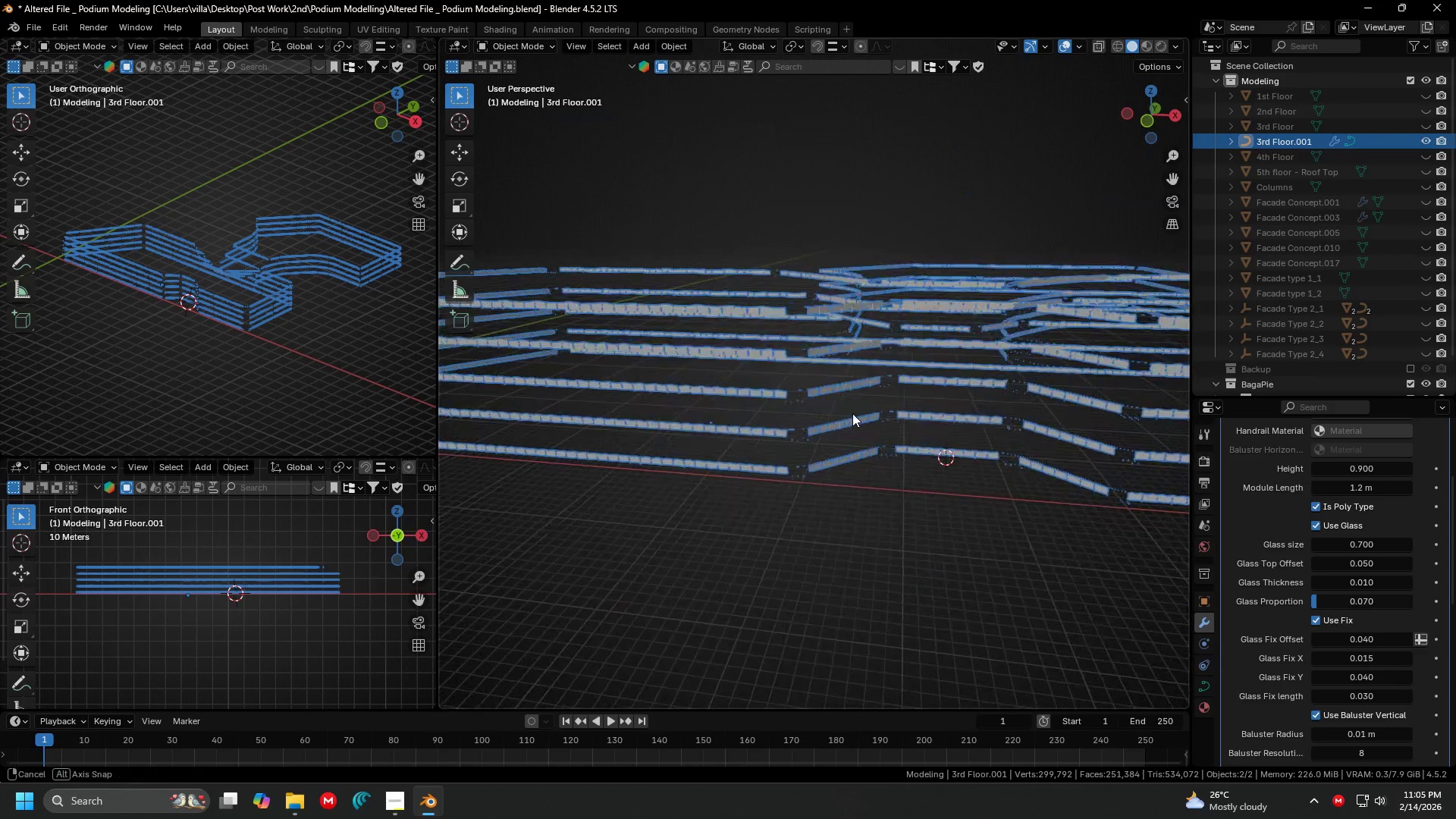 
key(Shift+ShiftLeft)
 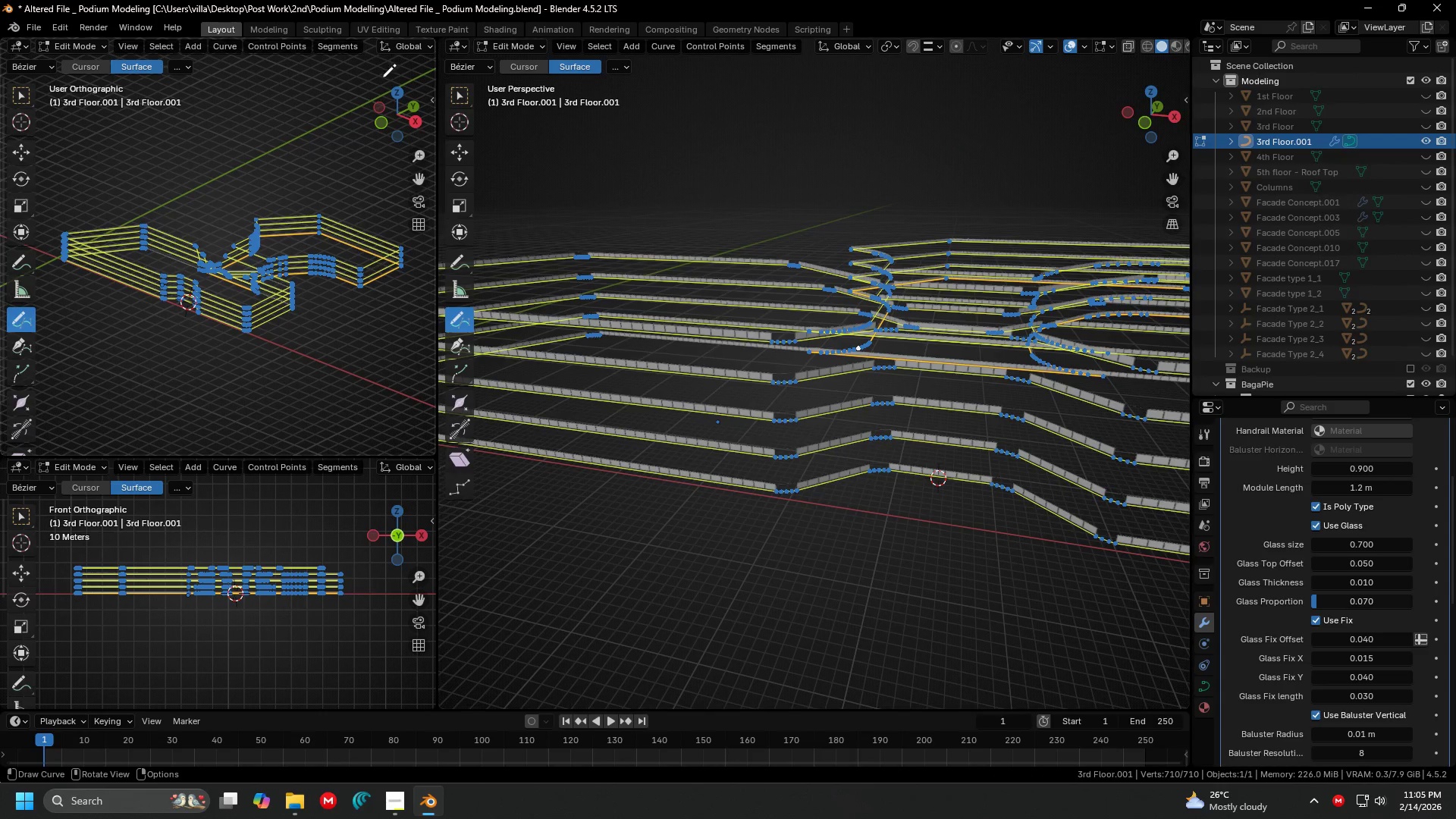 
left_click([457, 96])
 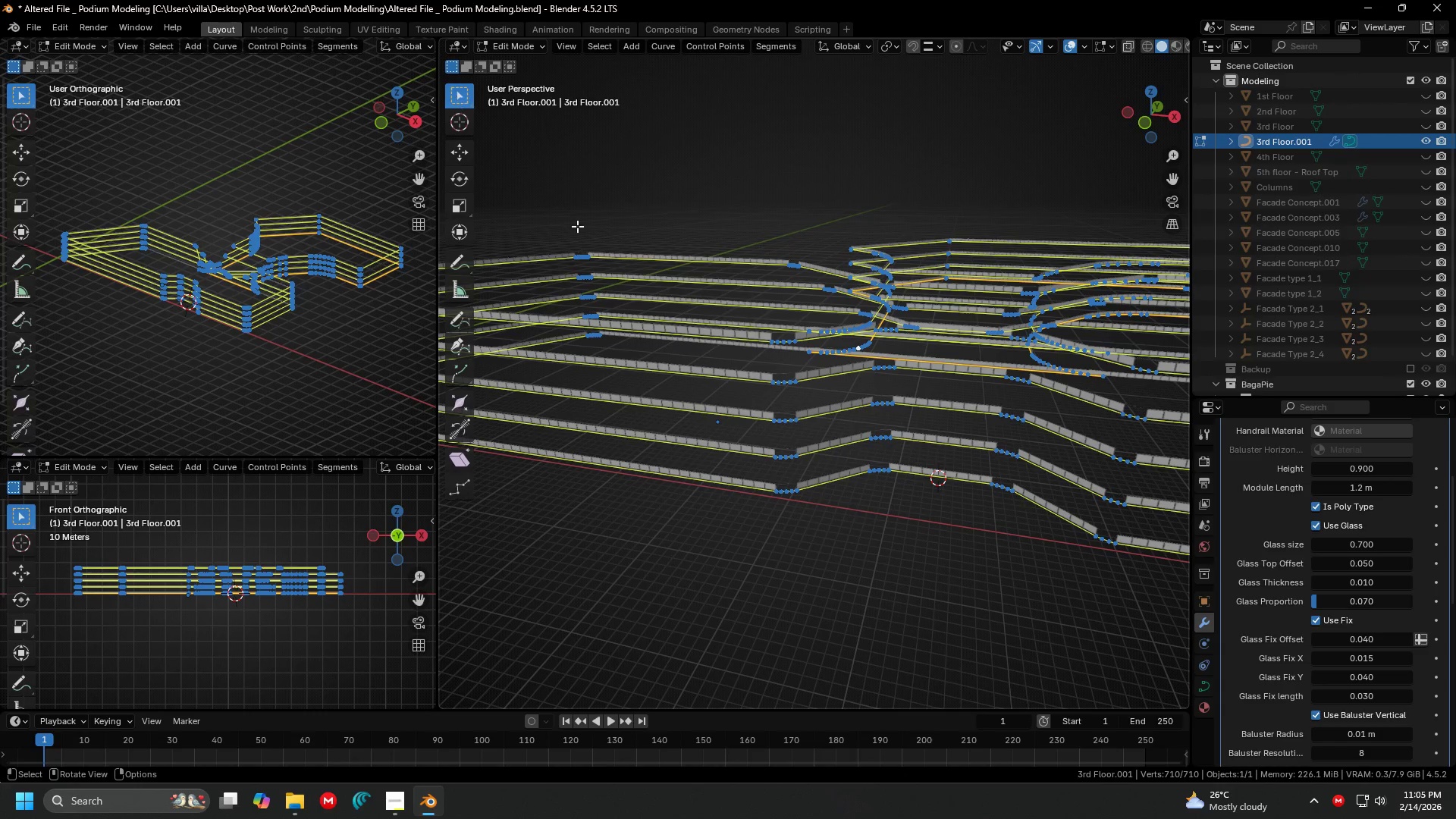 
hold_key(key=ShiftLeft, duration=0.38)
 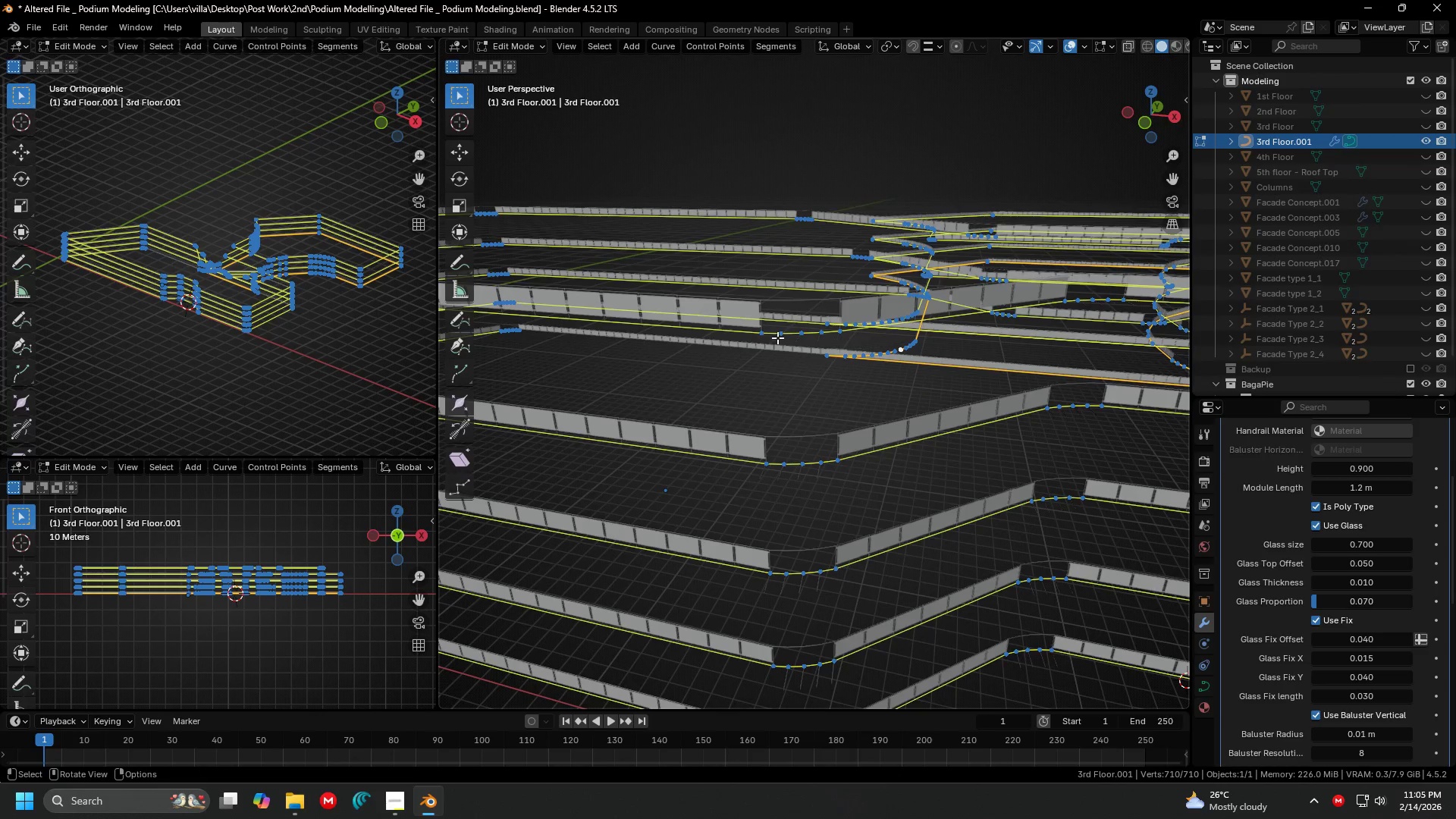 
scroll: coordinate [694, 325], scroll_direction: up, amount: 2.0
 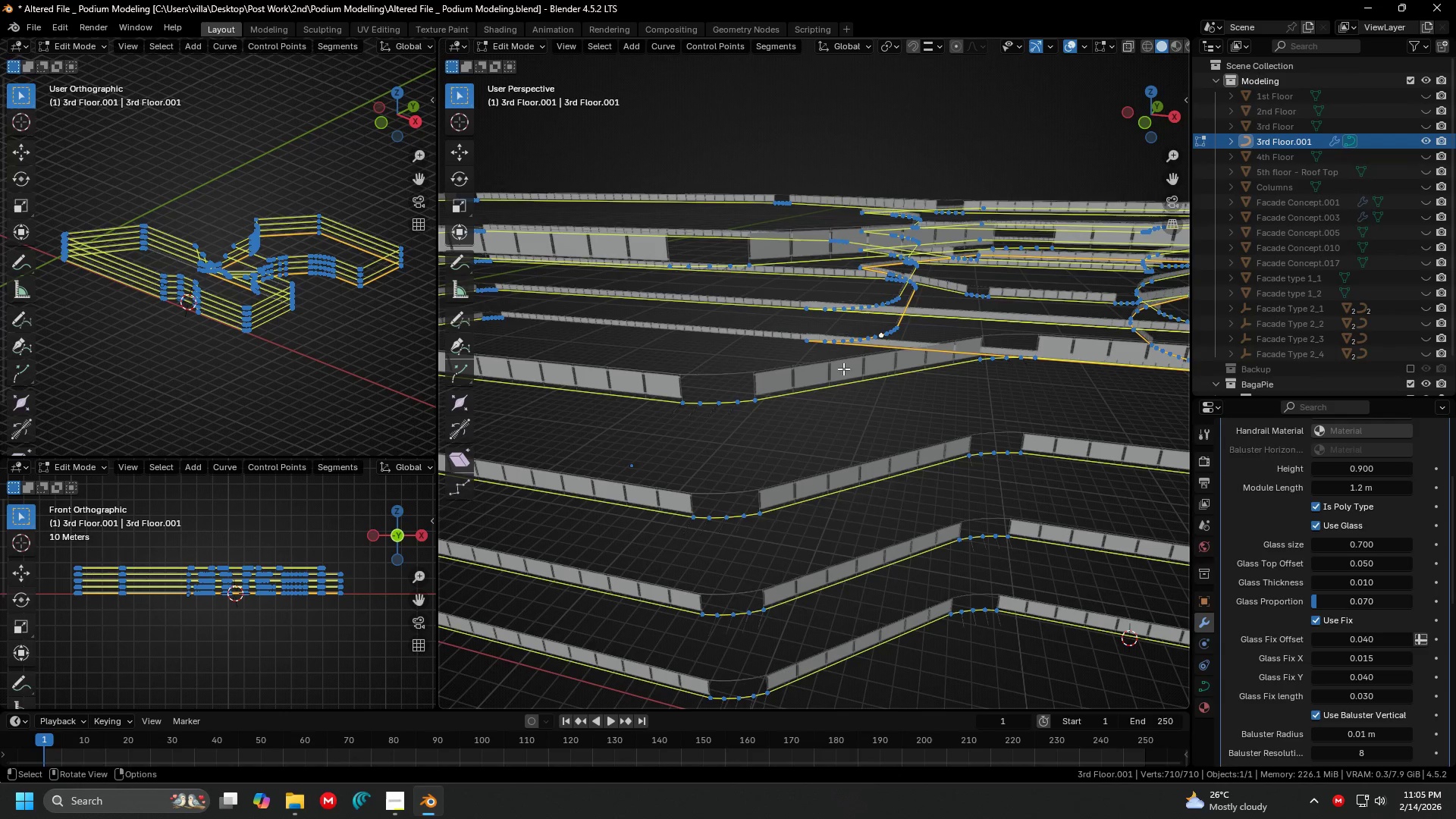 
left_click([777, 335])
 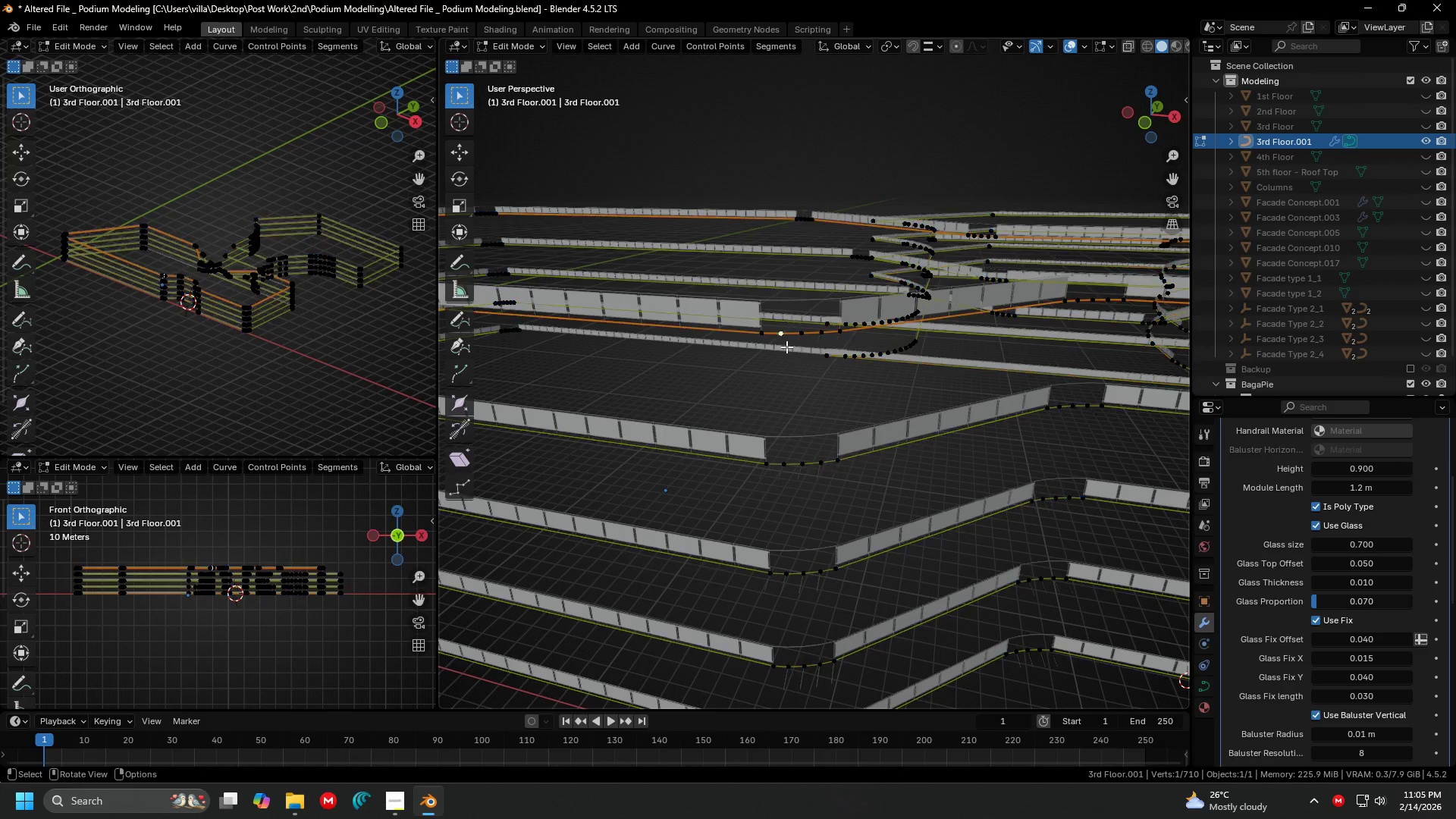 
hold_key(key=ShiftLeft, duration=1.02)
left_click([778, 391])
 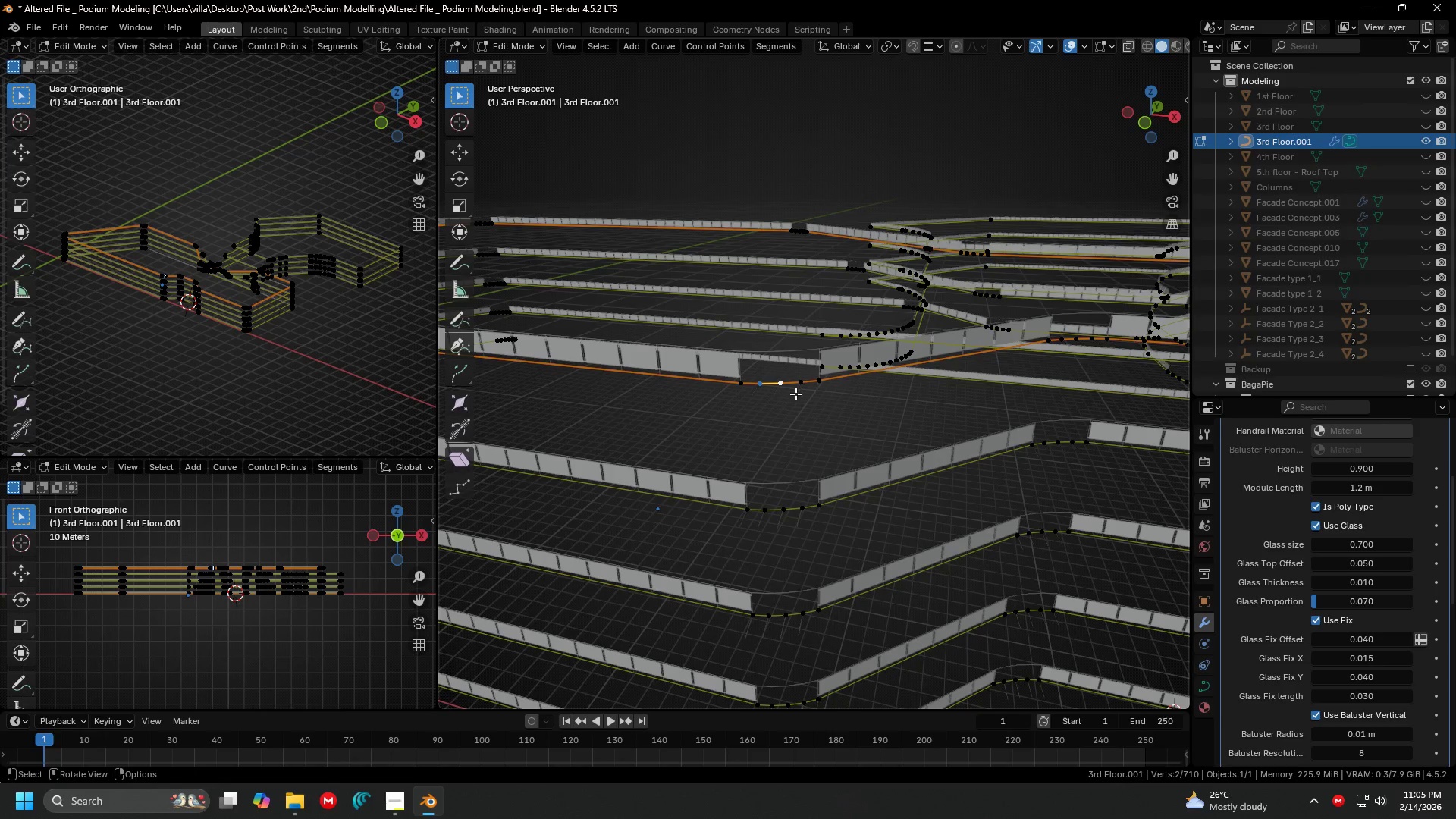 
left_click([799, 392])
 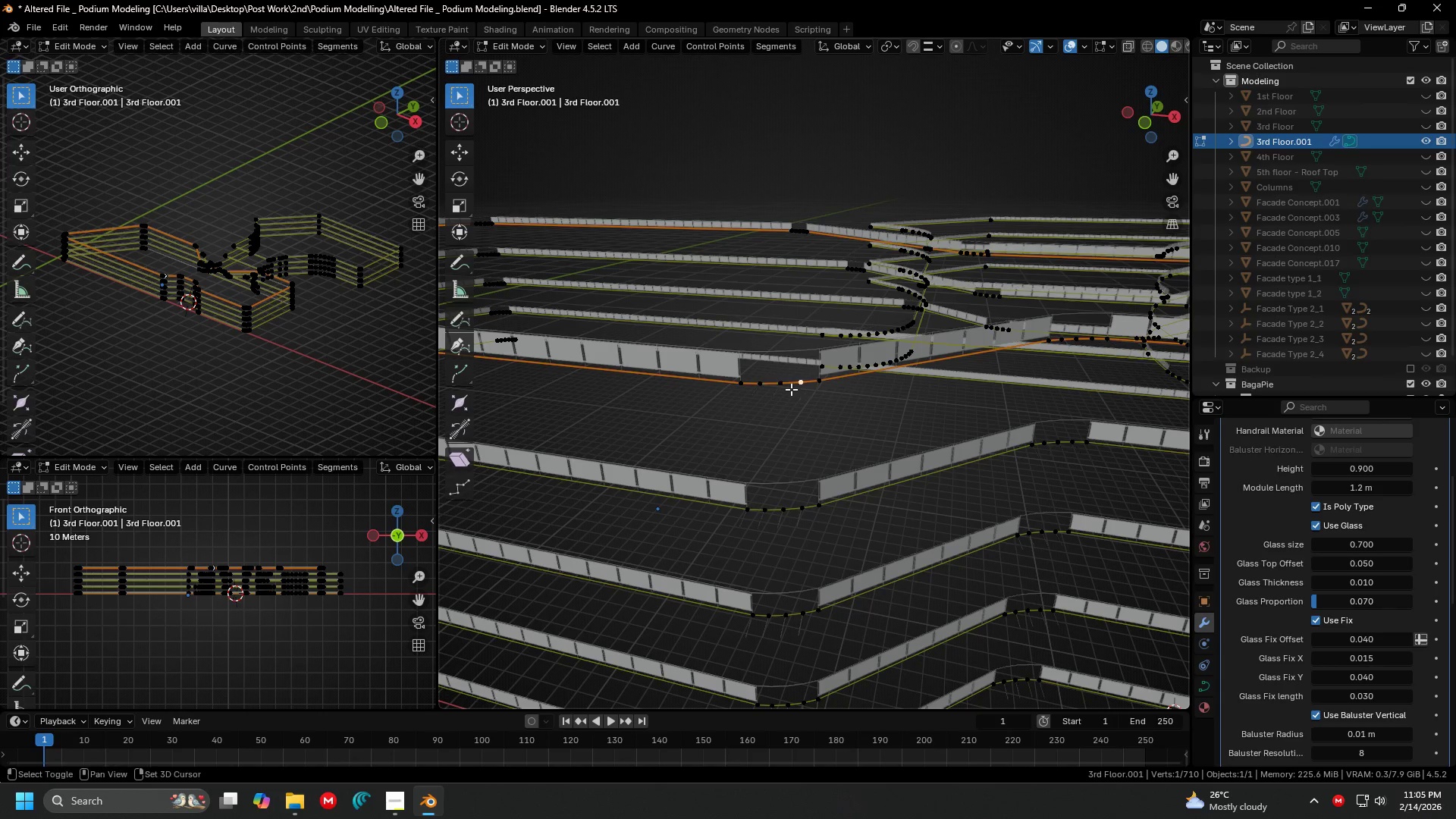 
hold_key(key=ShiftLeft, duration=0.59)
double_click([767, 388])
 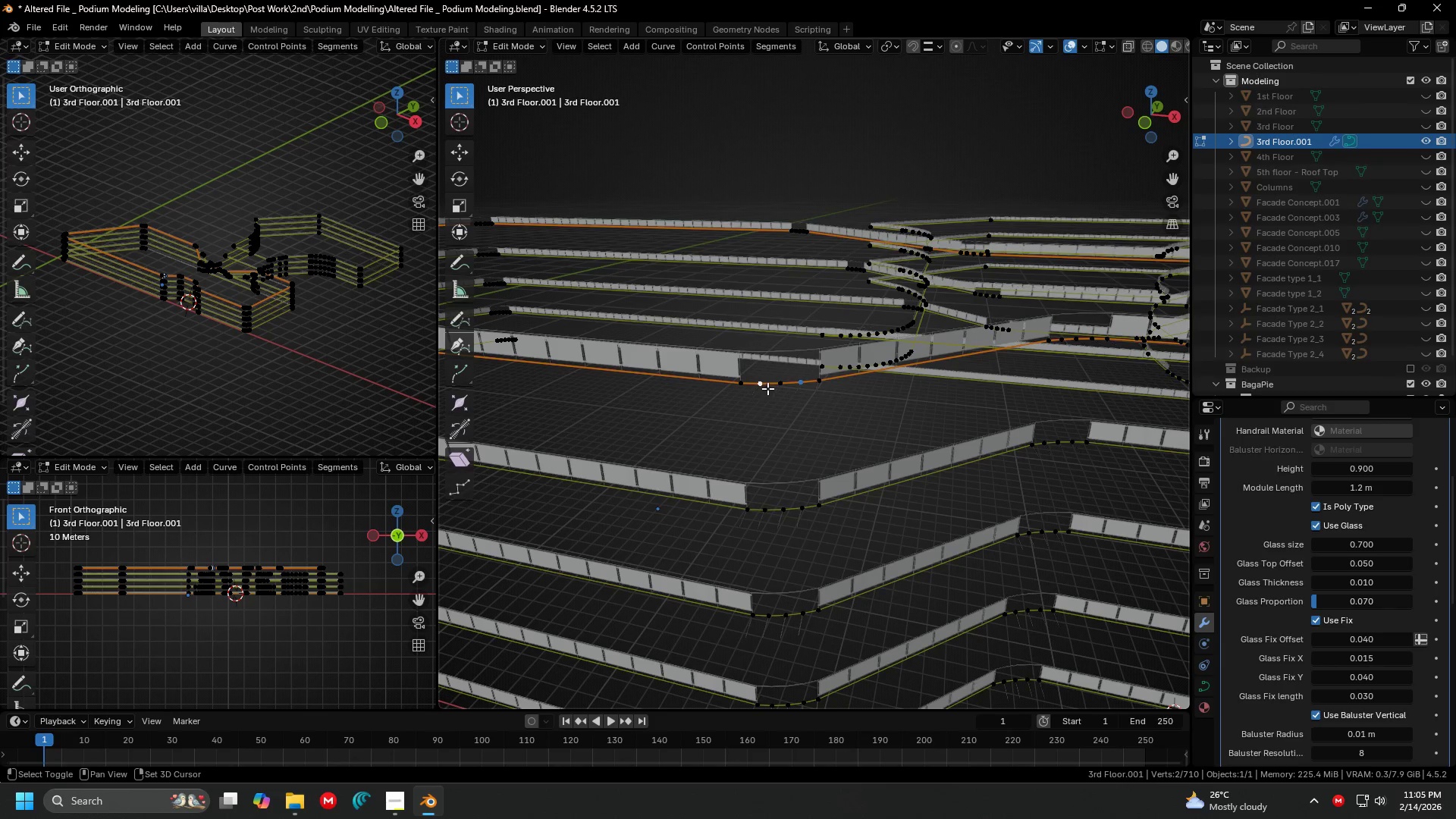 
key(X)
 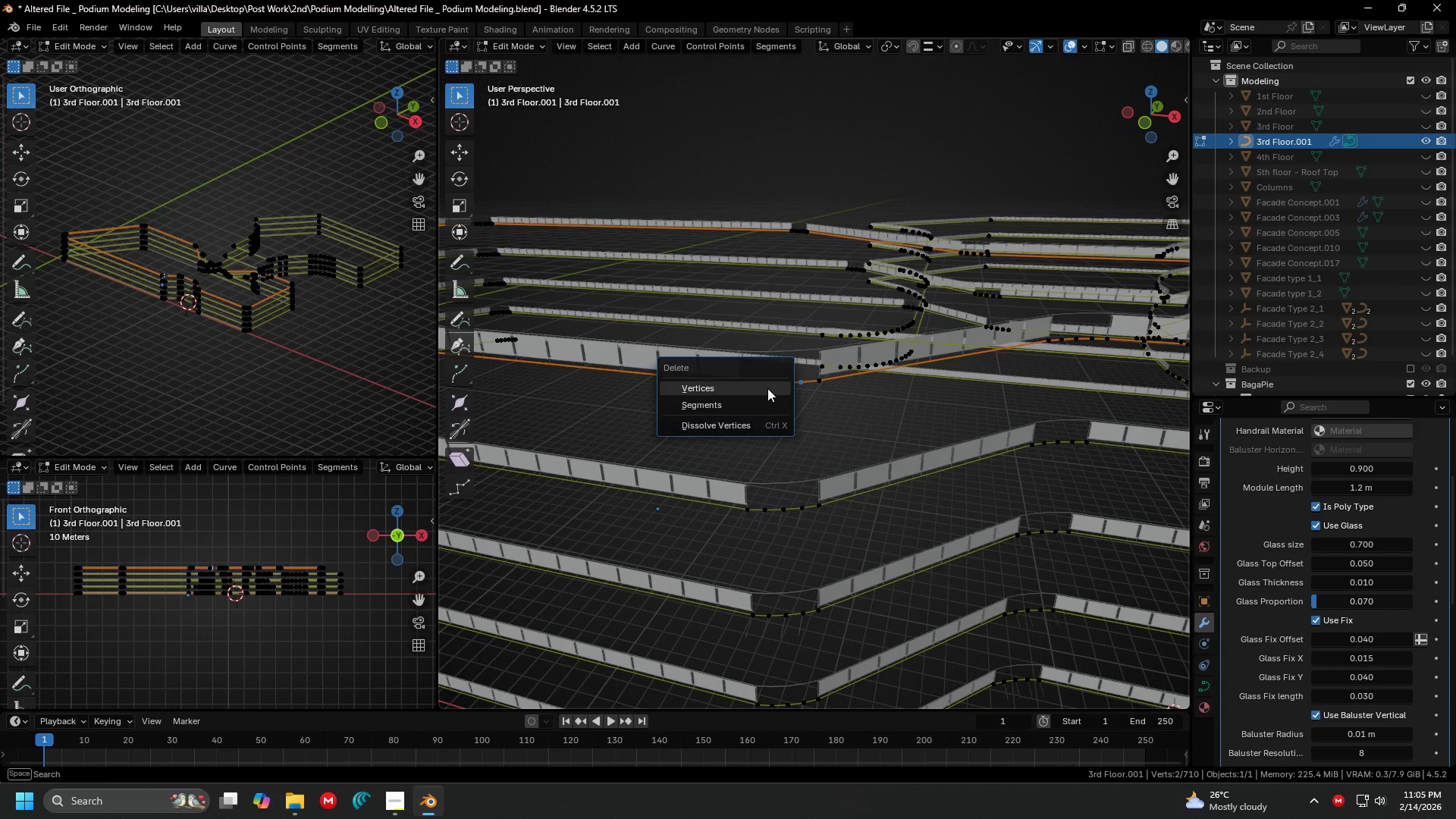 
left_click([767, 388])
 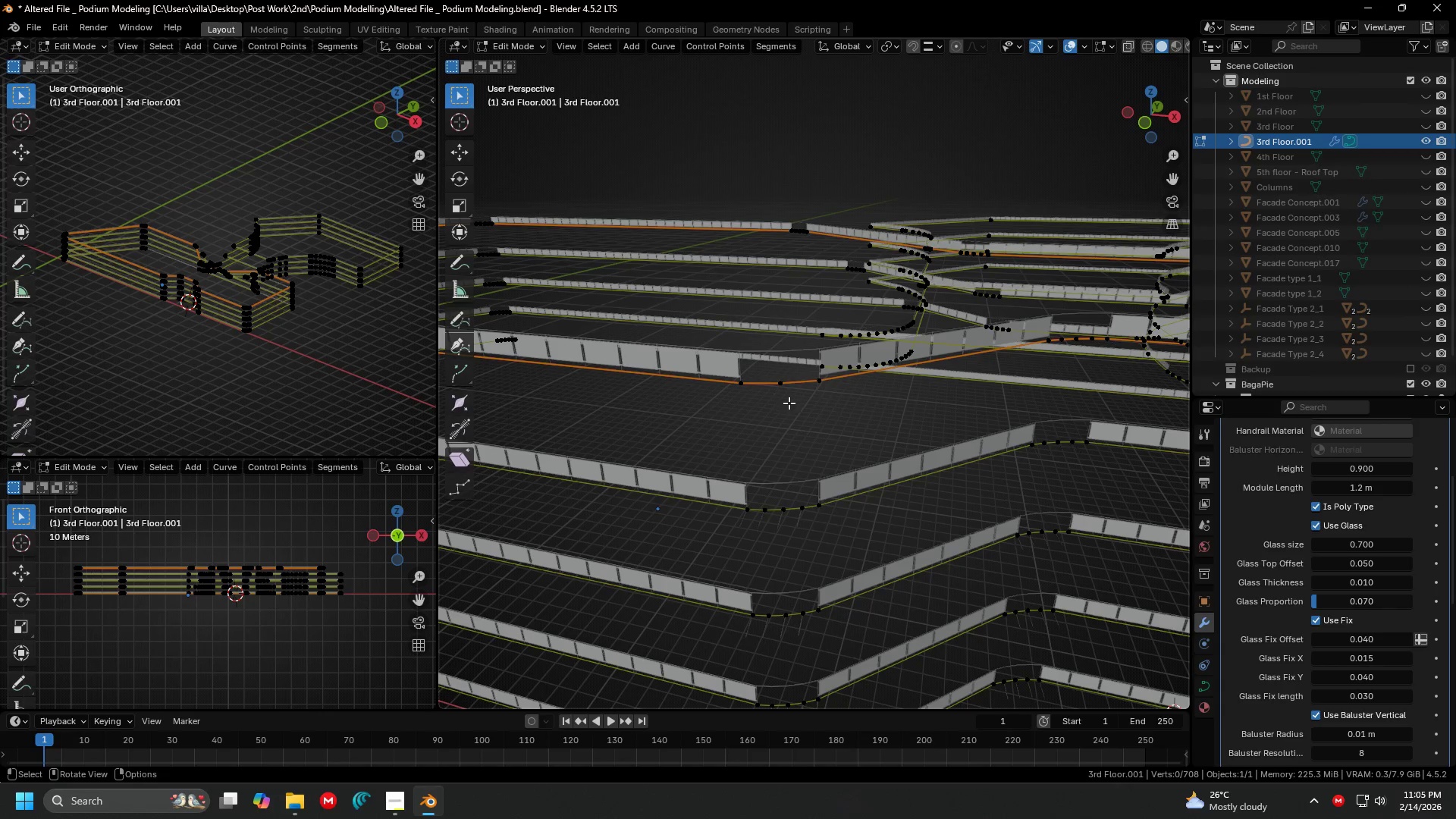 
key(Control+Z)
 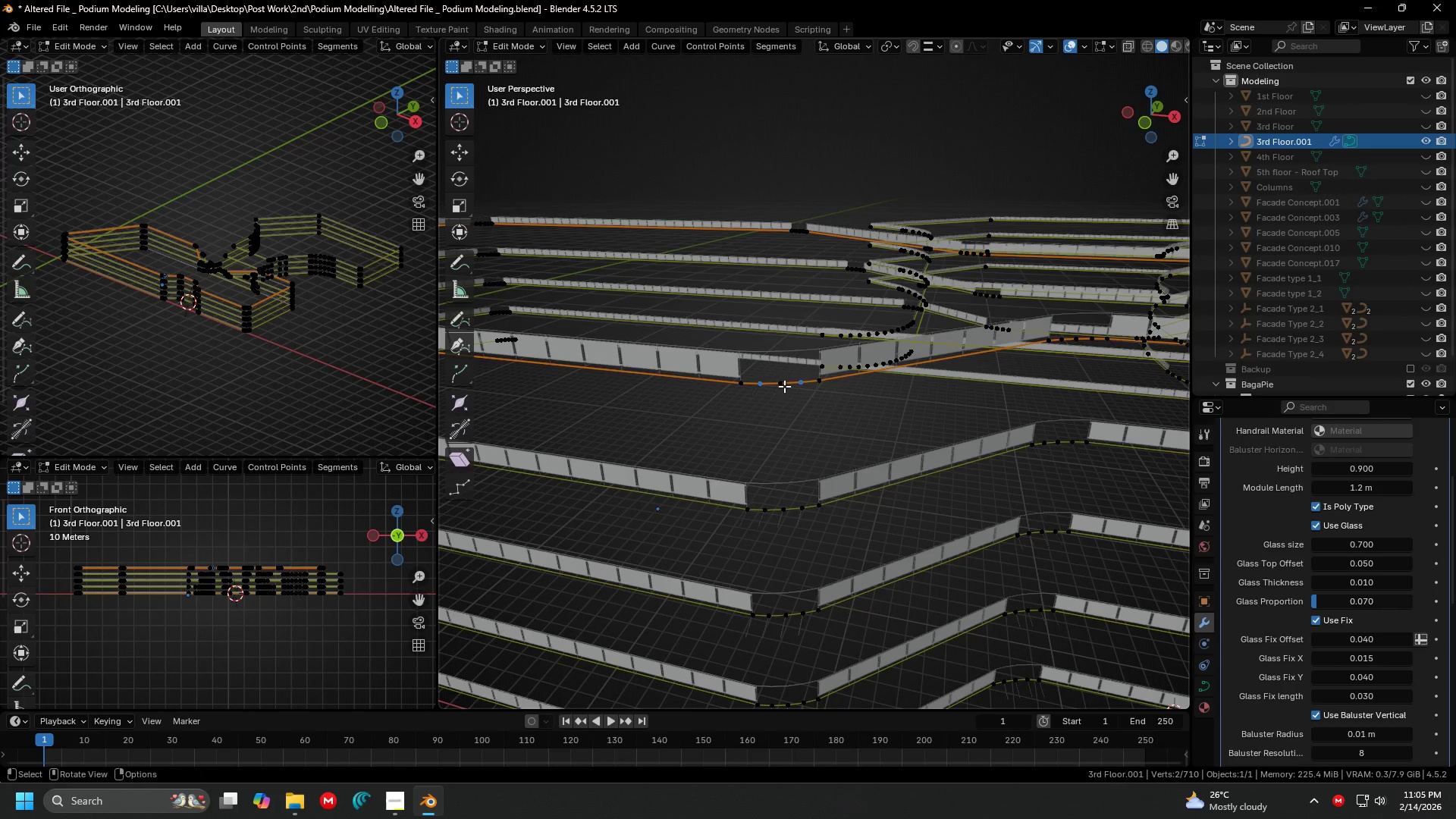 
left_click([784, 386])
 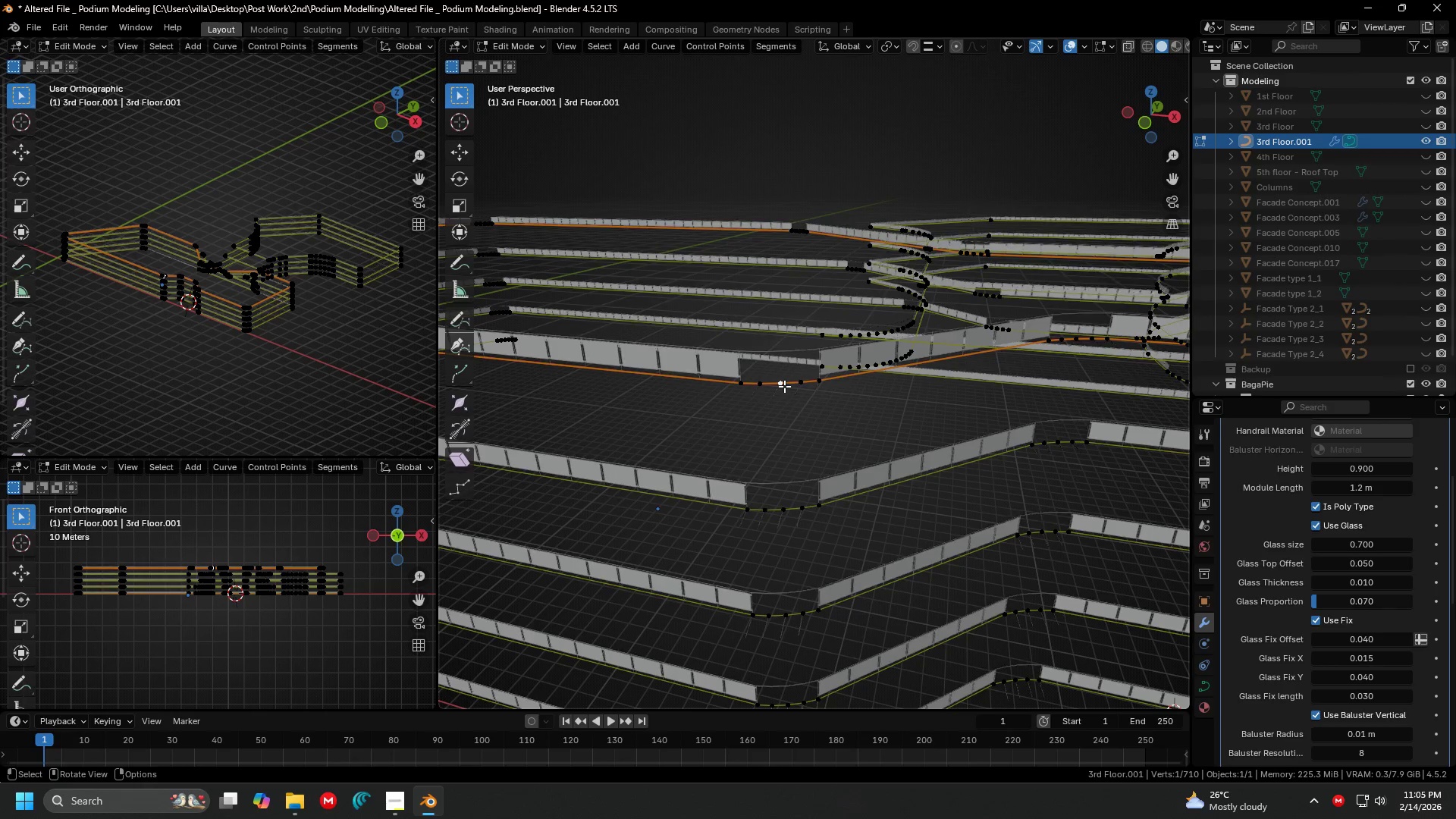 
key(X)
 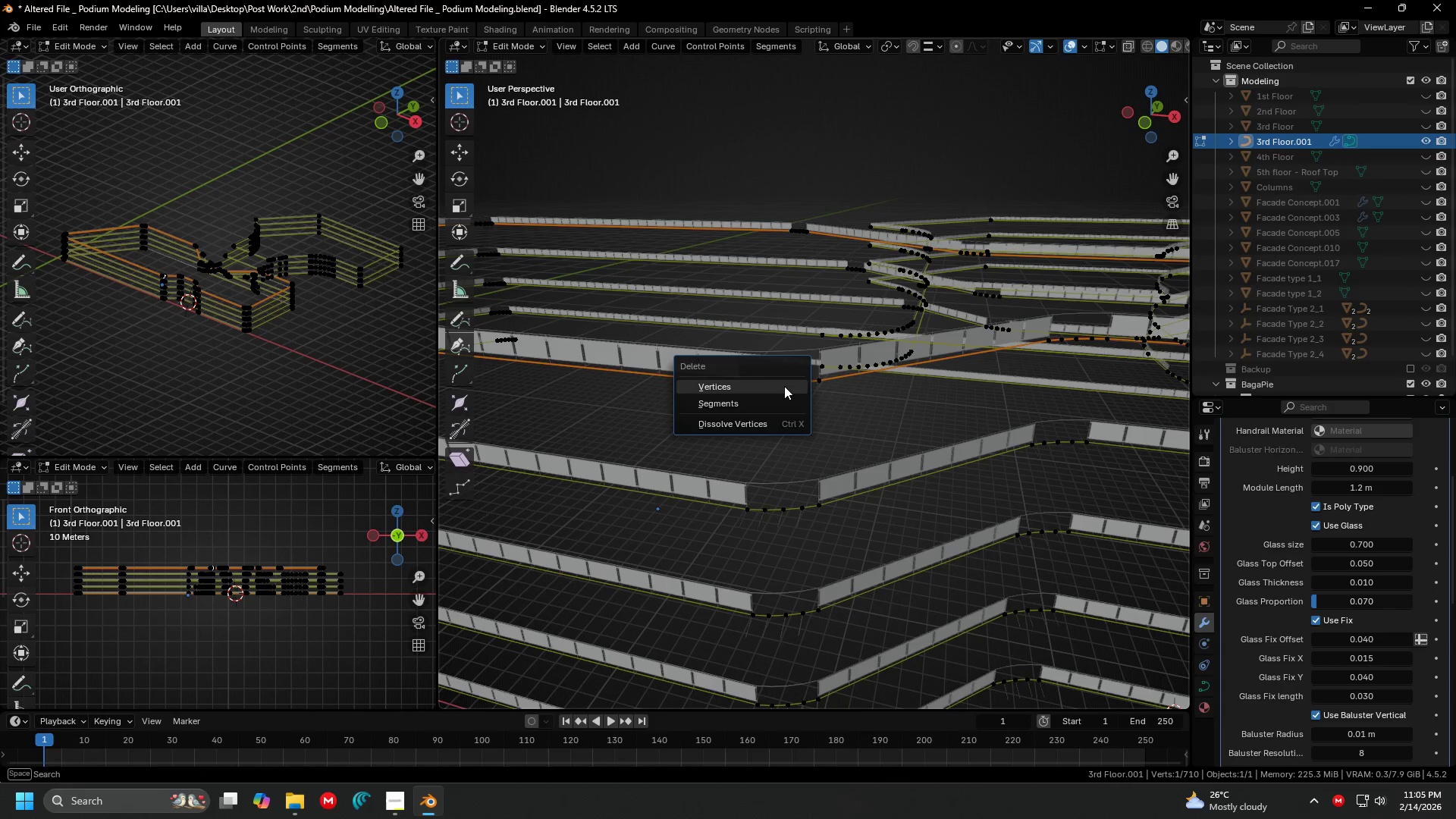 
left_click([784, 386])
 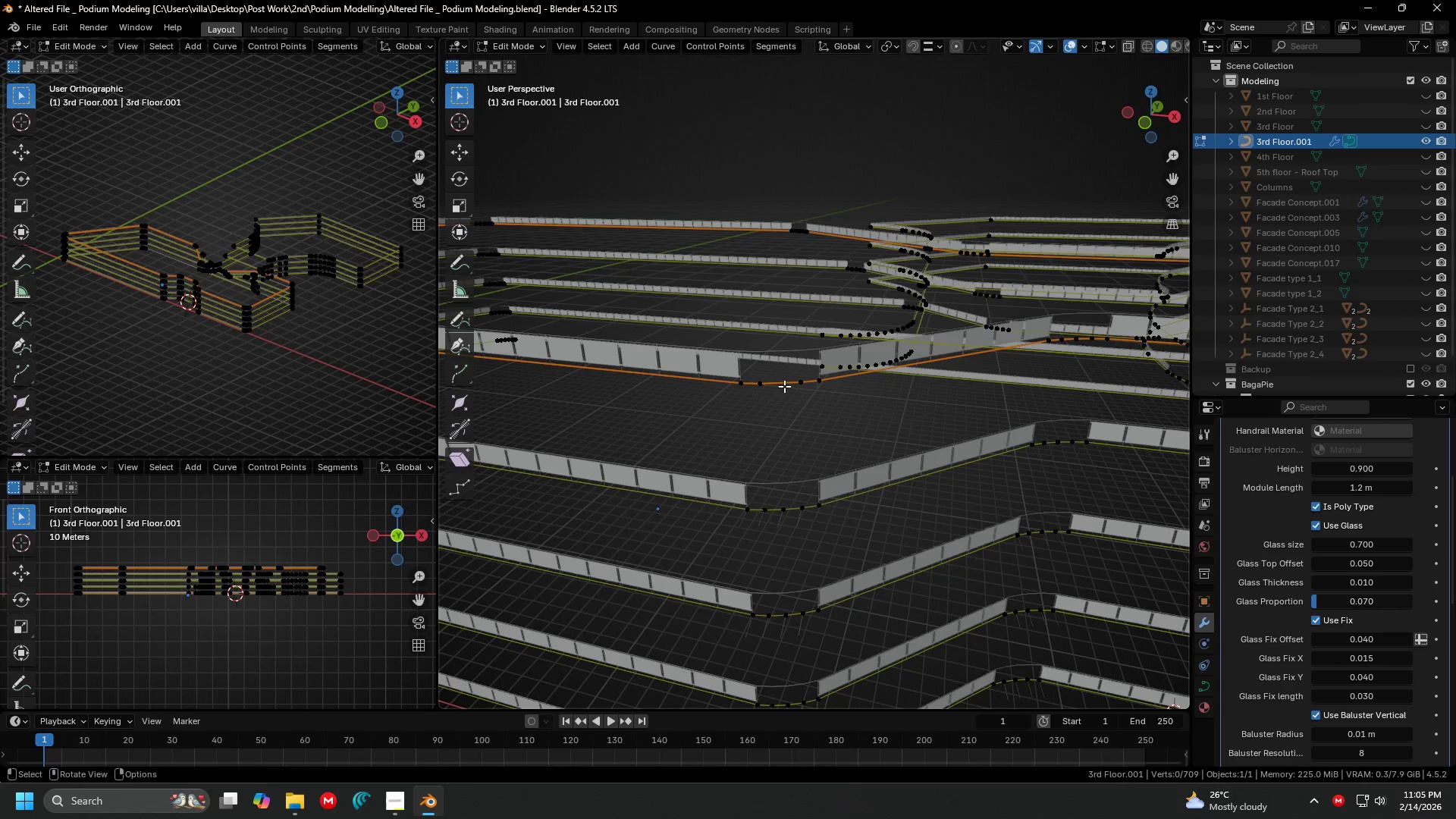 
key(Control+ControlLeft)
 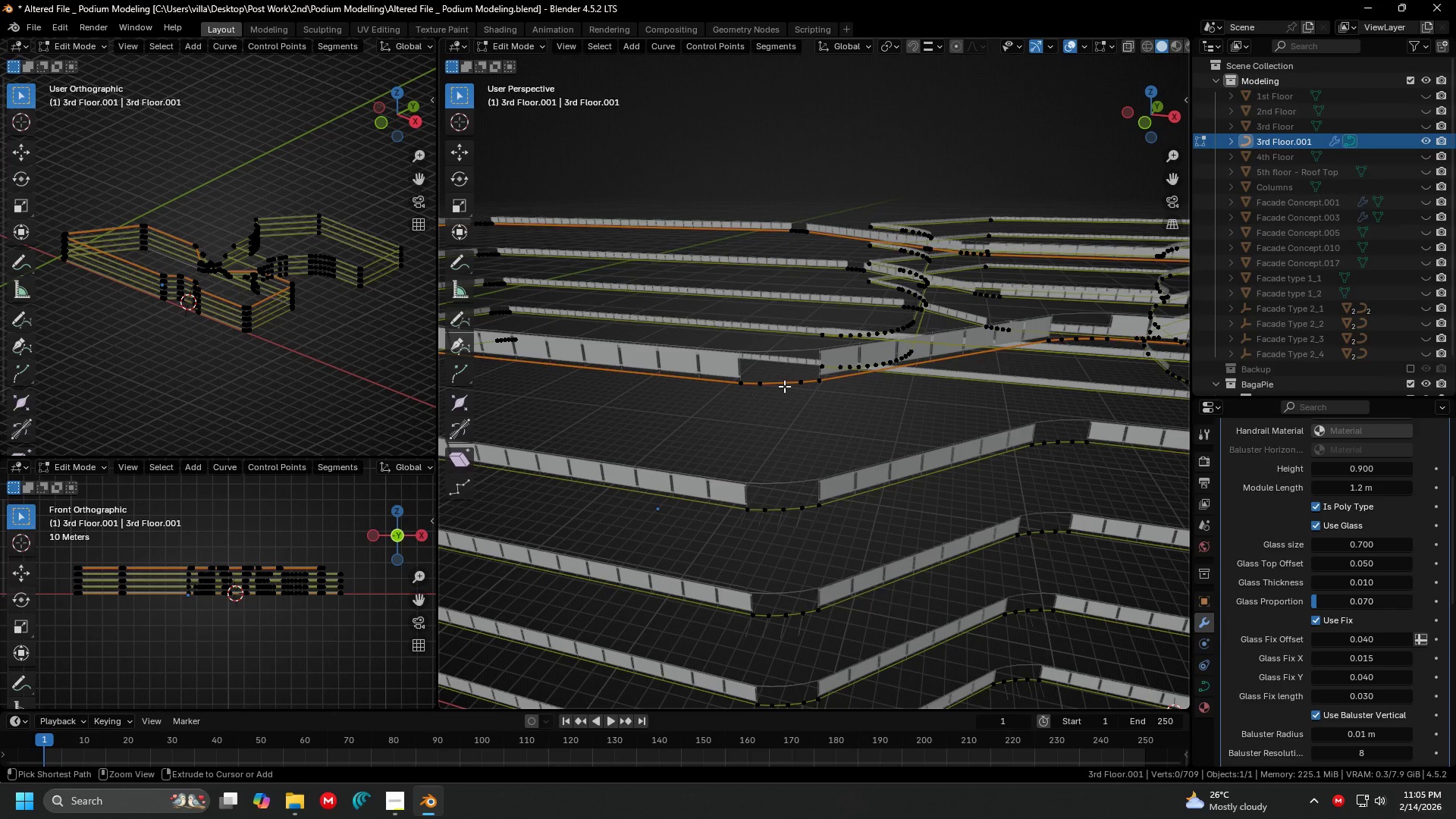 
key(Control+Z)
 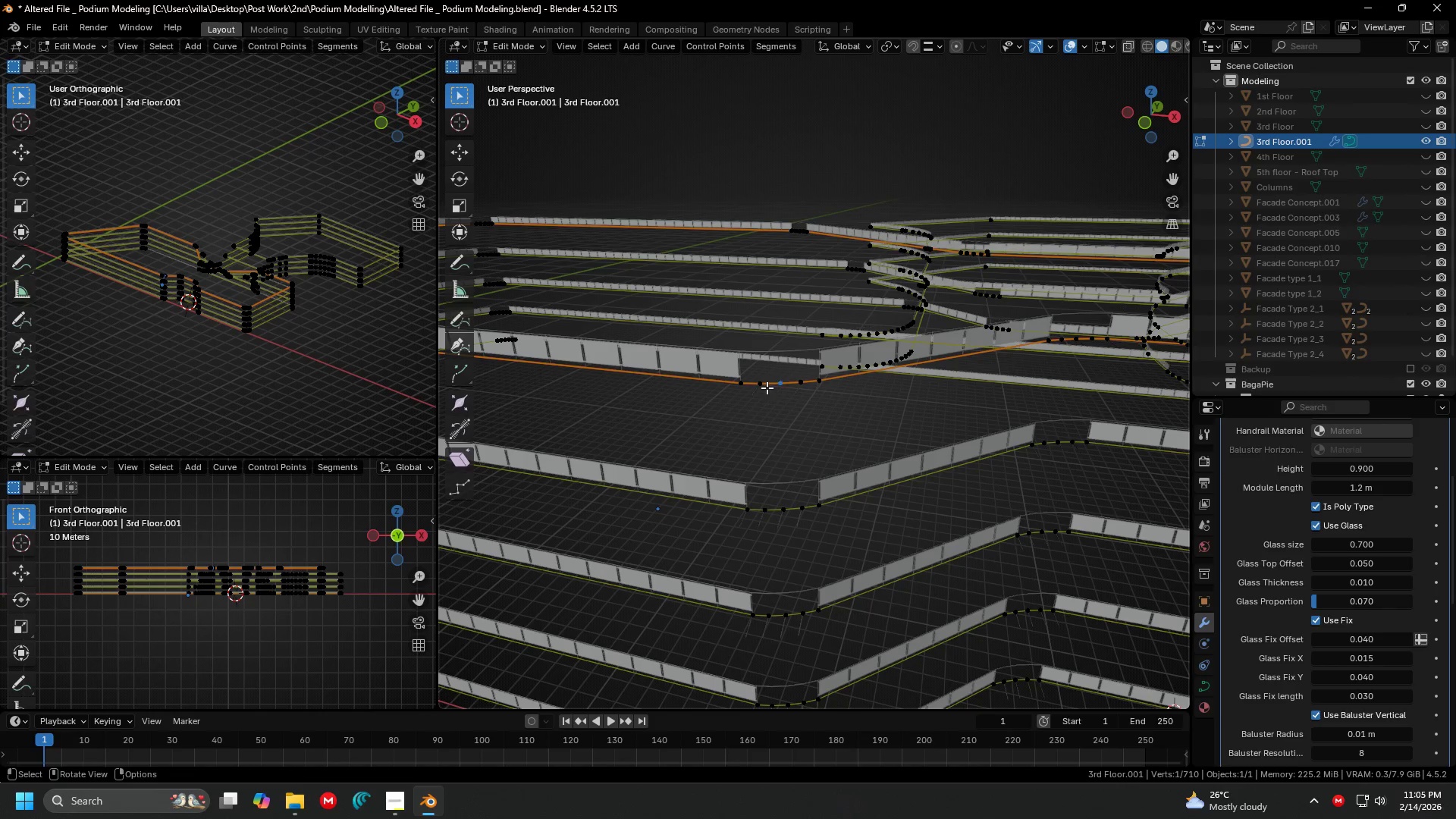 
hold_key(key=ShiftLeft, duration=1.5)
double_click([780, 387])
 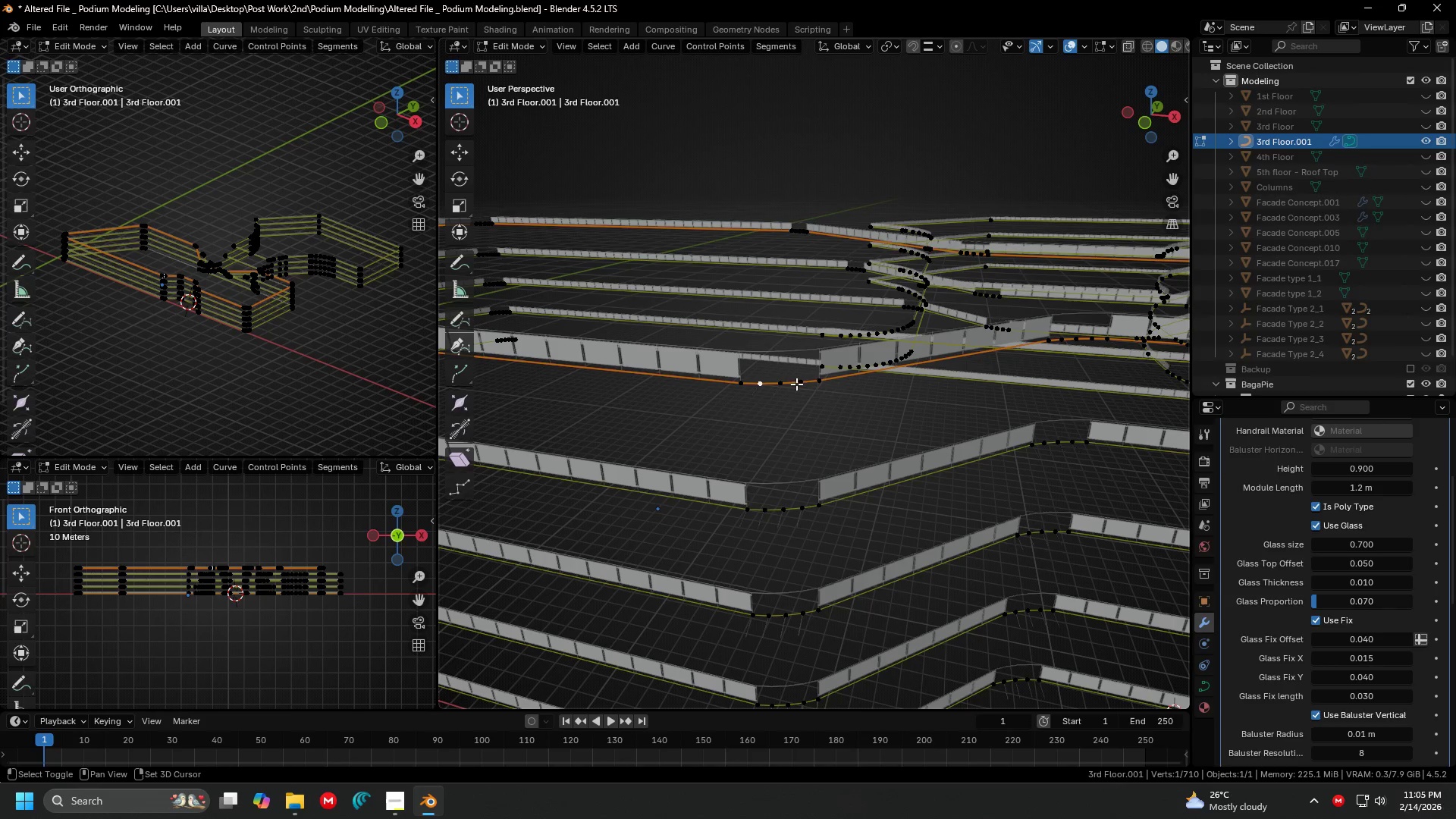 
triple_click([796, 384])
 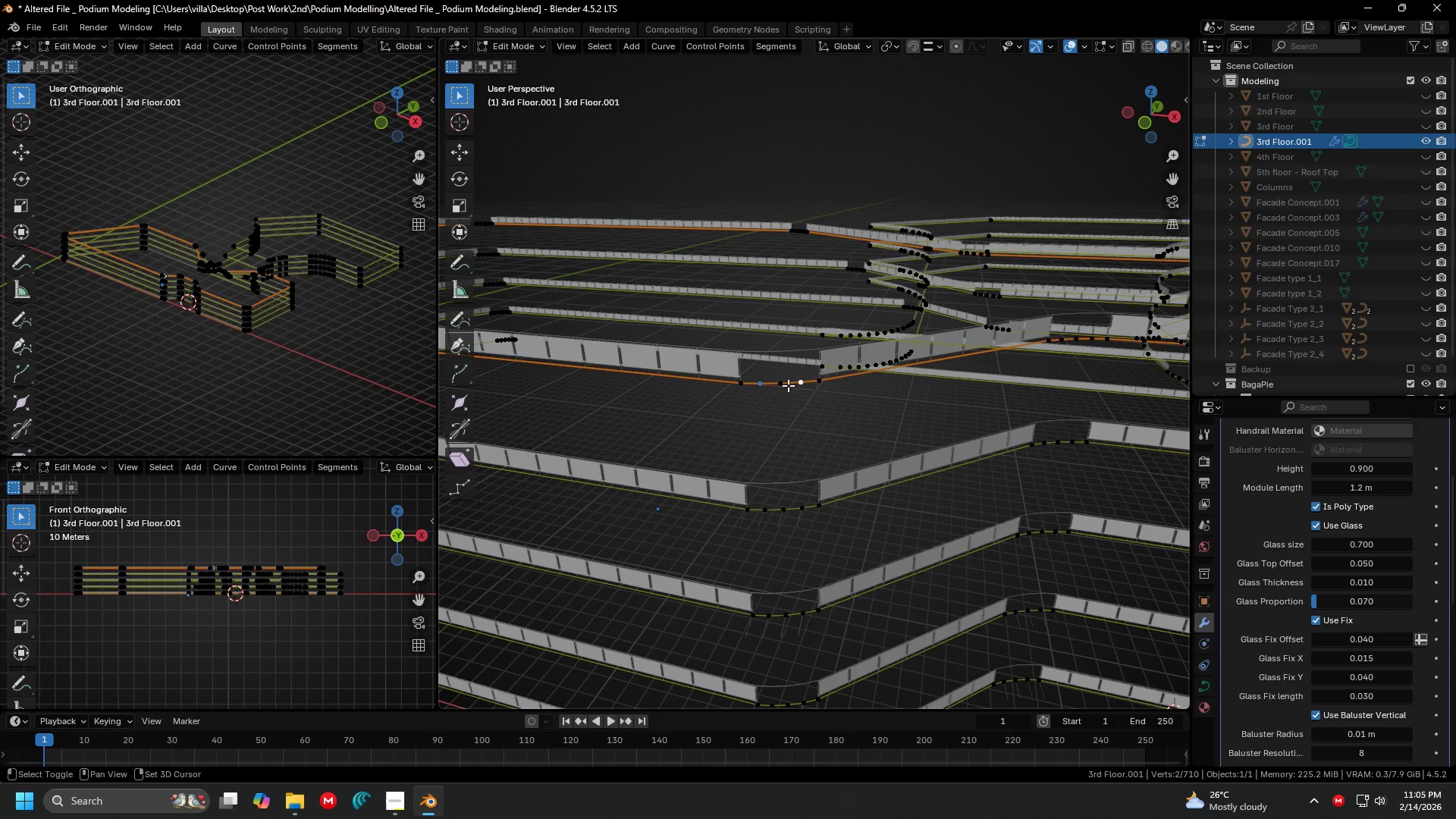 
triple_click([788, 385])
 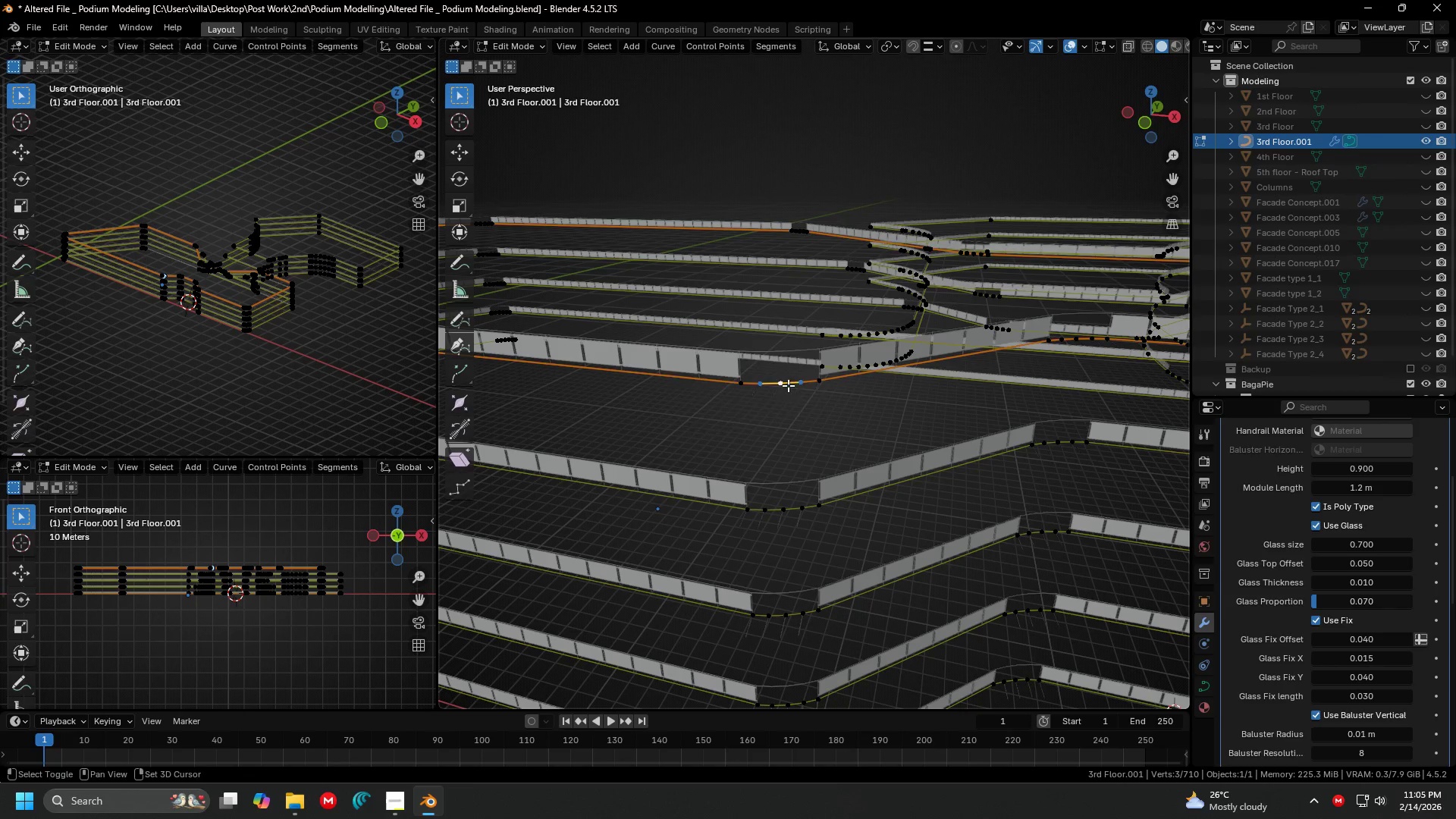 
key(X)
 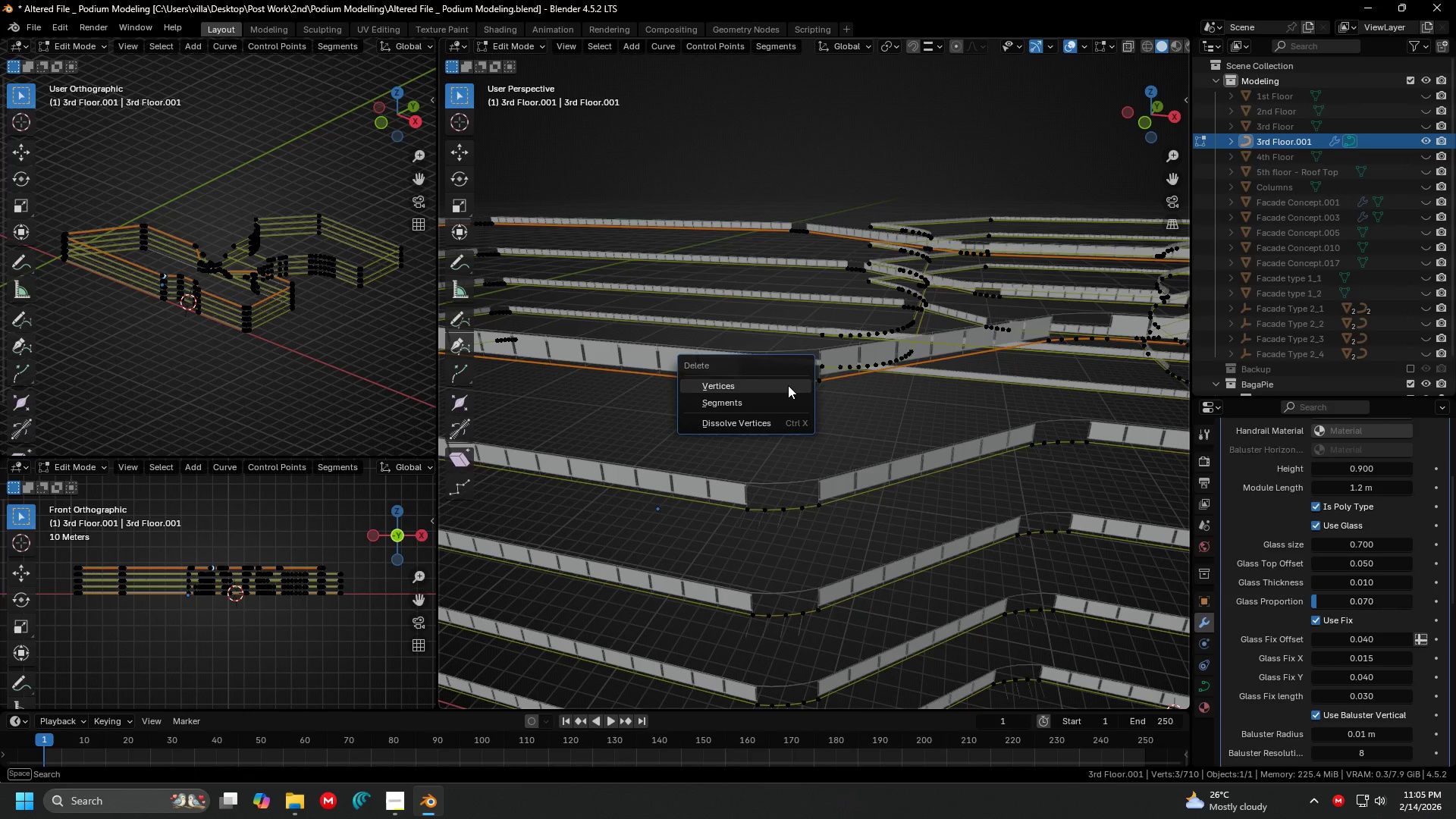 
triple_click([788, 385])
 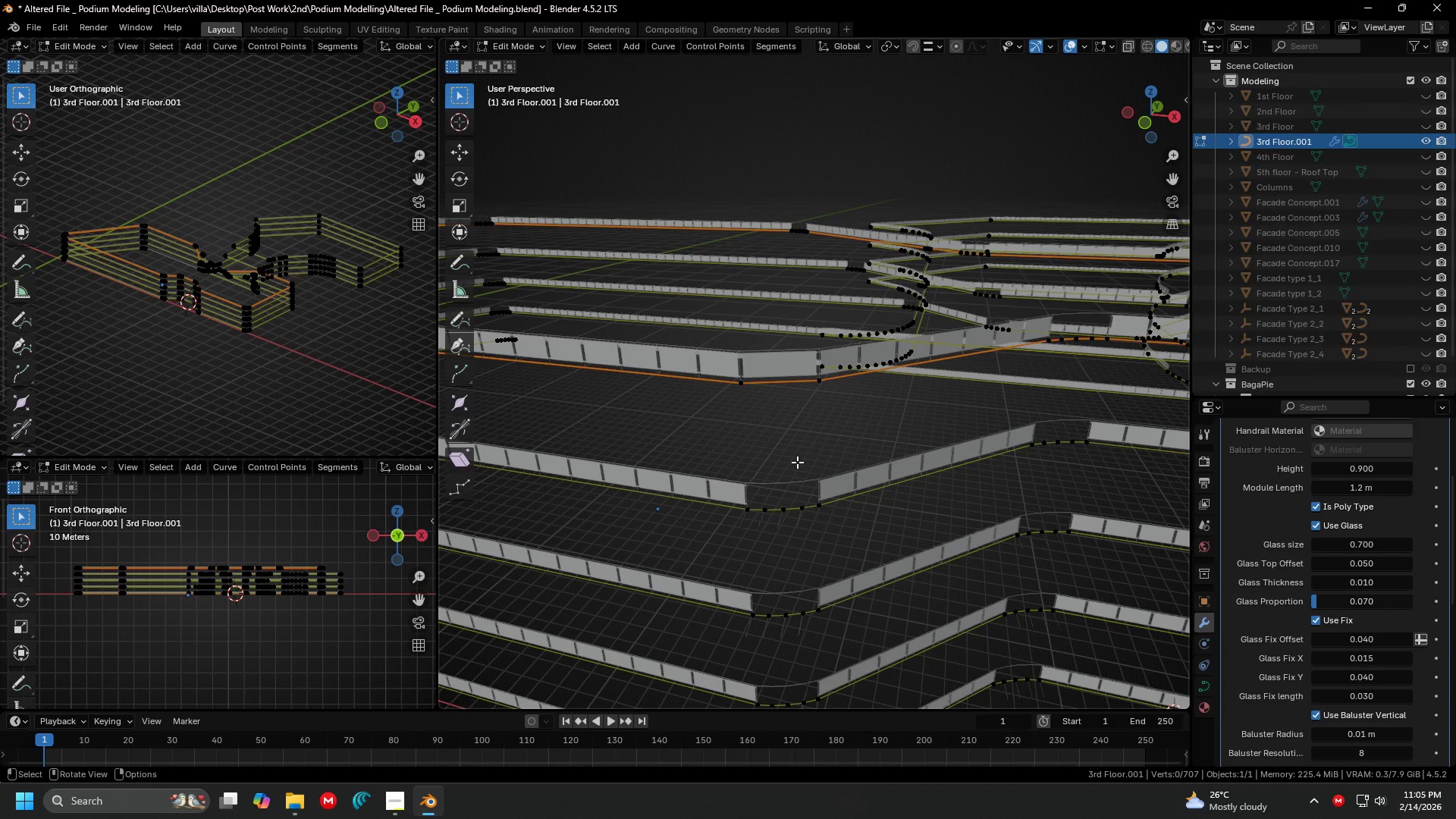 
key(Control+Z)
 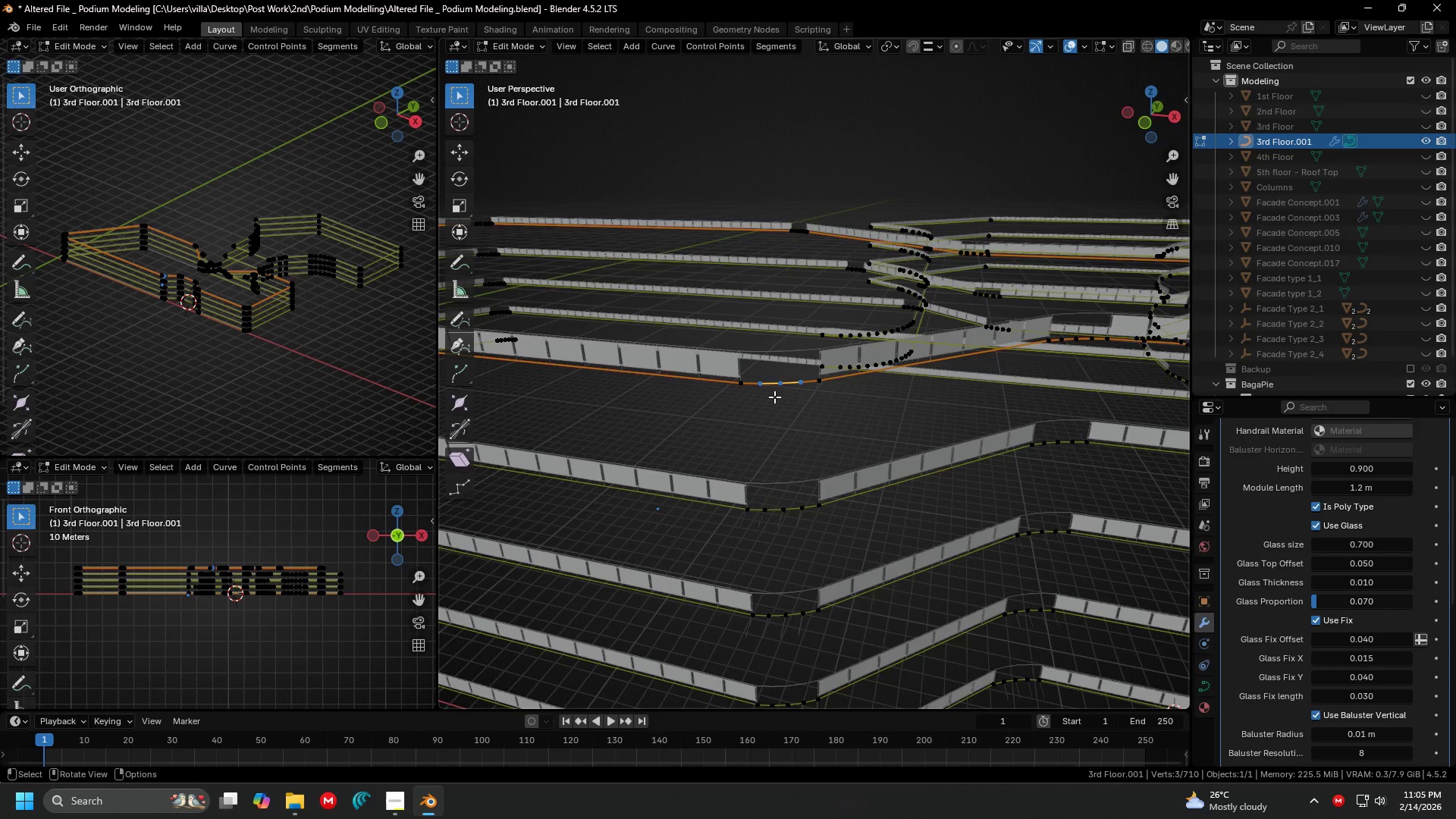 
key(Shift+ShiftLeft)
 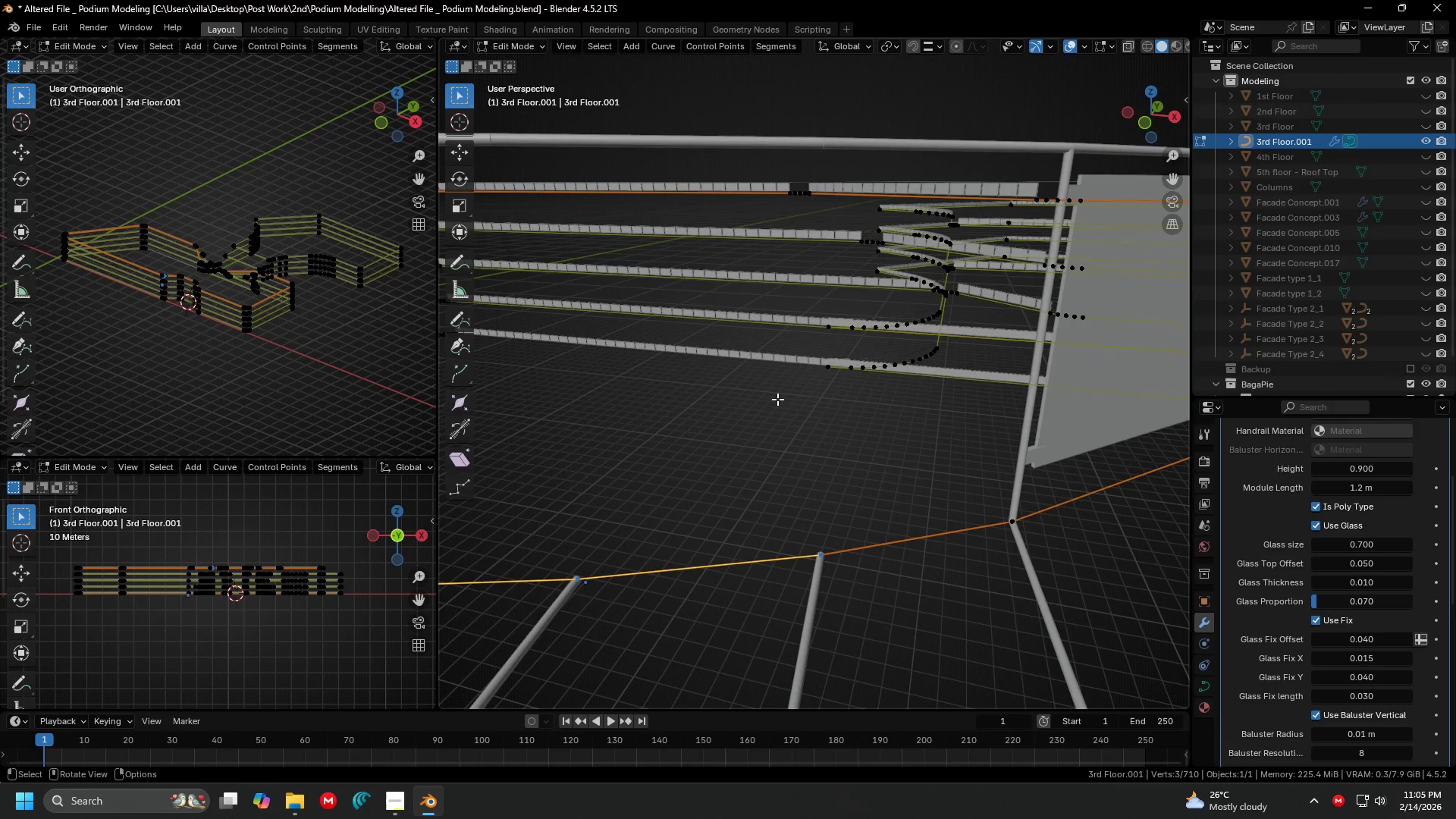 
scroll: coordinate [774, 396], scroll_direction: up, amount: 1.0
 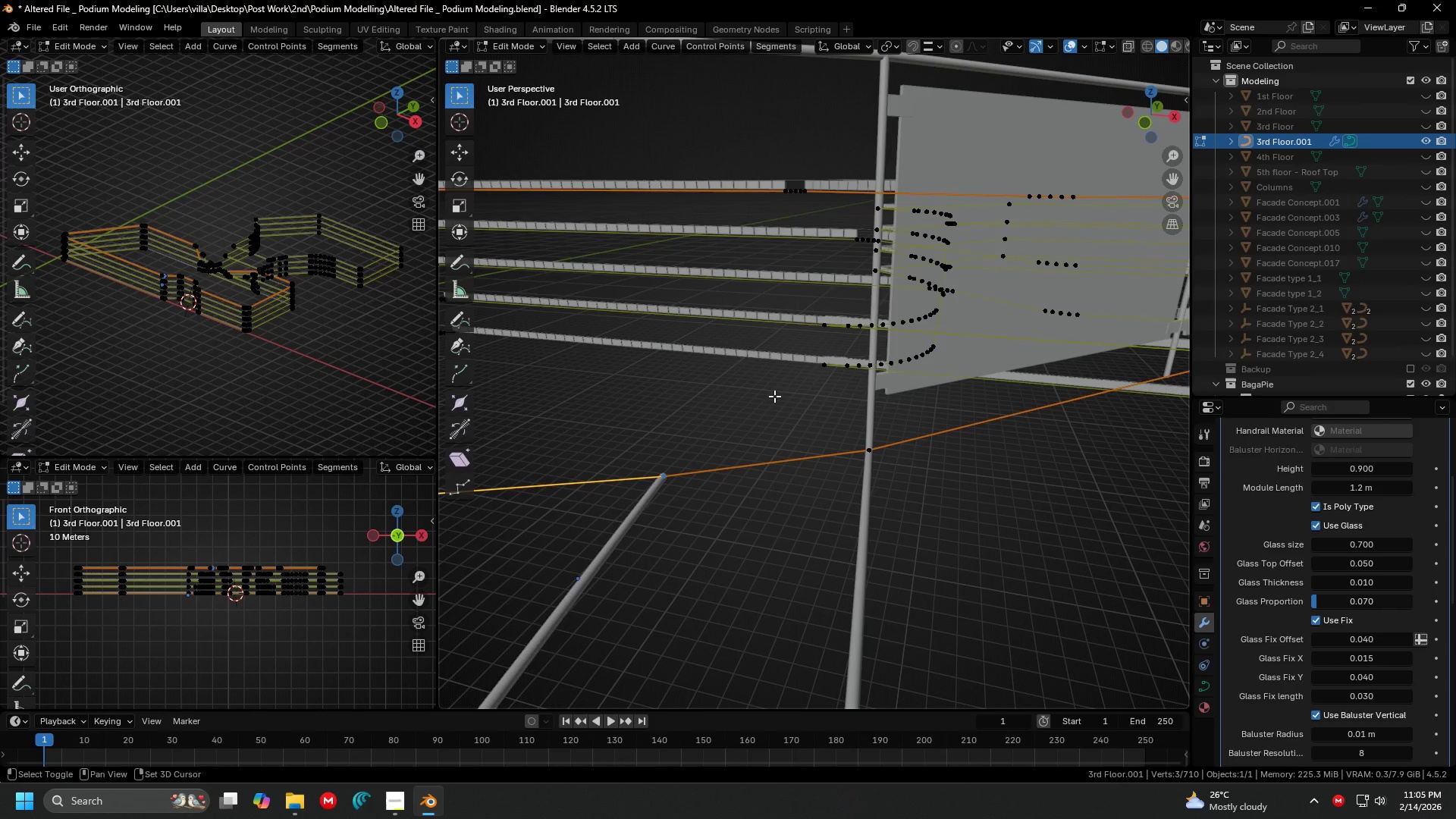 
hold_key(key=ControlLeft, duration=0.78)
 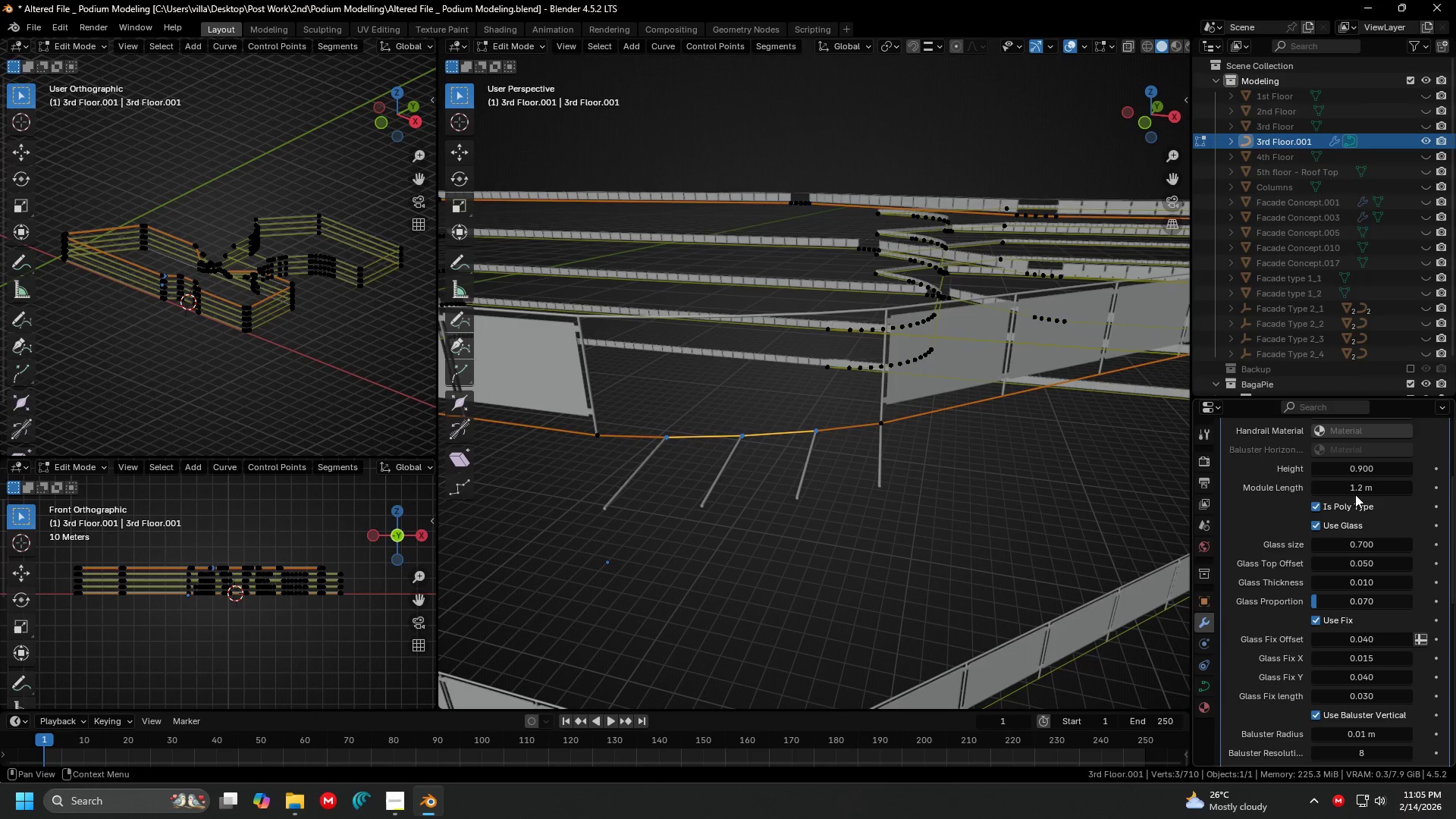 
left_click([1353, 486])
 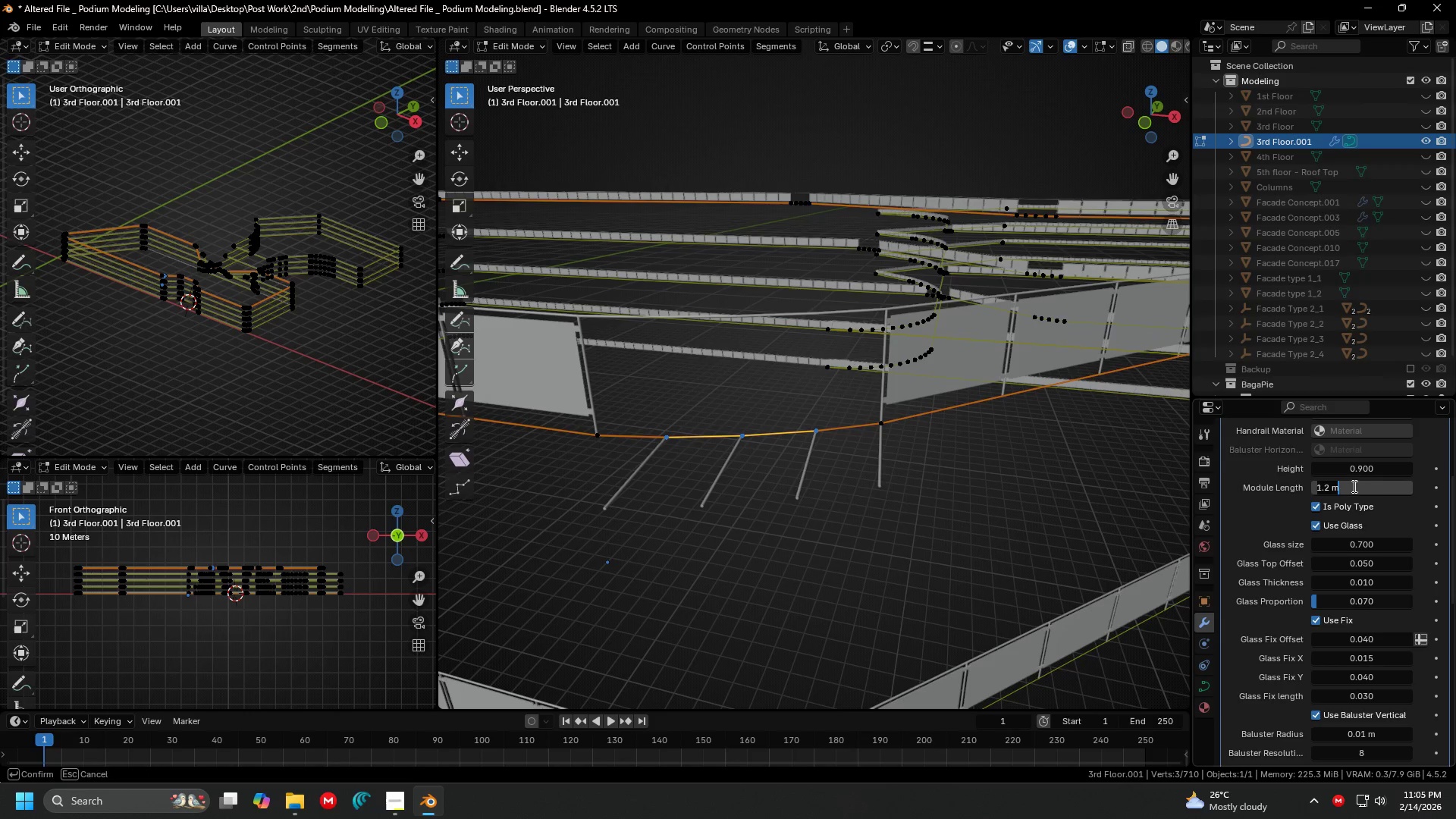 
key(1)
 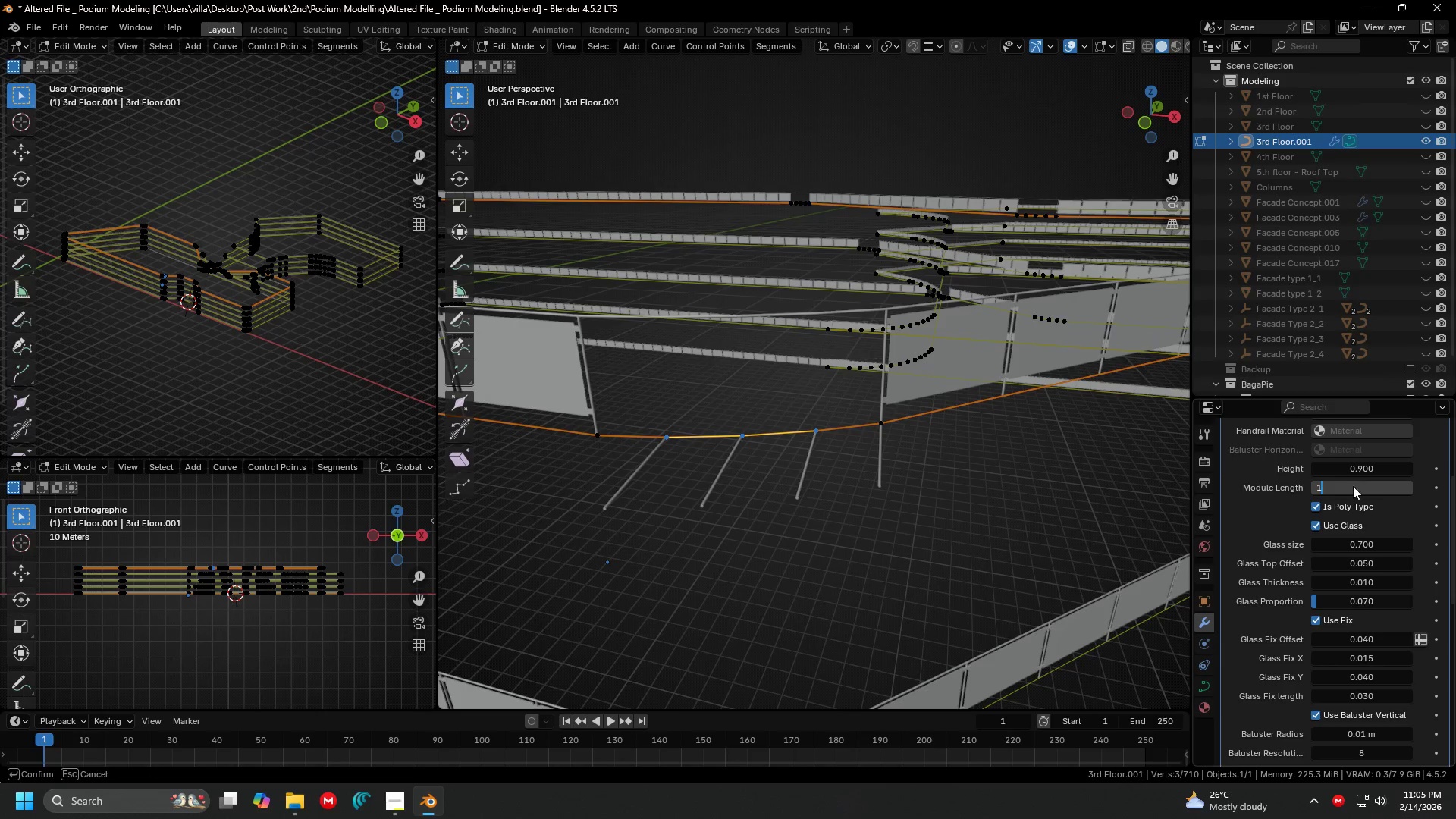 
key(Enter)
 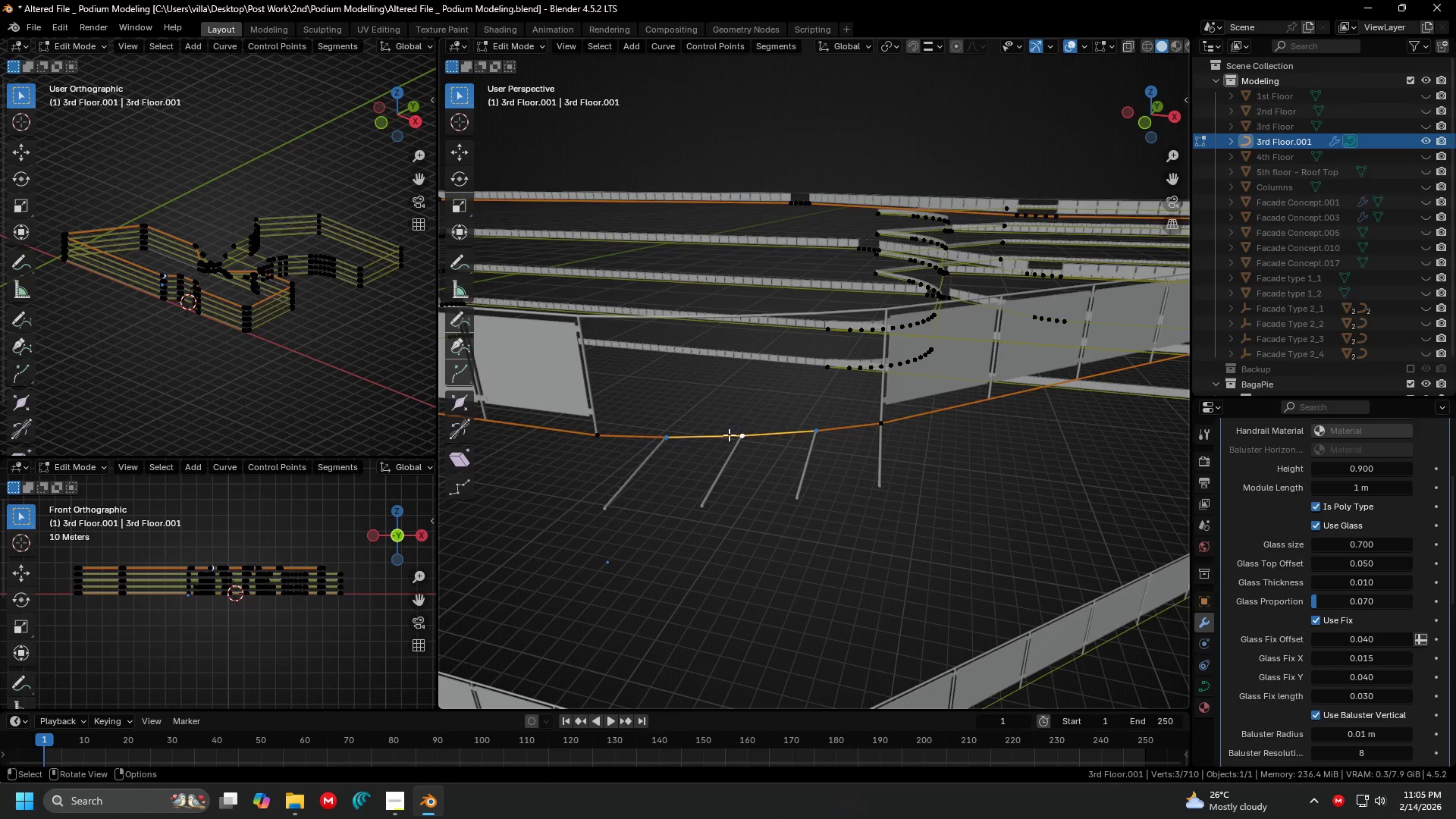 
left_click([675, 441])
 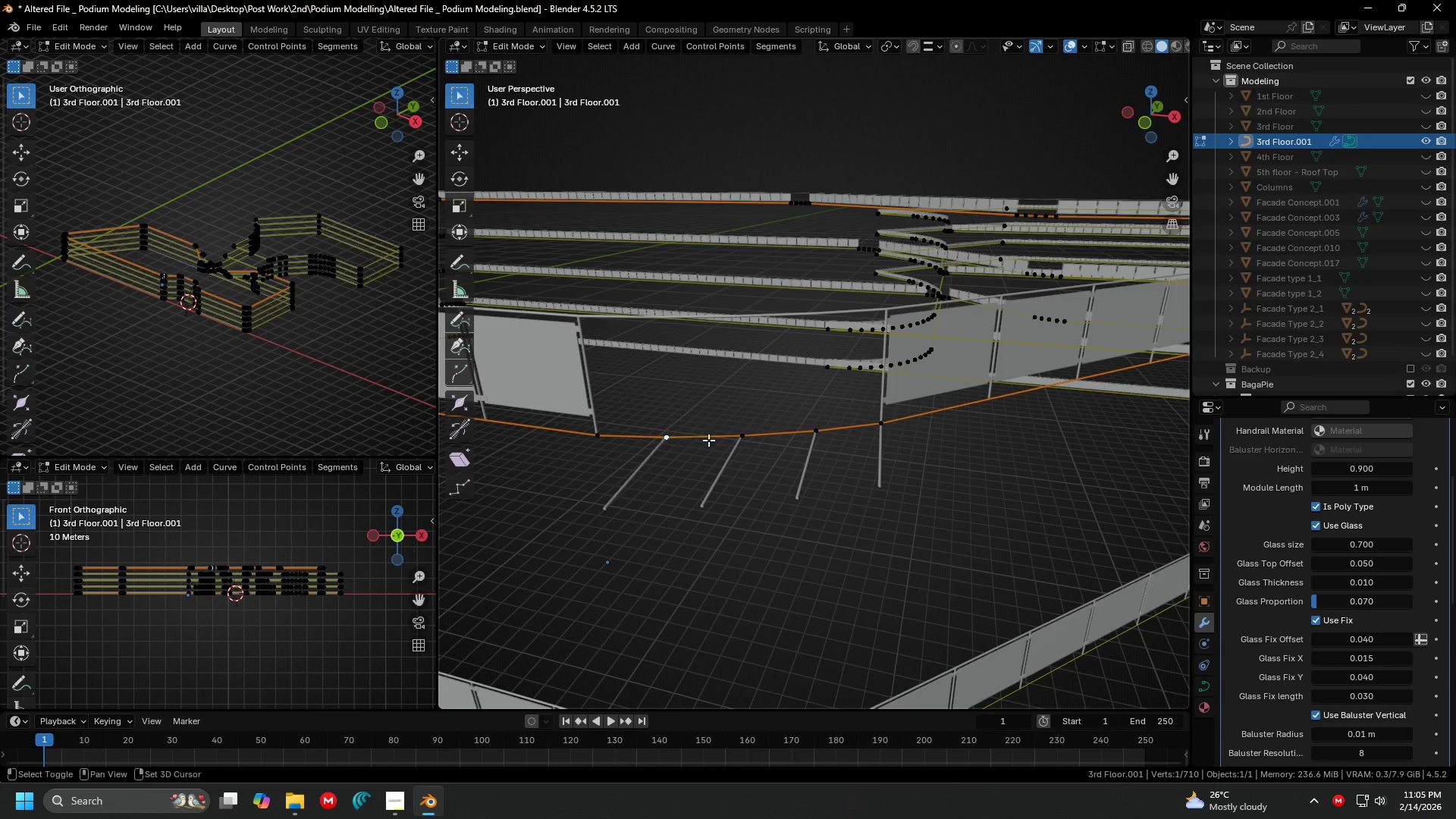 
double_click([820, 427])
 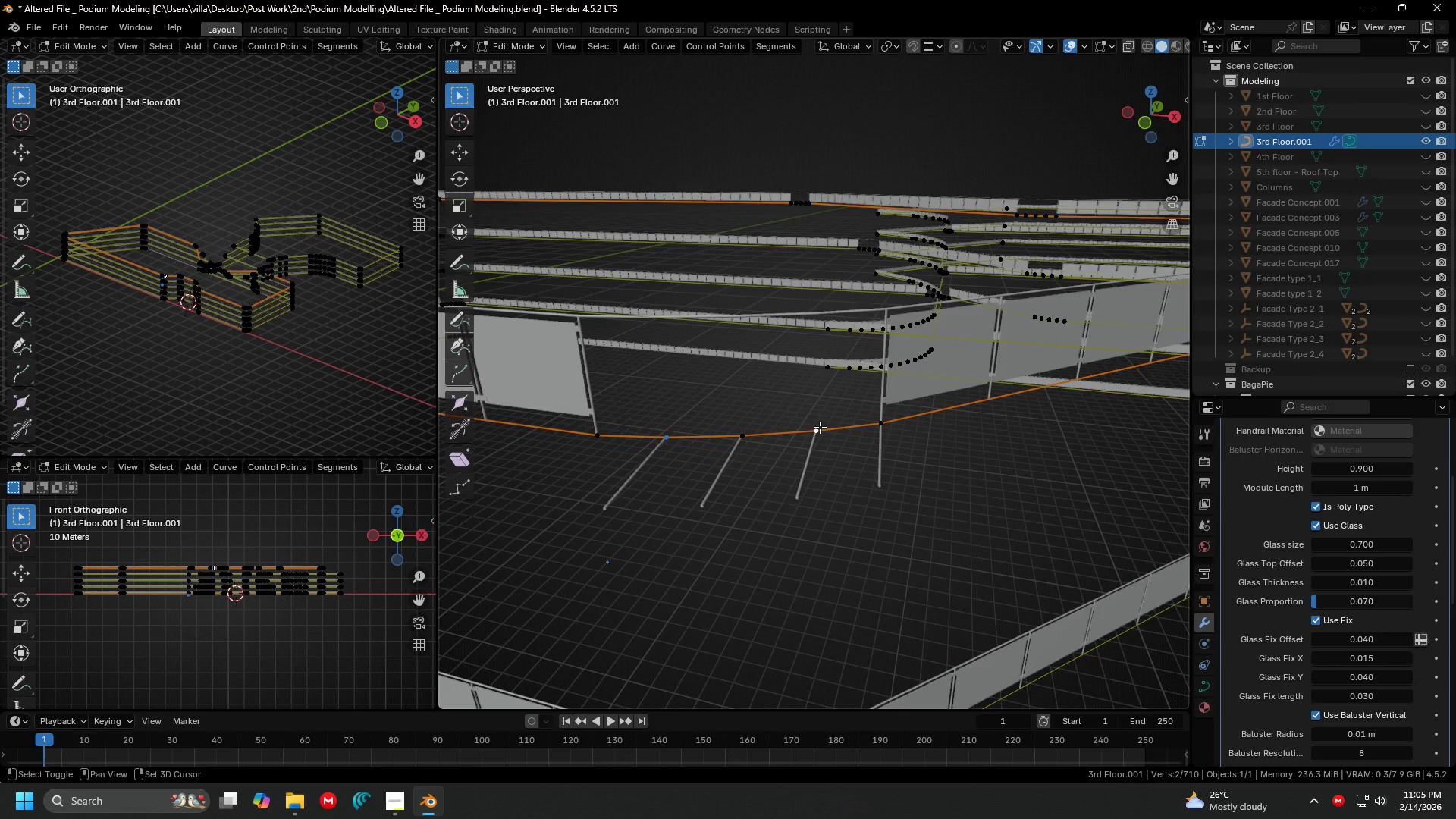 
key(Shift+X)
 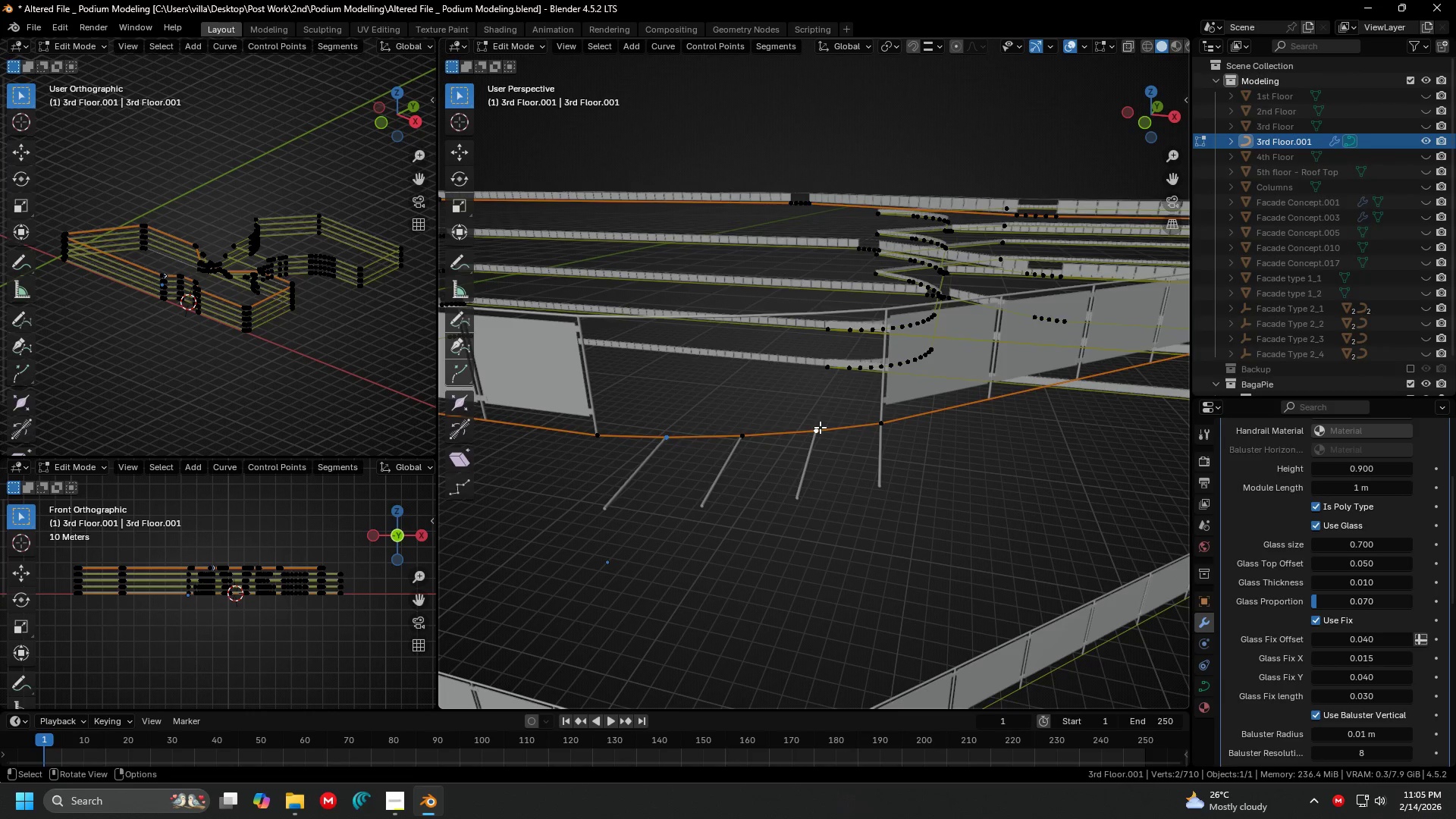 
triple_click([820, 427])
 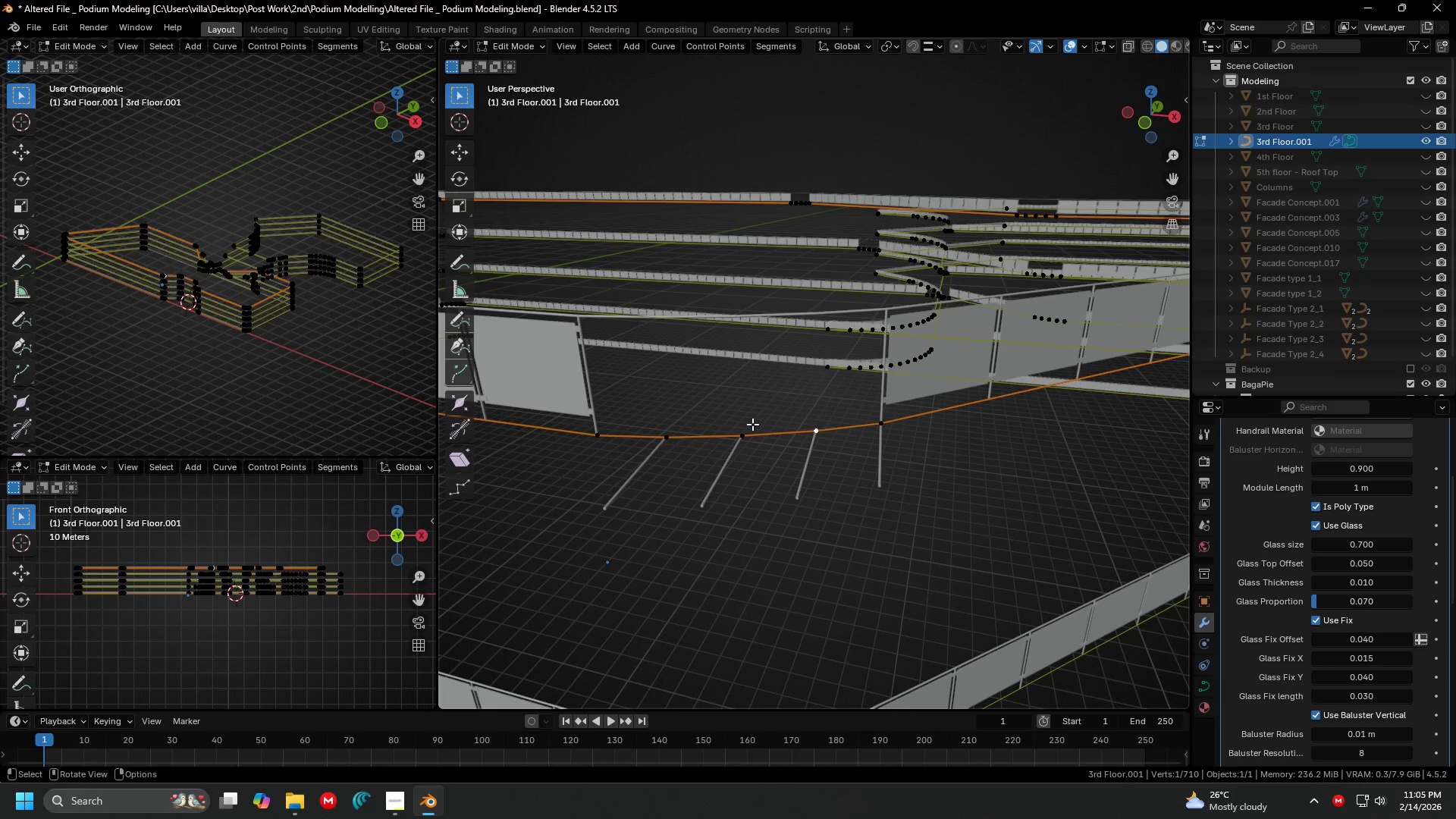 
hold_key(key=ShiftLeft, duration=0.39)
left_click([670, 427])
 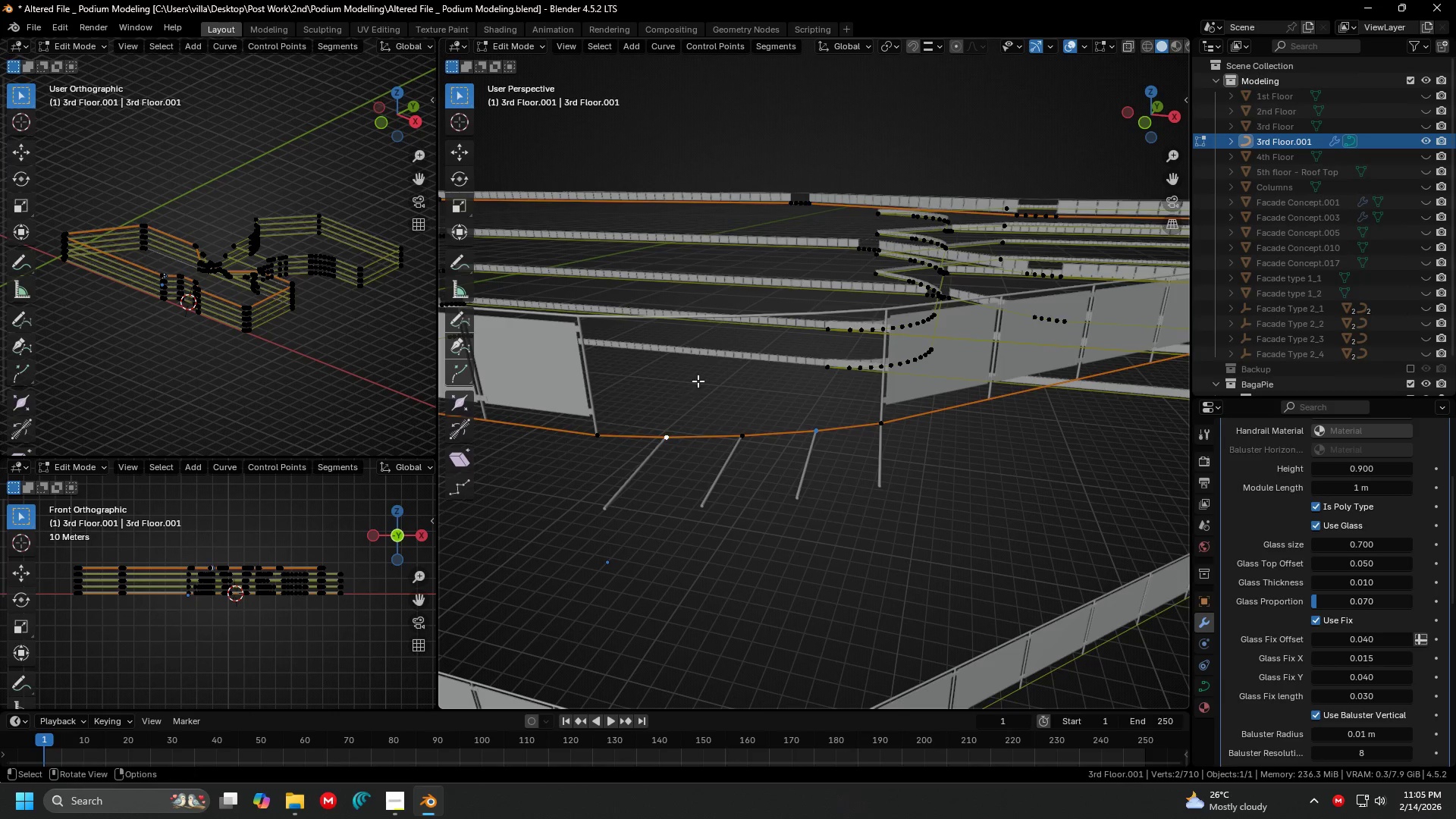 
key(X)
 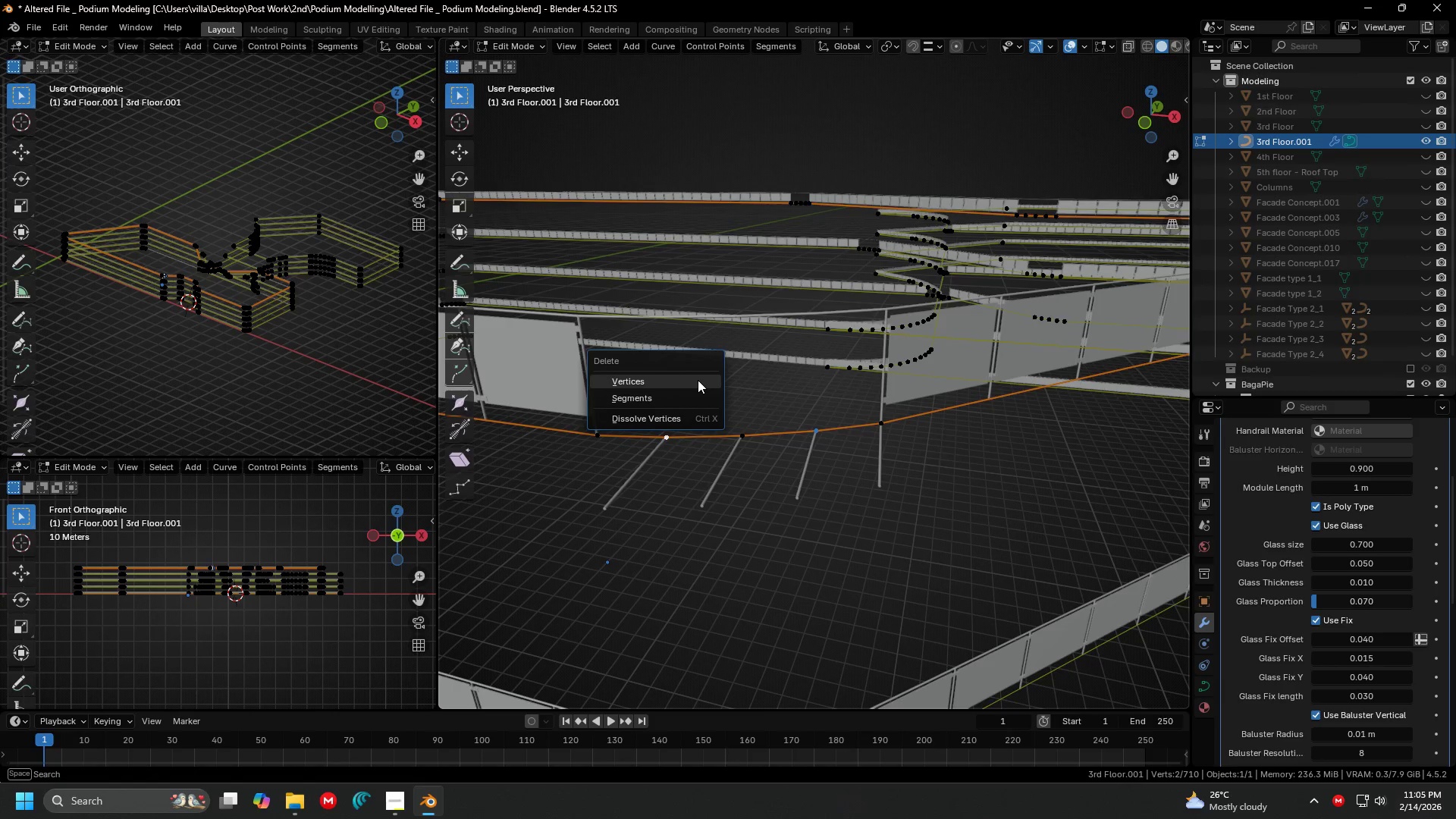 
left_click([698, 380])
 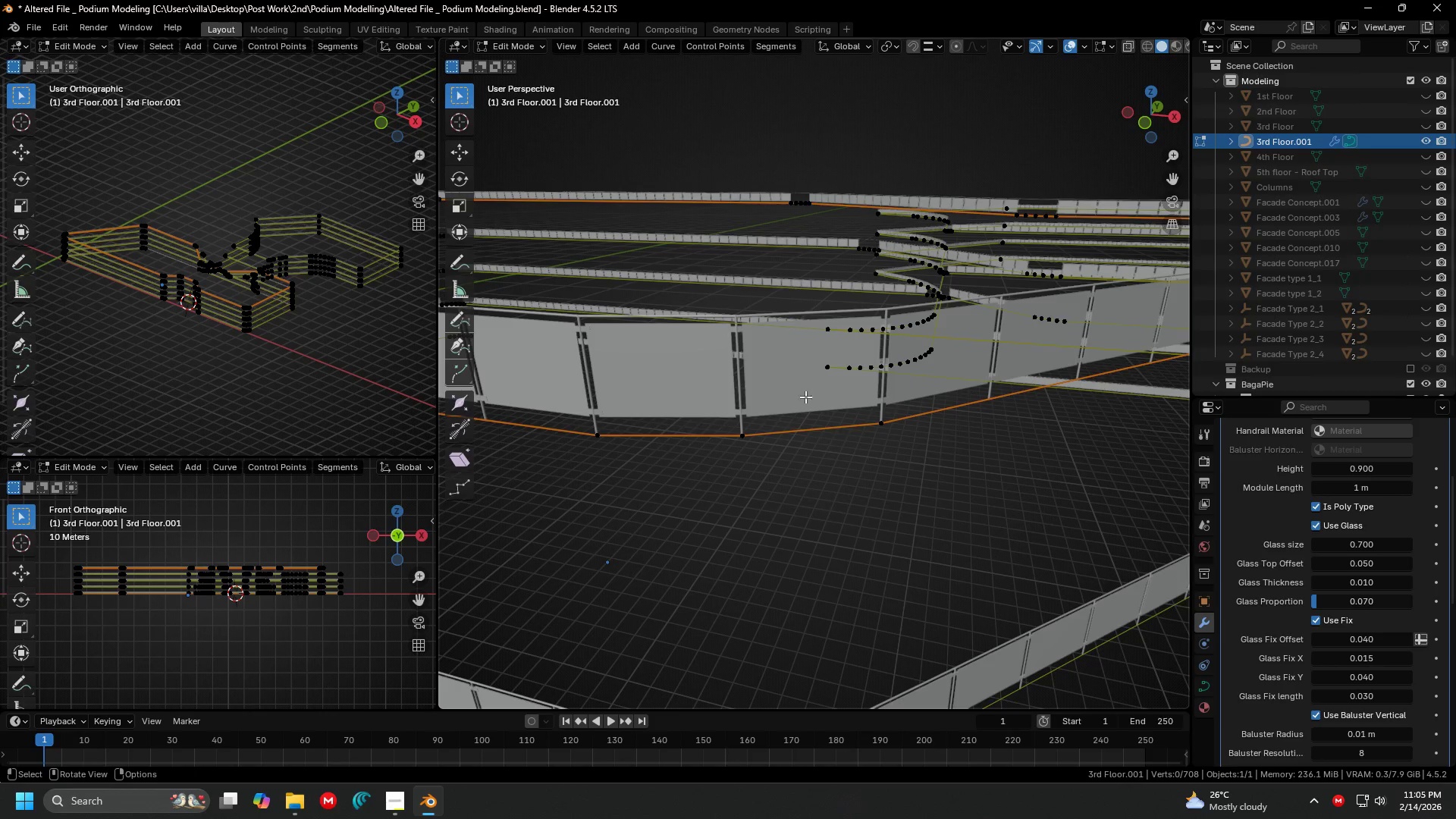 
hold_key(key=ShiftLeft, duration=0.31)
 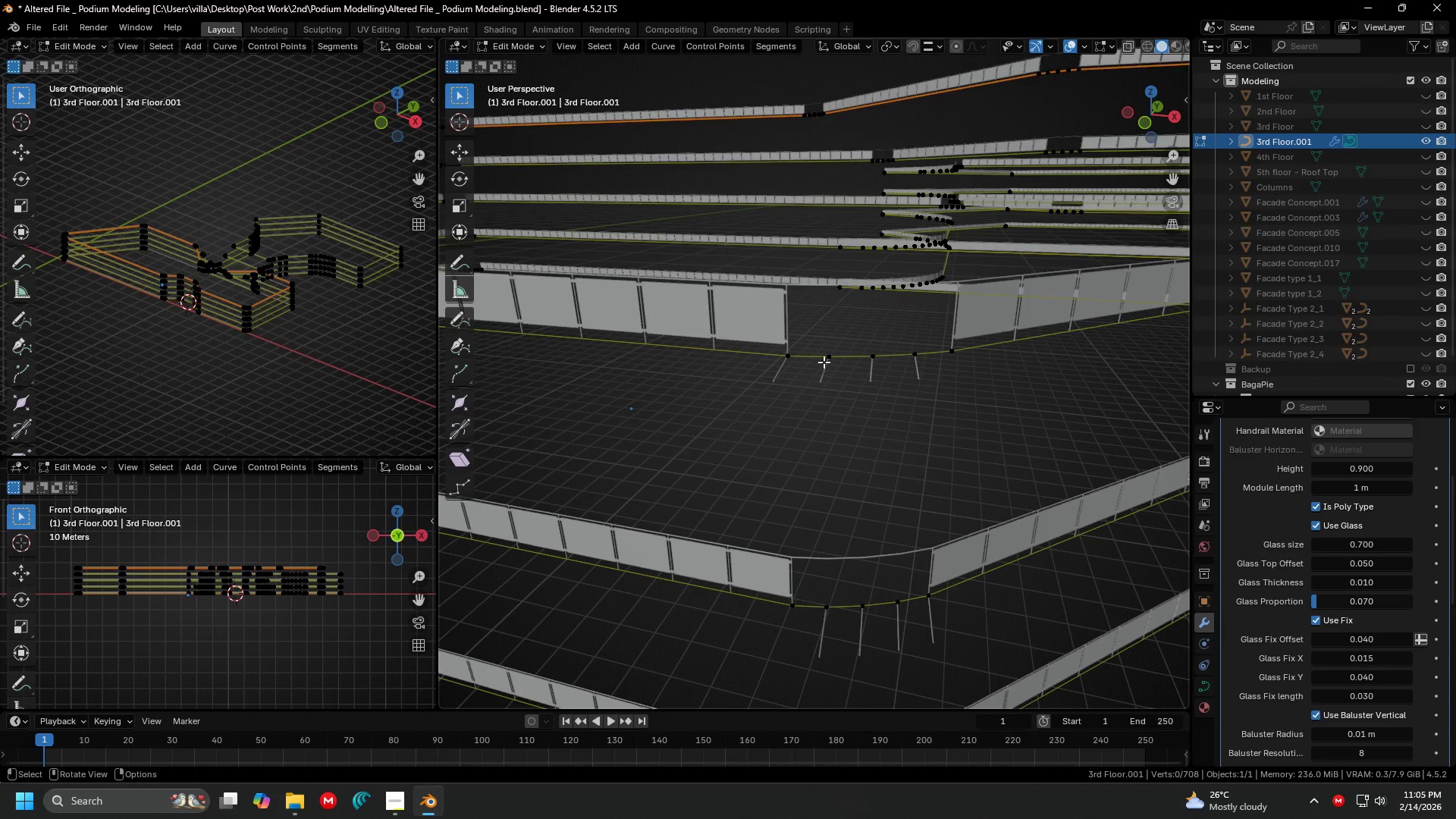 
left_click([824, 360])
 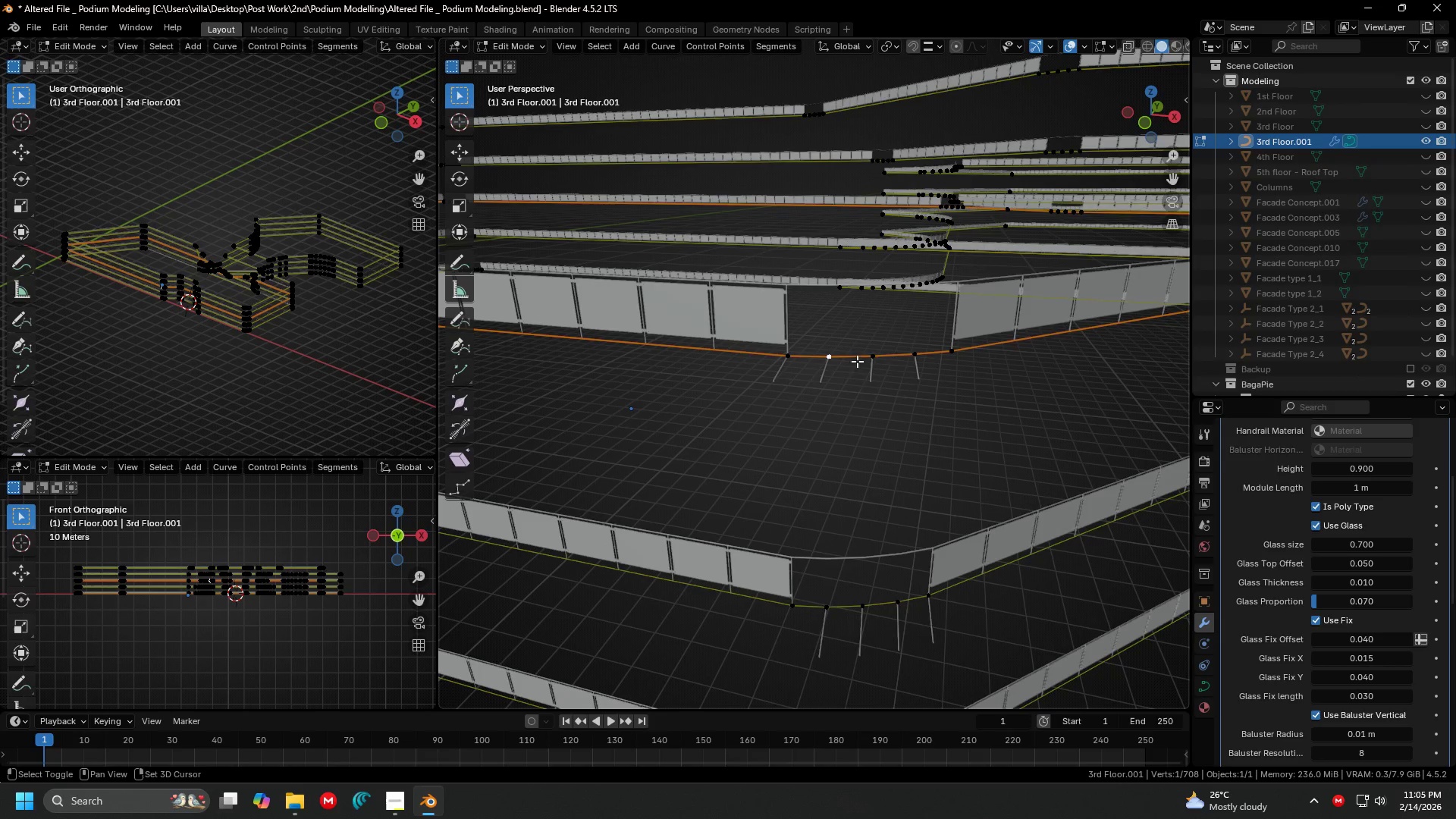 
hold_key(key=ShiftLeft, duration=0.56)
left_click([913, 348])
 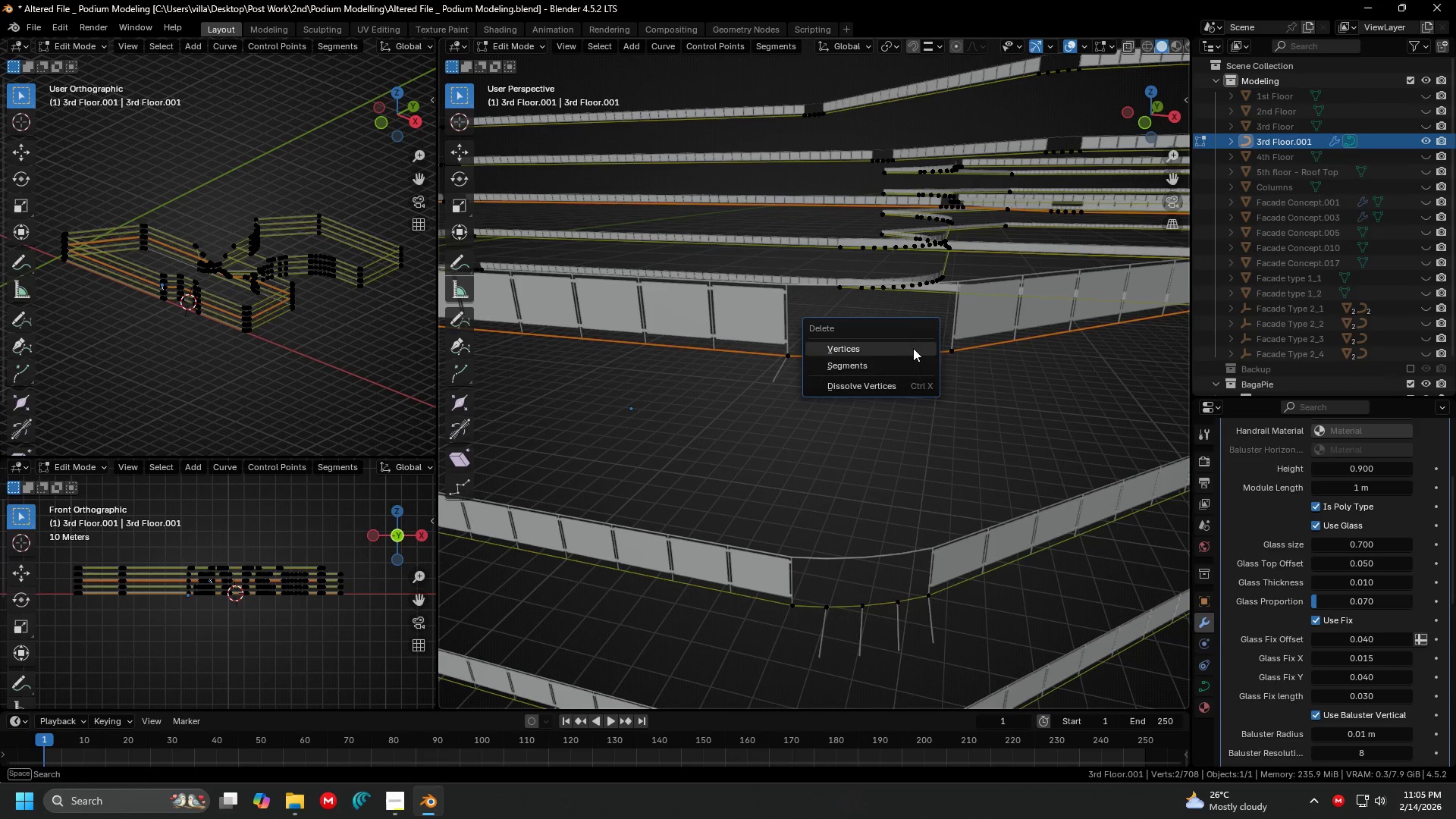 
key(X)
 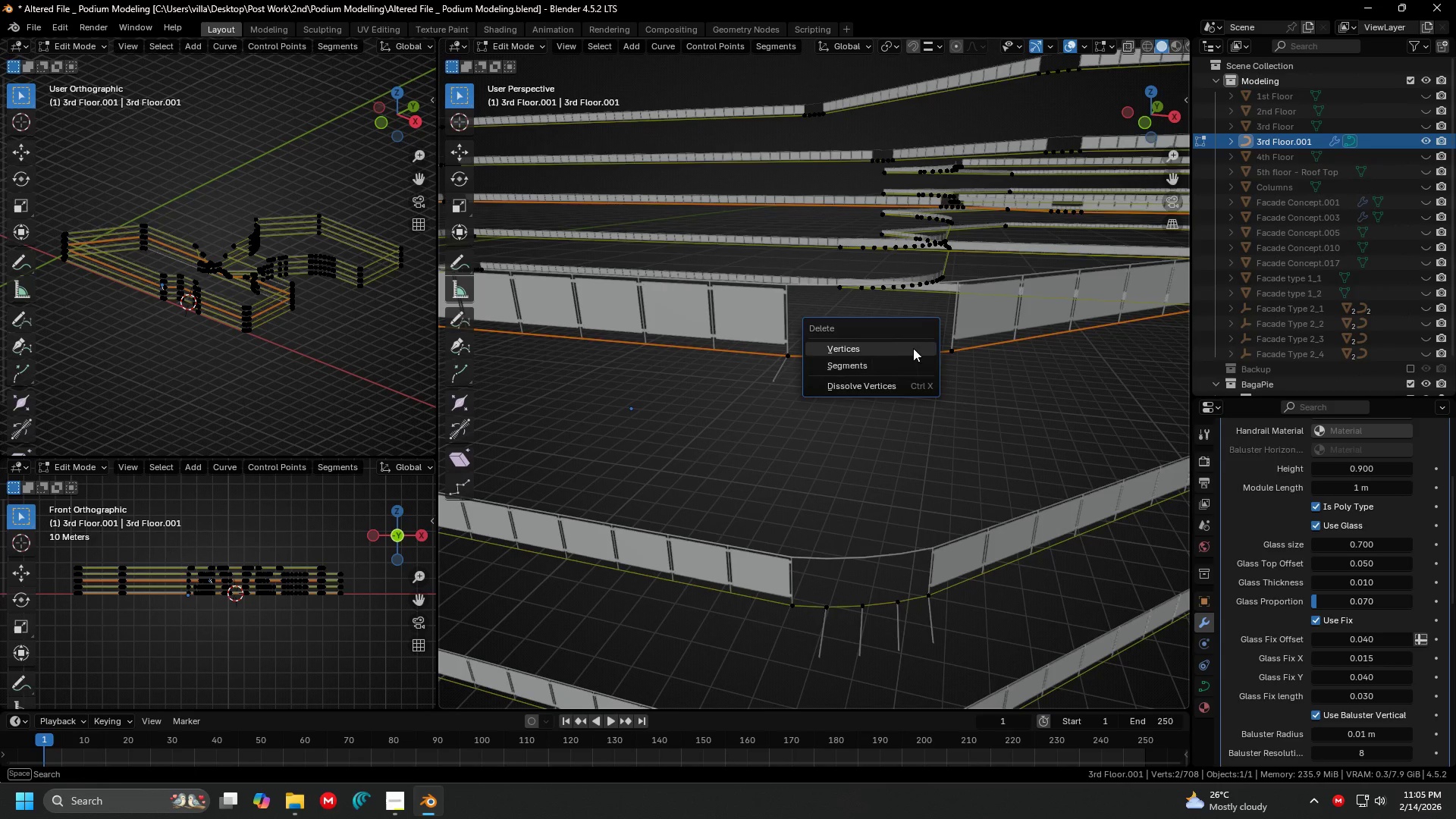 
double_click([913, 348])
 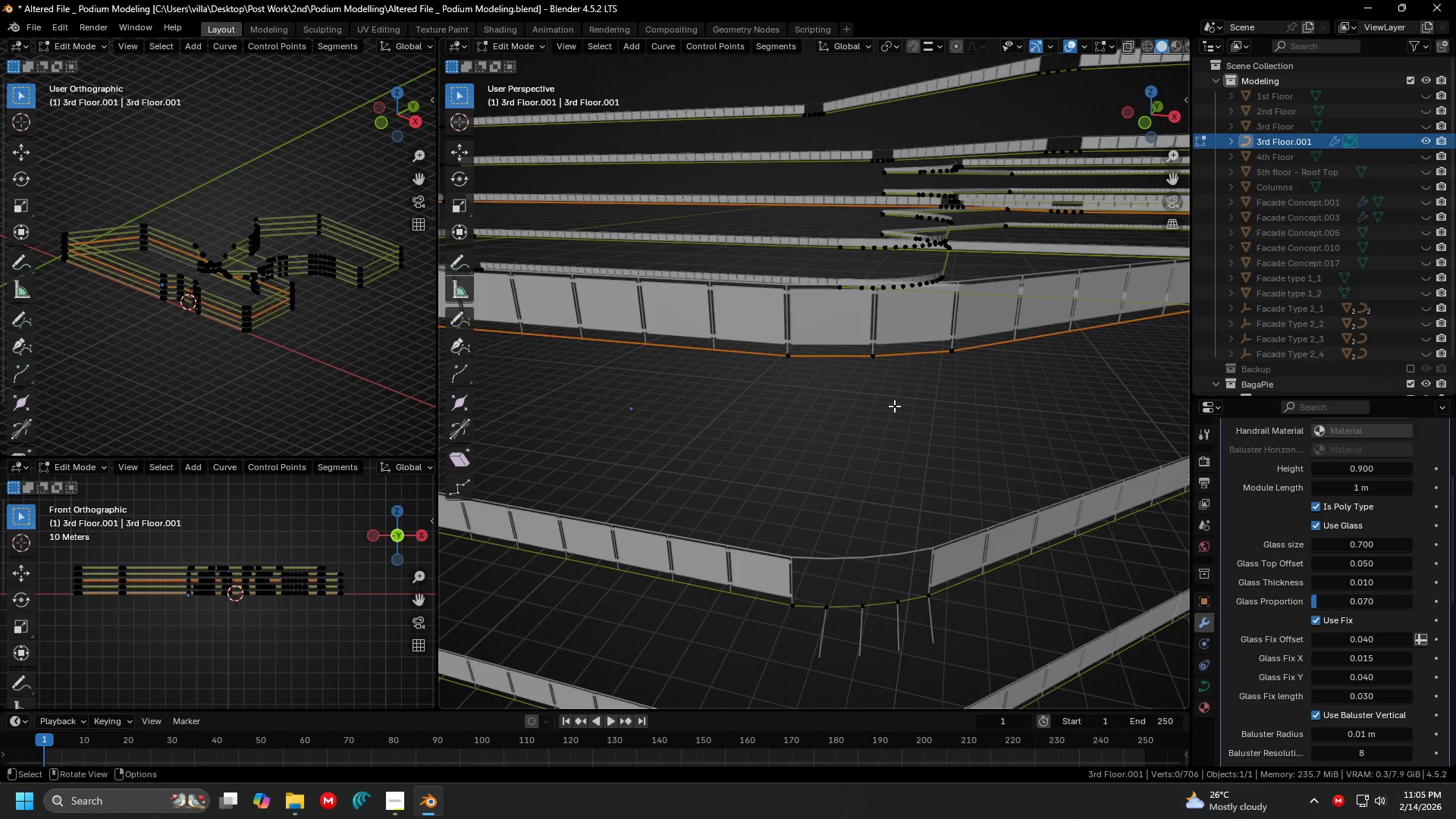 
key(Shift+ShiftLeft)
 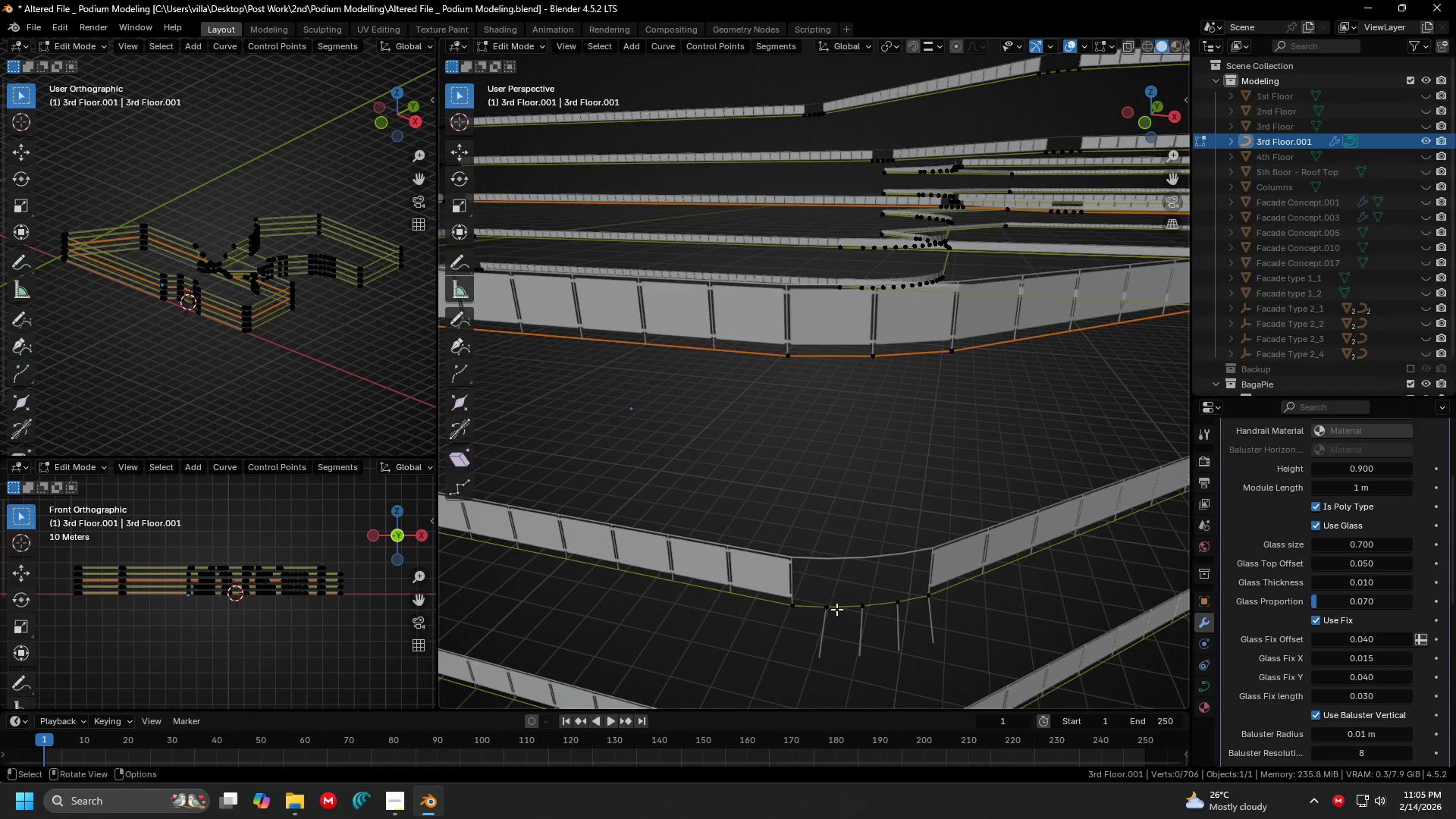 
left_click([838, 613])
 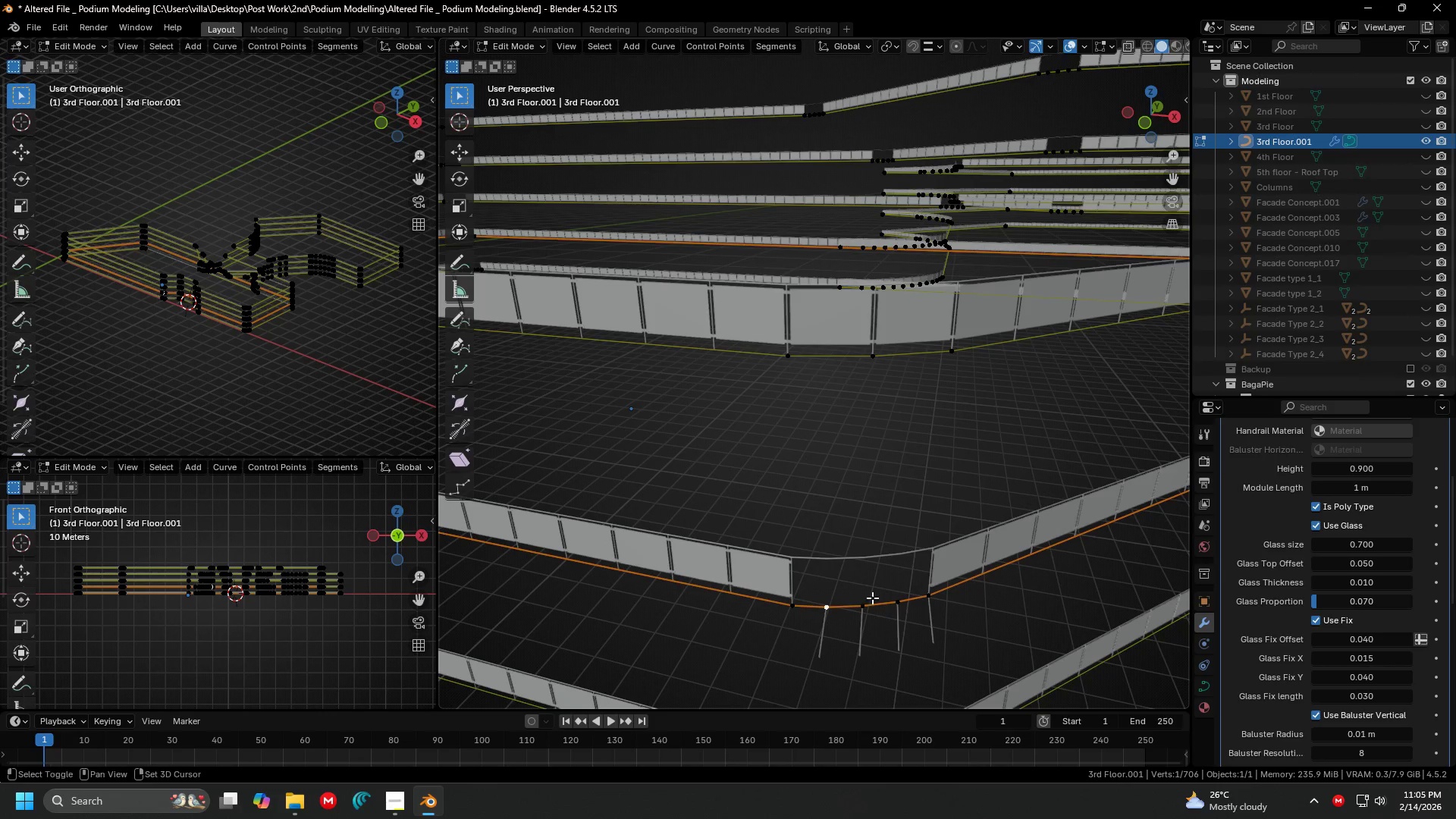 
hold_key(key=ShiftLeft, duration=0.44)
 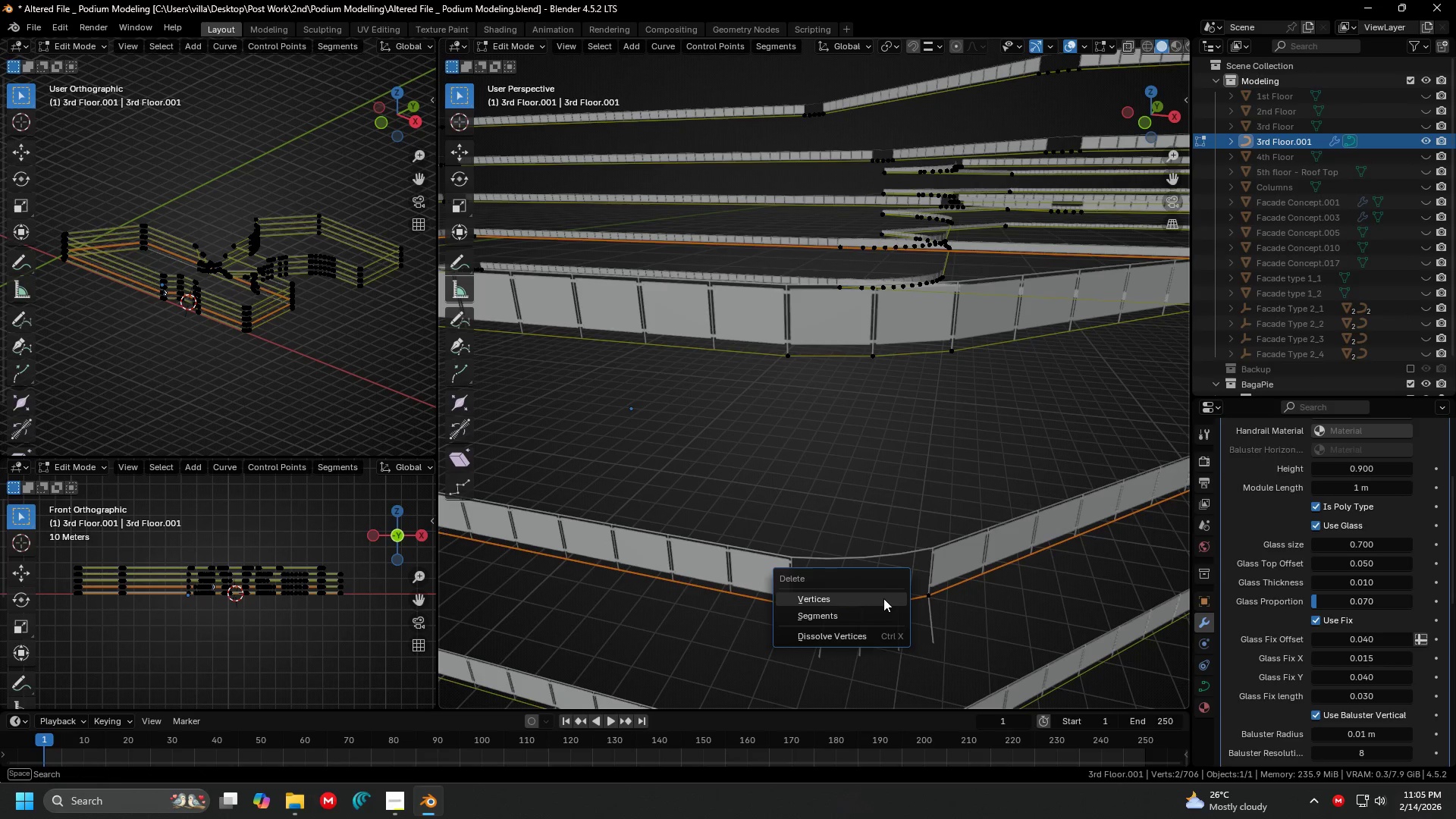 
key(X)
 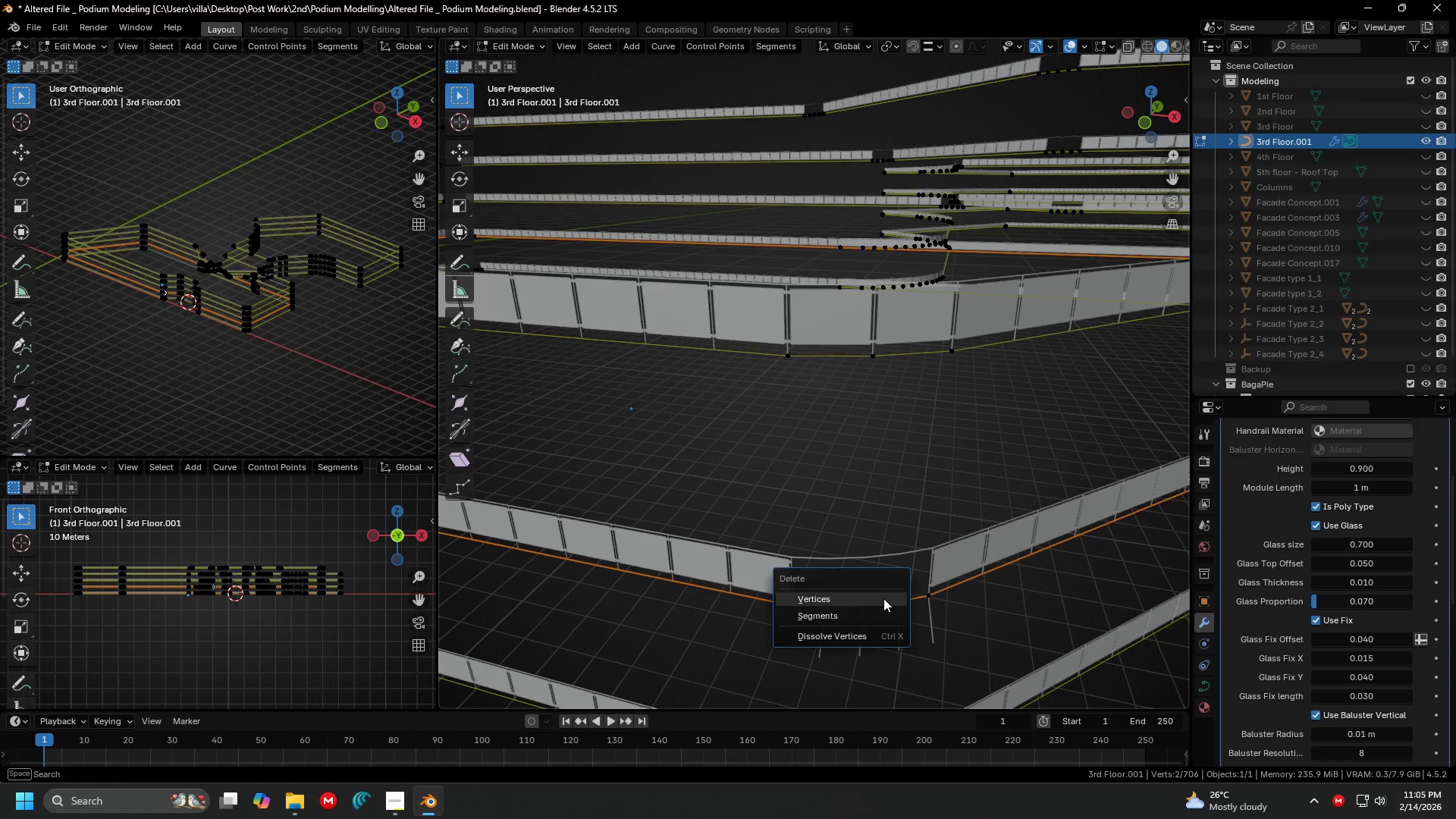 
triple_click([883, 598])
 